 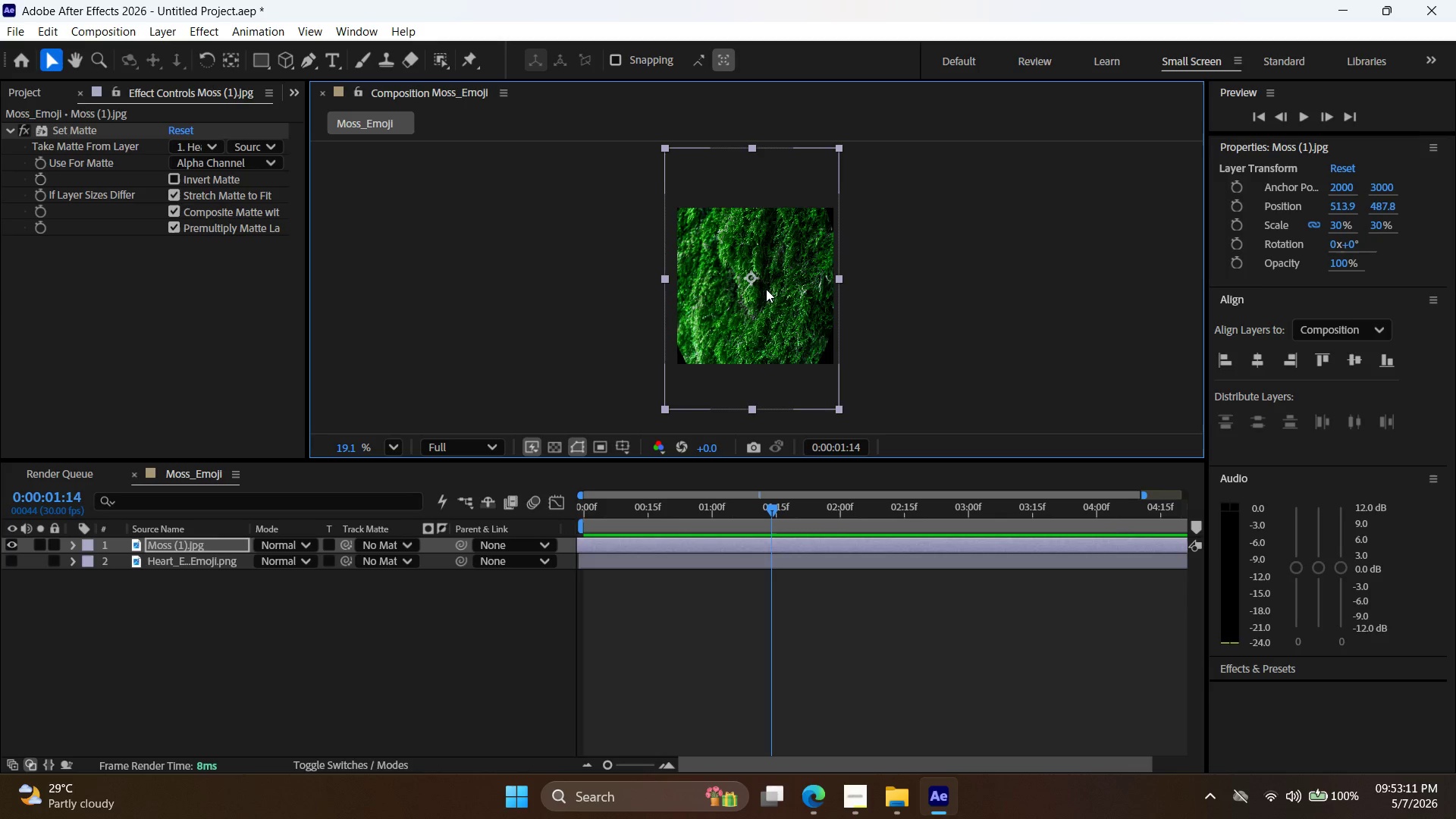 
key(Control+Z)
 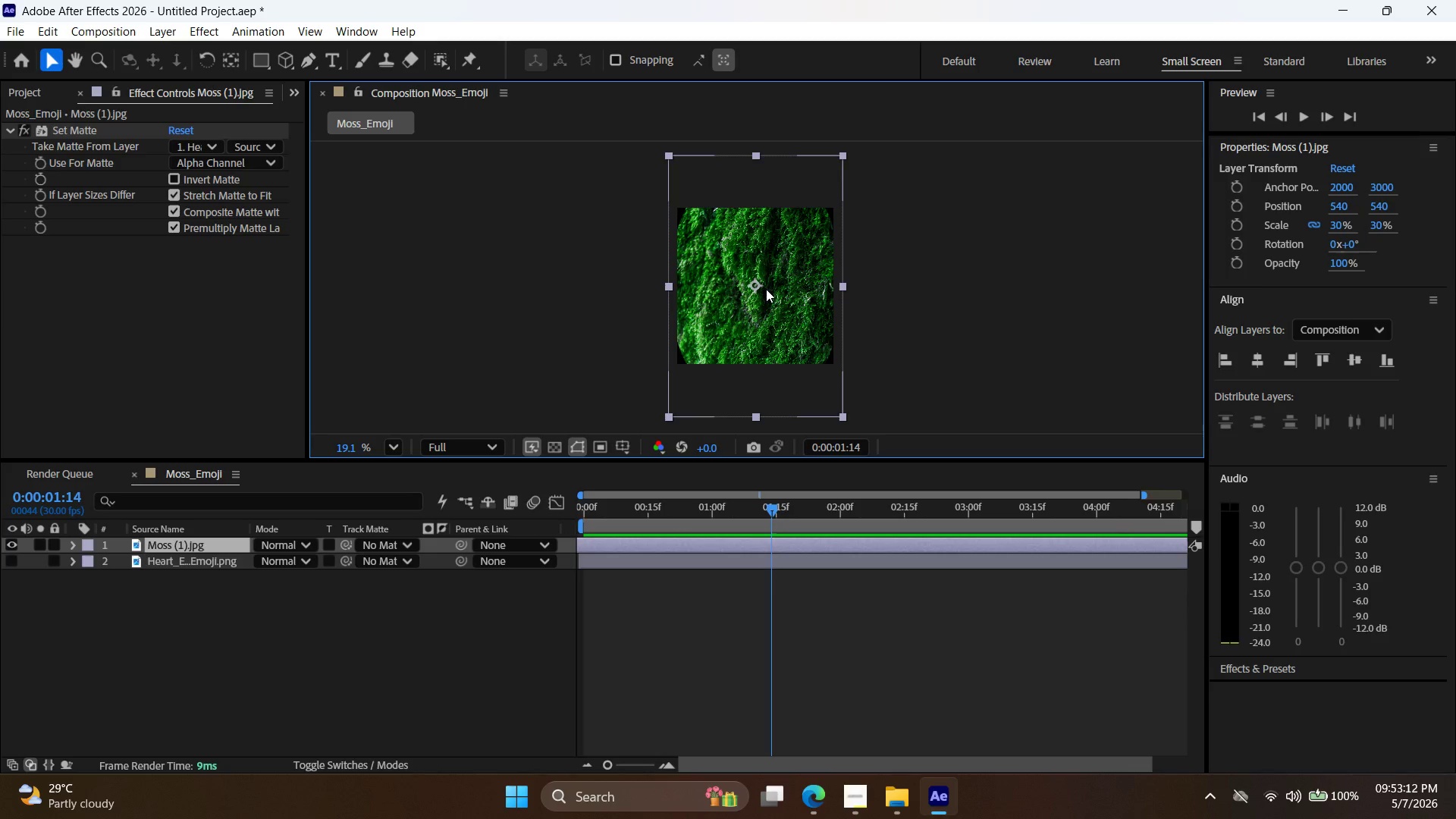 
key(Control+Z)
 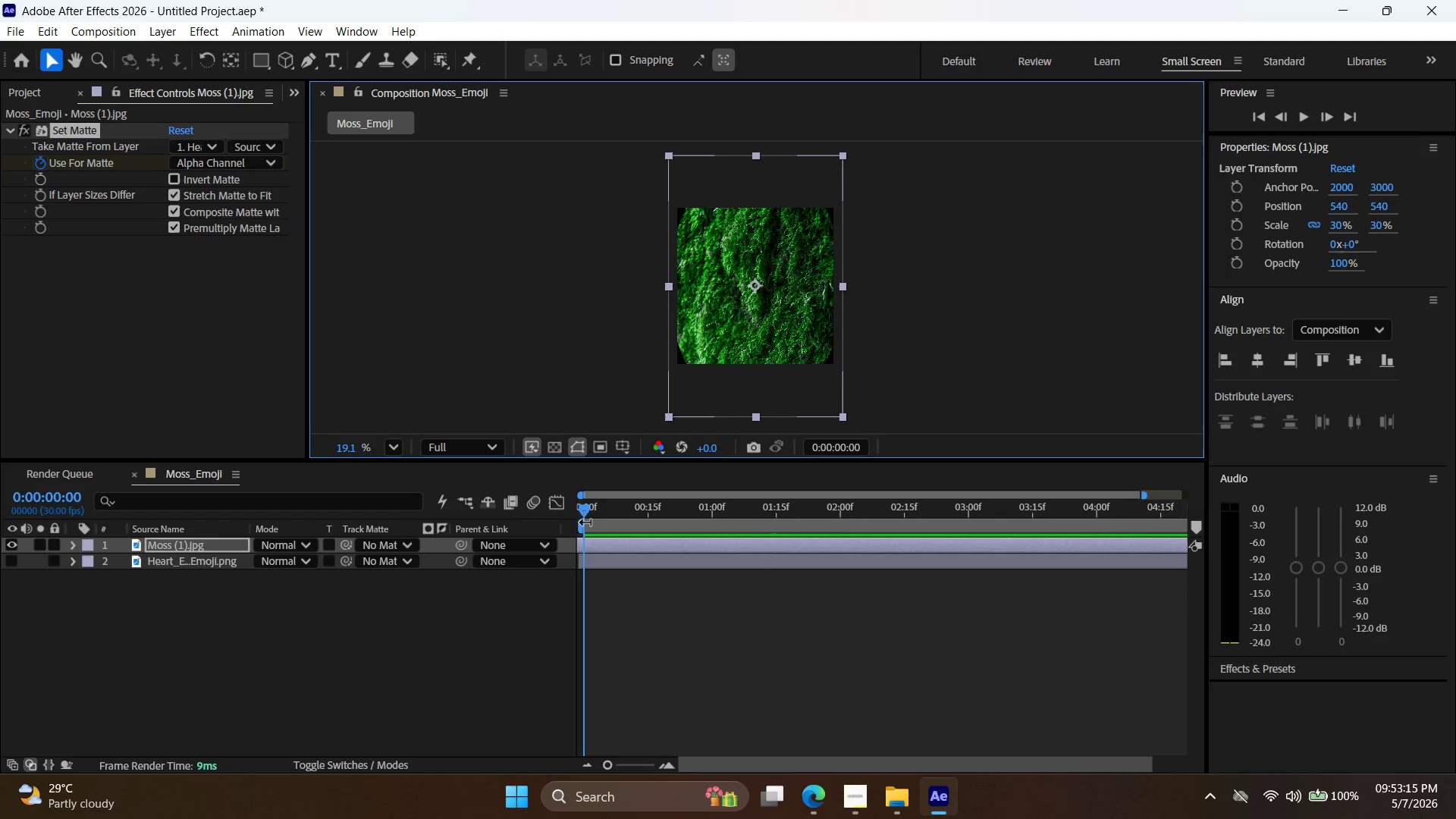 
left_click_drag(start_coordinate=[582, 507], to_coordinate=[481, 500])
 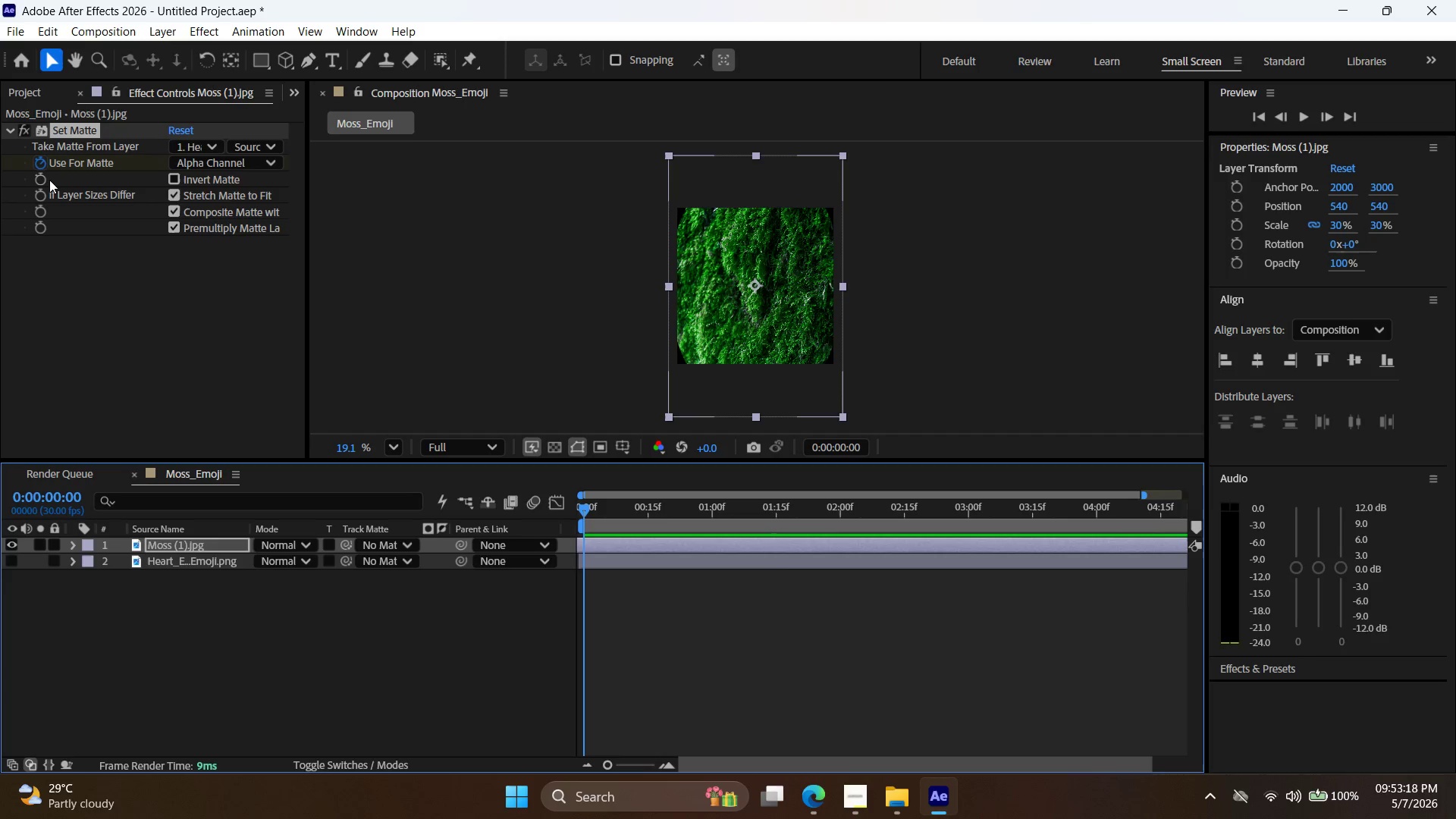 
left_click([42, 165])
 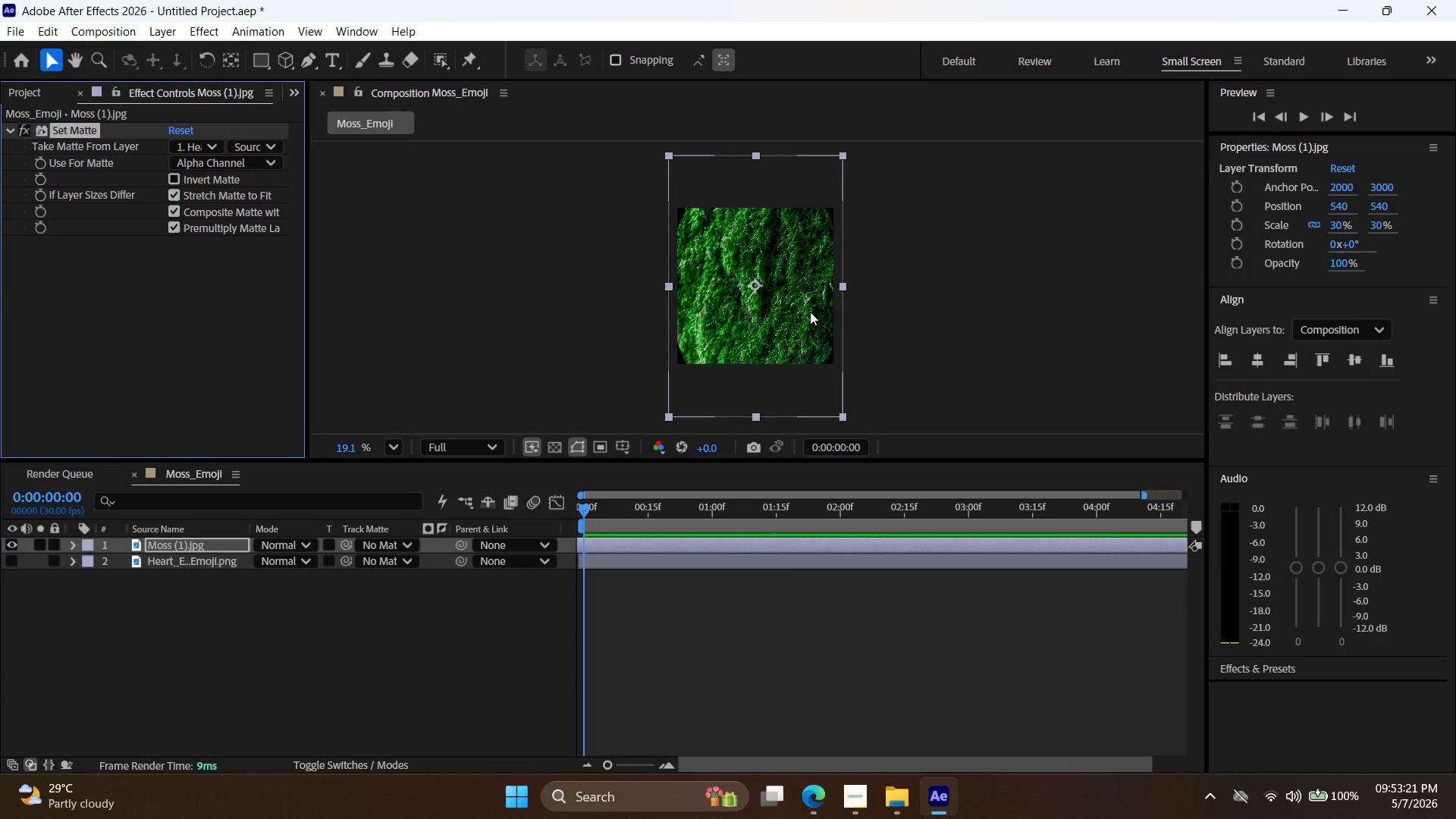 
hold_key(key=AltLeft, duration=0.97)
scroll: coordinate [807, 316], scroll_direction: down, amount: 3.0
 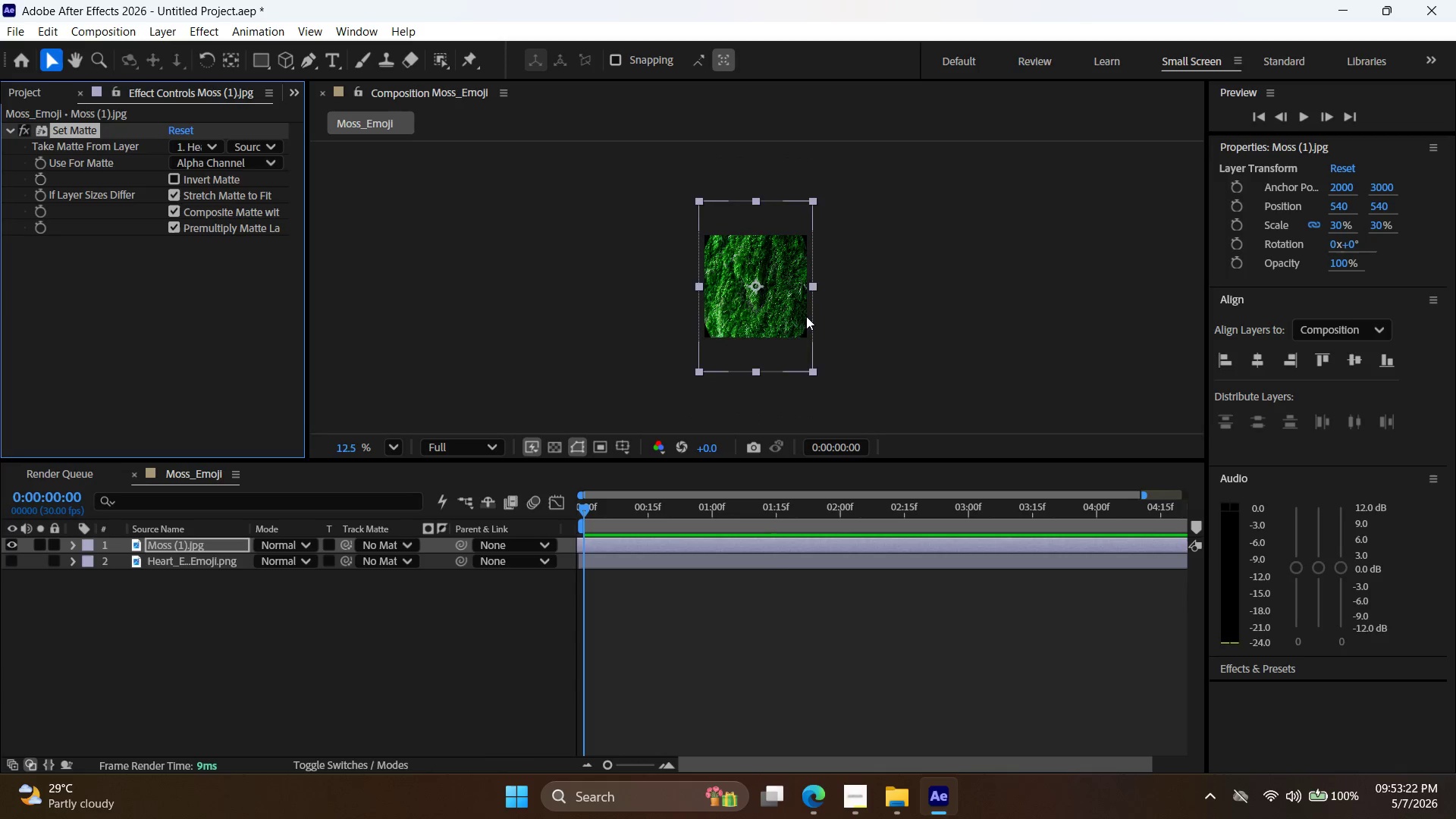 
scroll: coordinate [806, 316], scroll_direction: up, amount: 2.0
 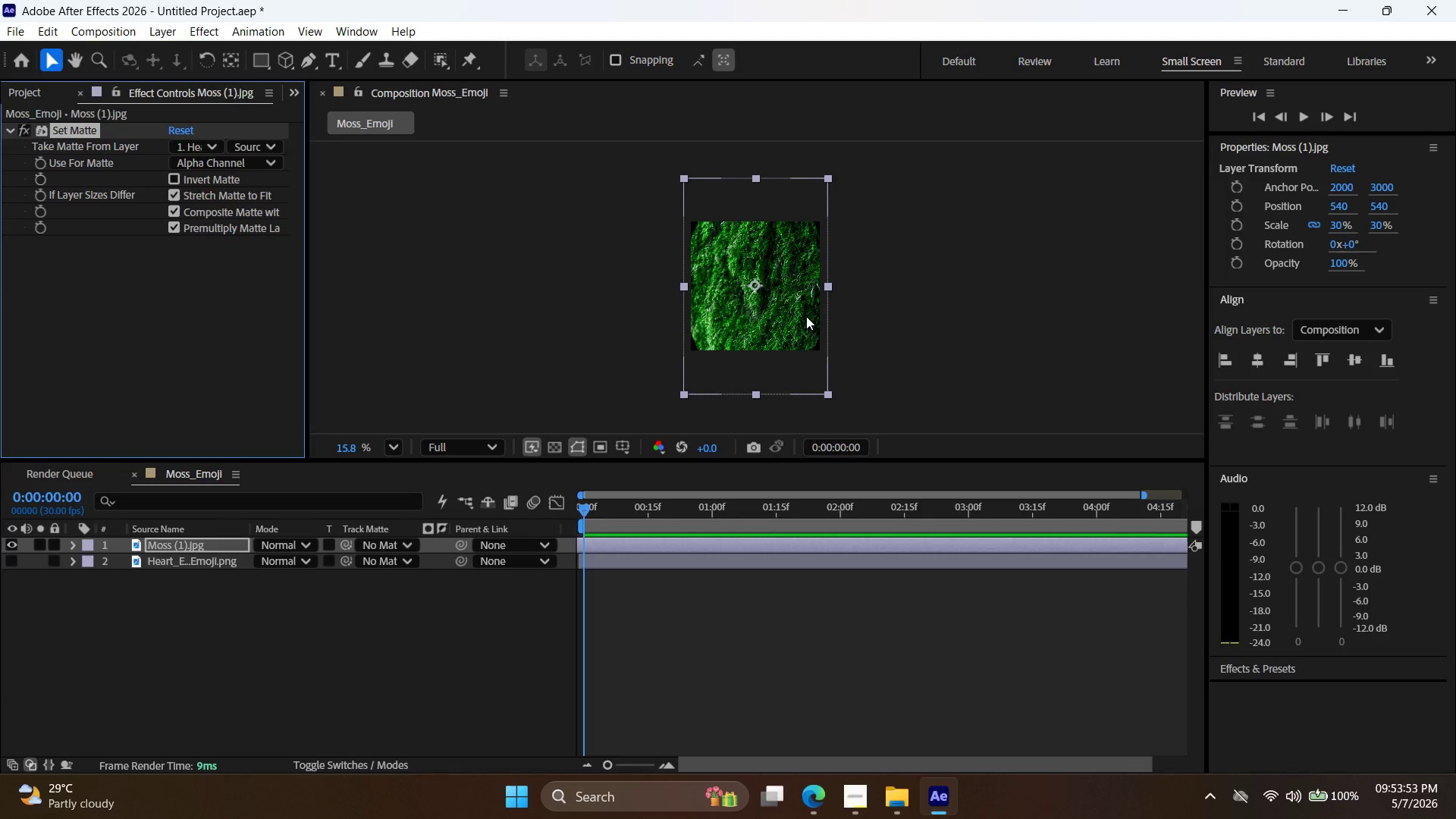 
wait(35.09)
 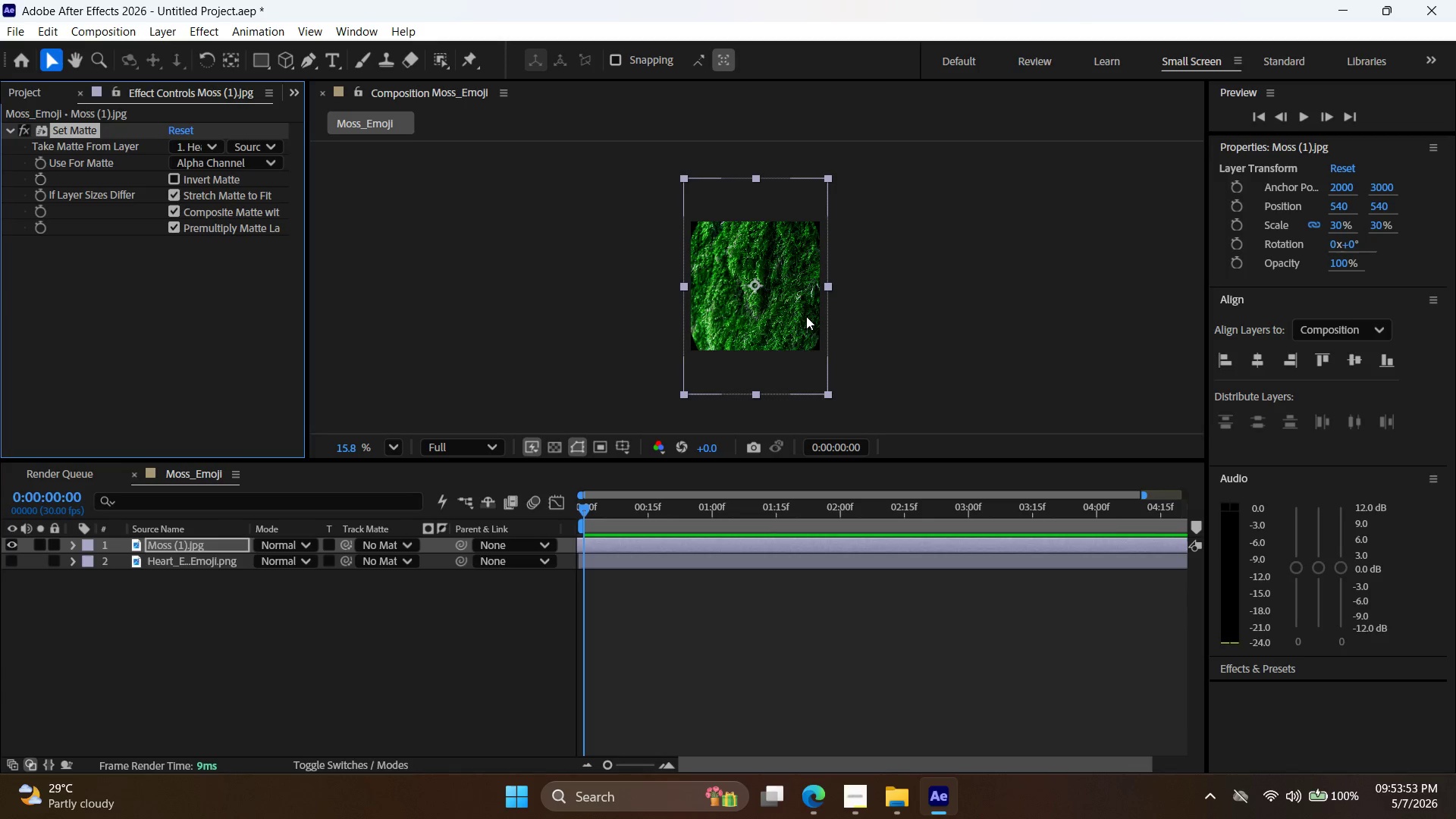 
mouse_move([63, 435])
 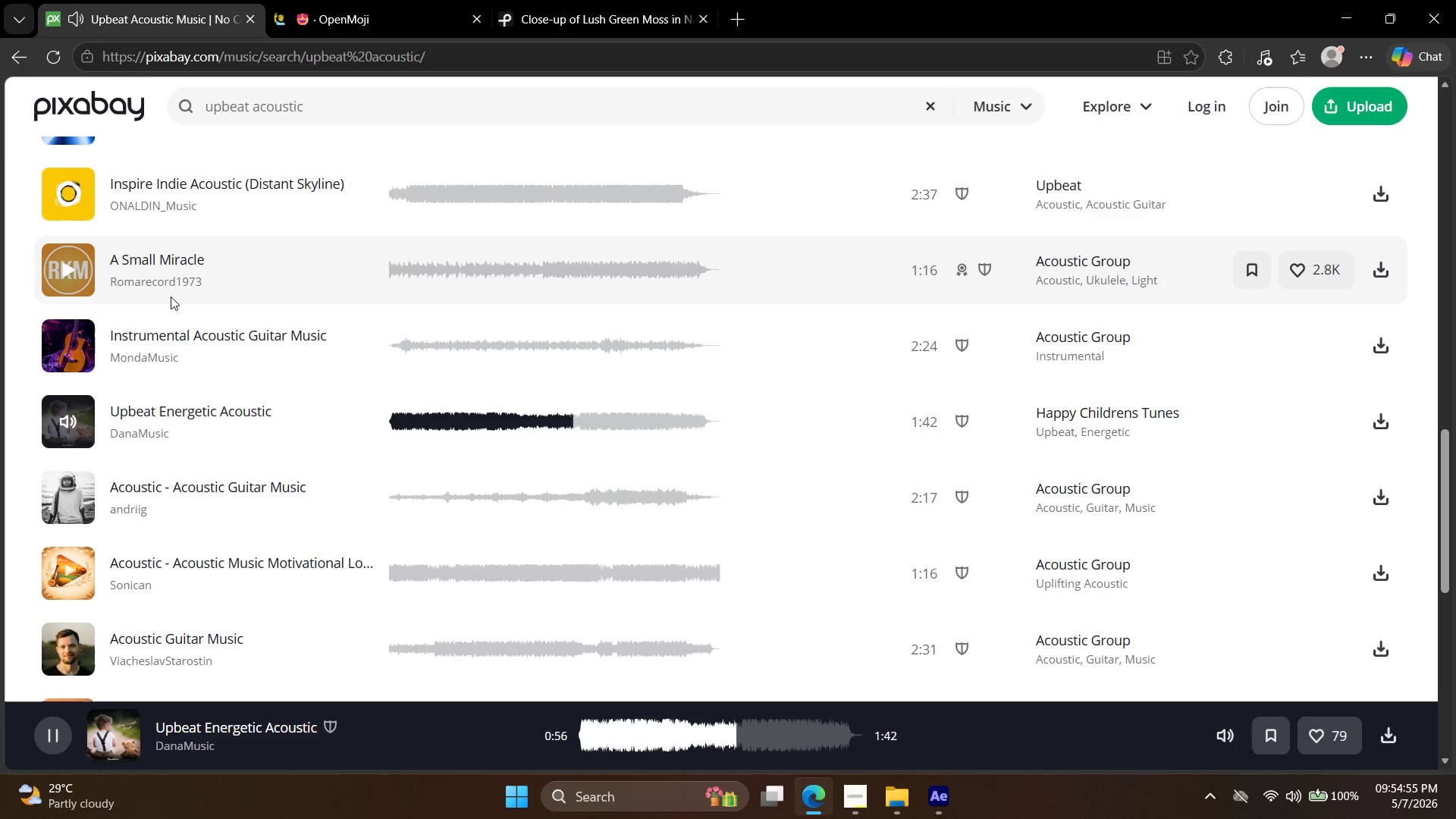 
wait(60.63)
 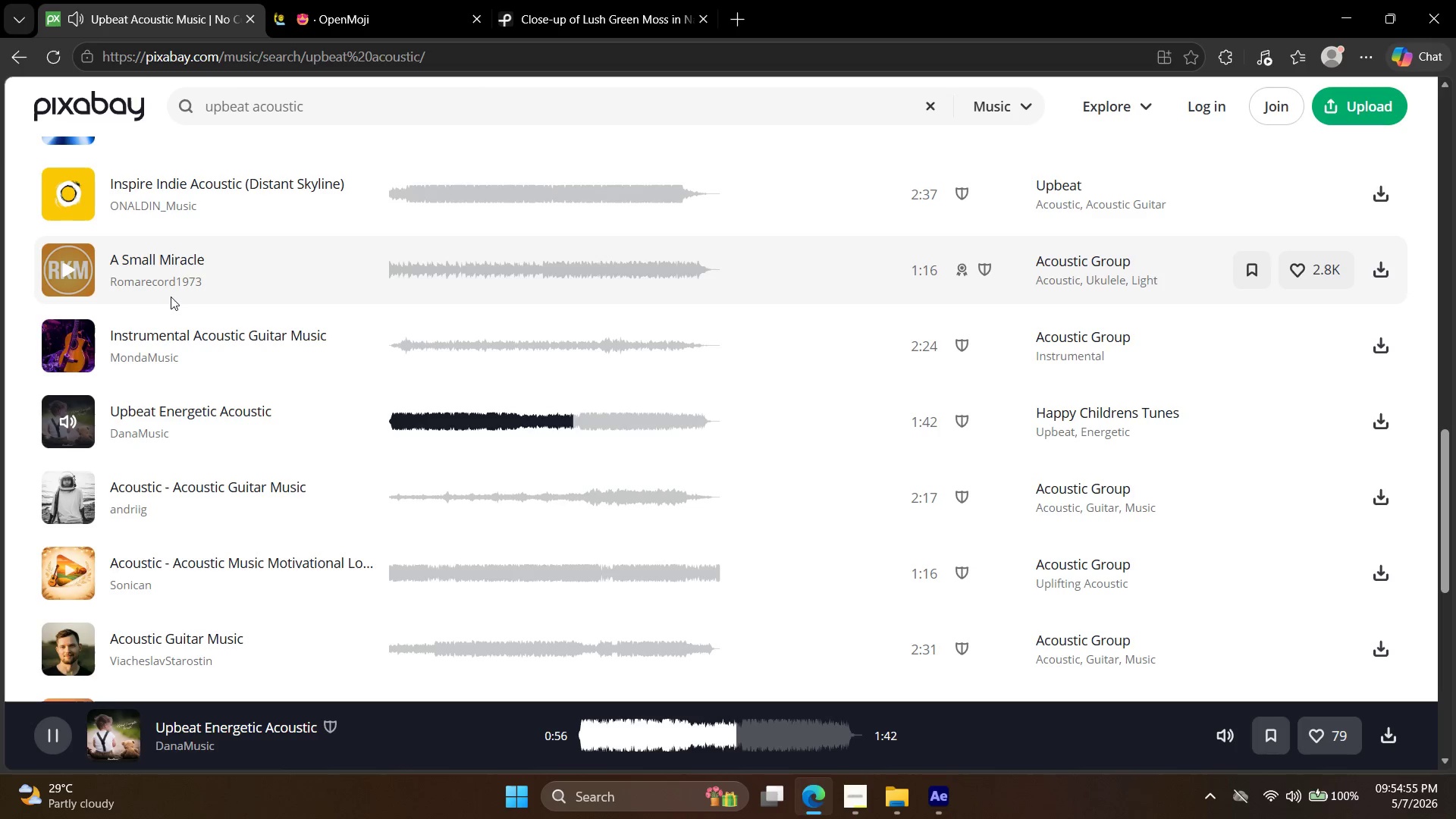 
left_click([74, 417])
 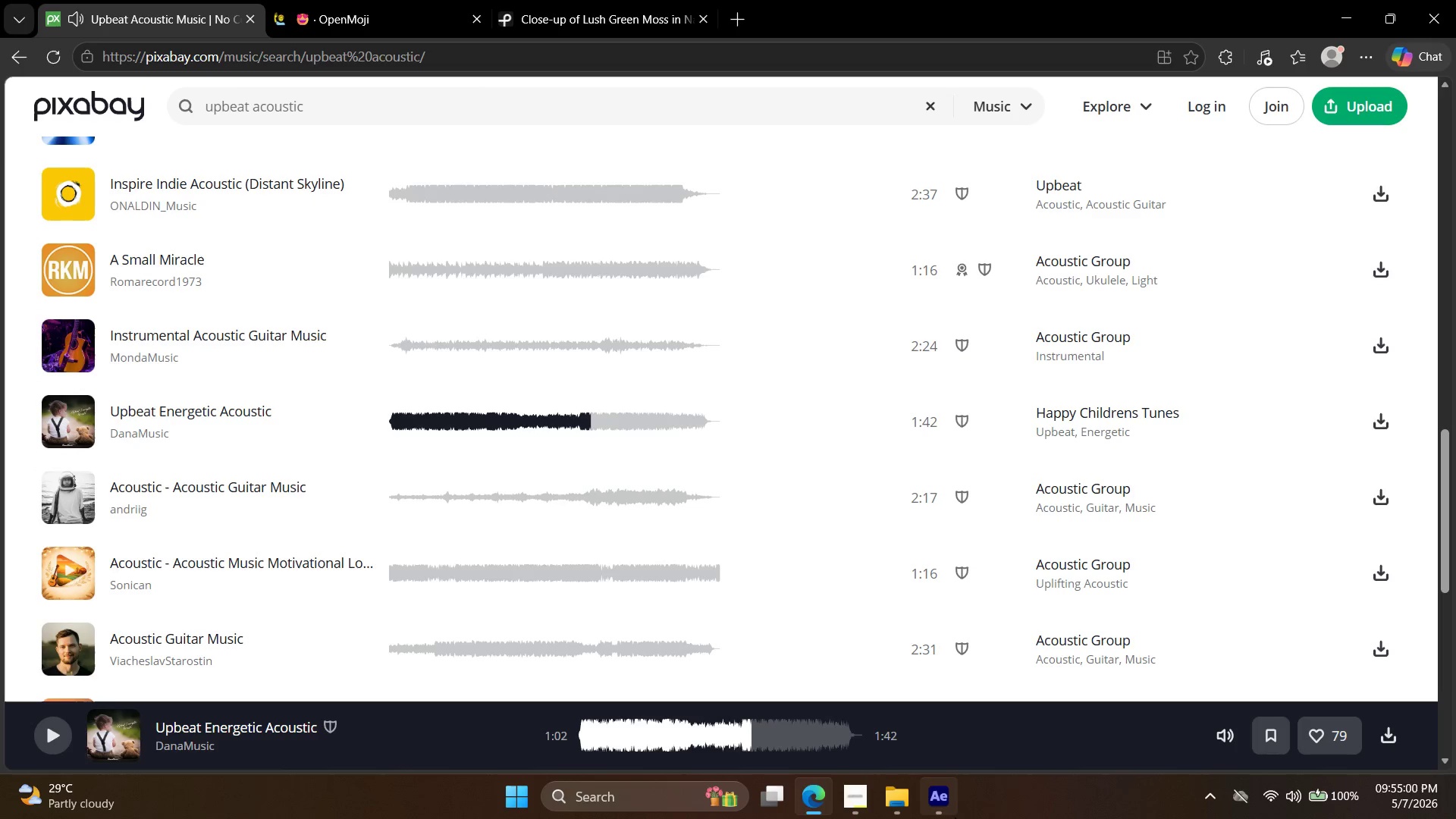 
left_click([952, 799])
 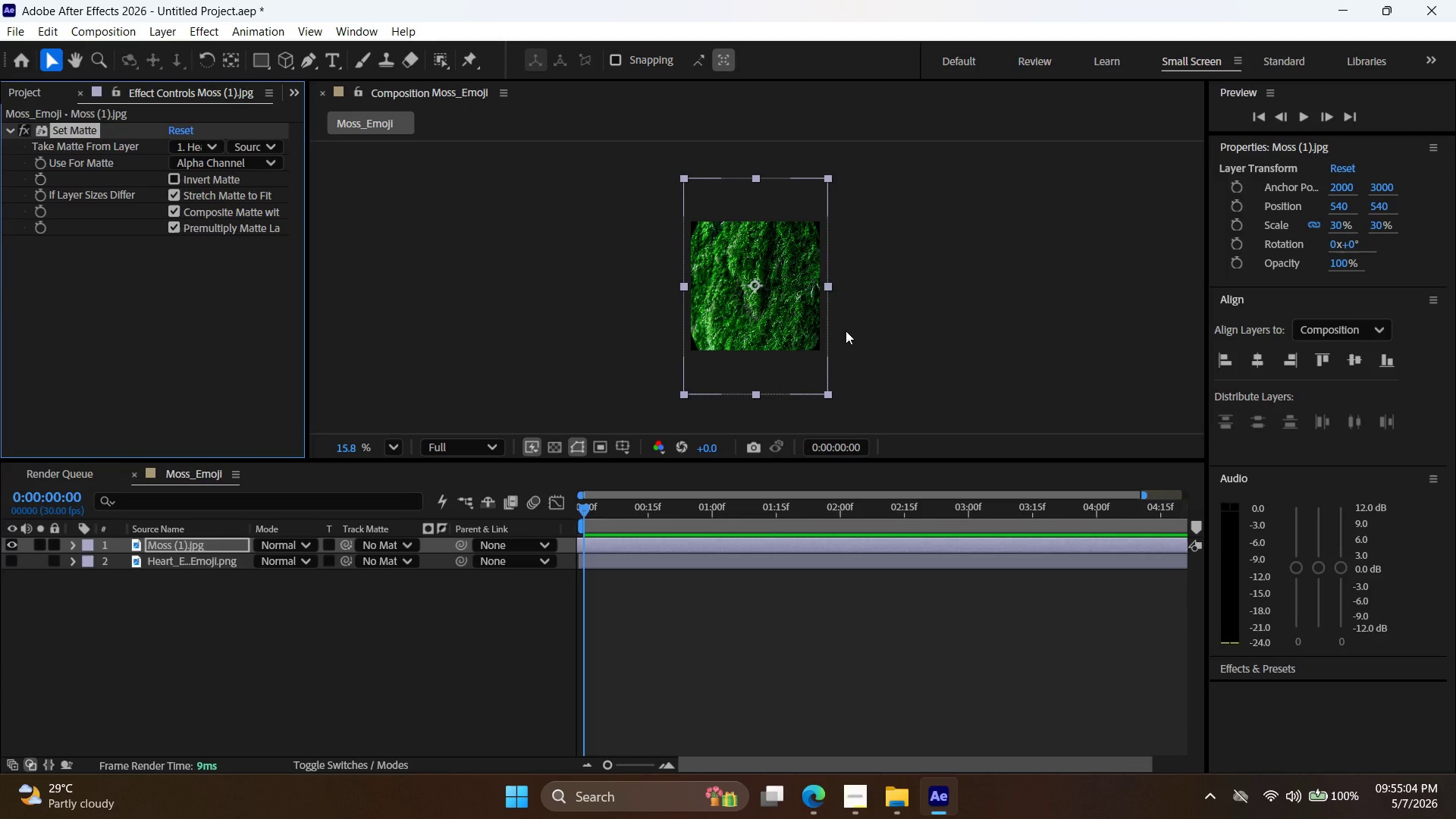 
left_click([854, 333])
 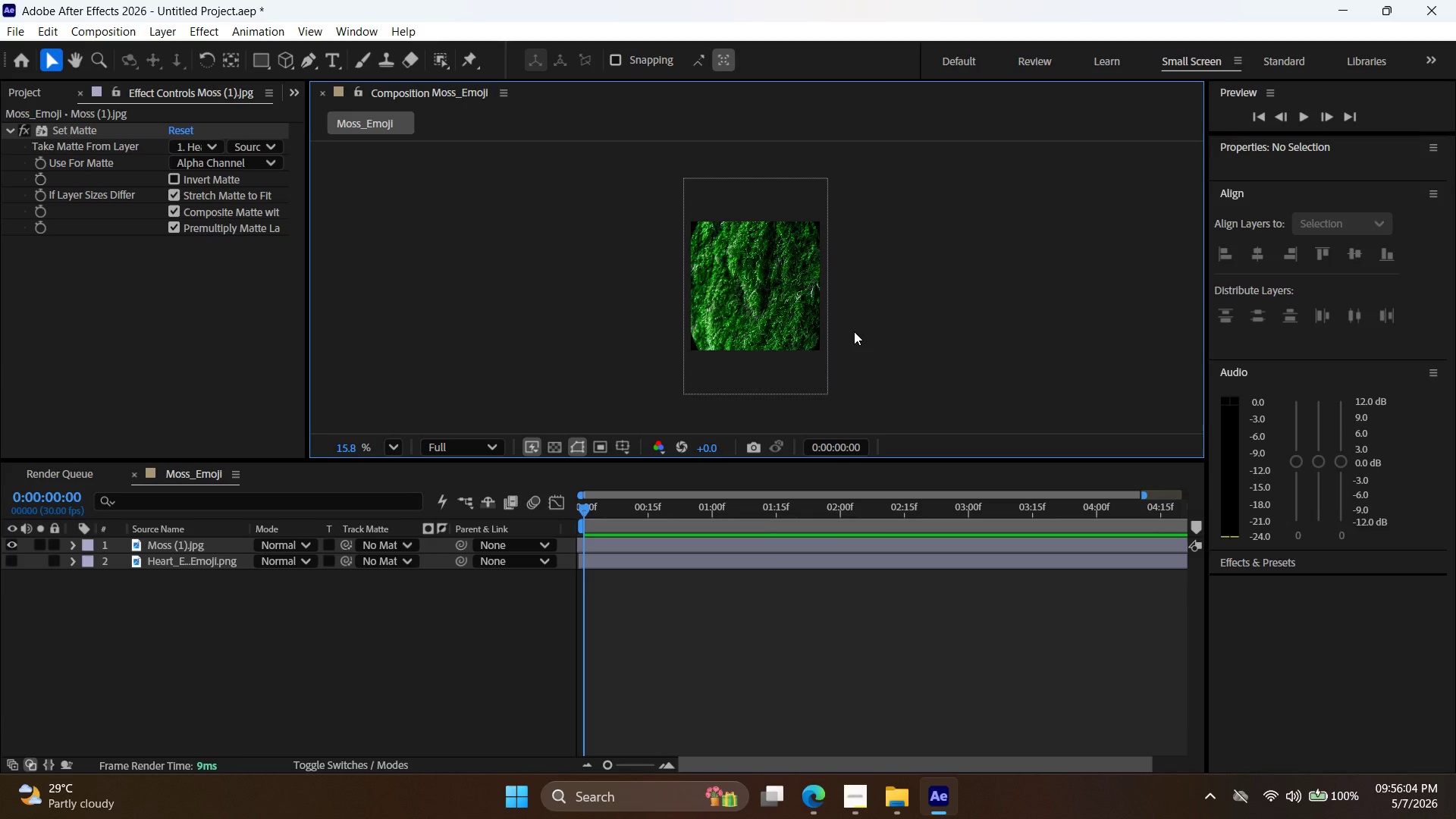 
wait(64.38)
 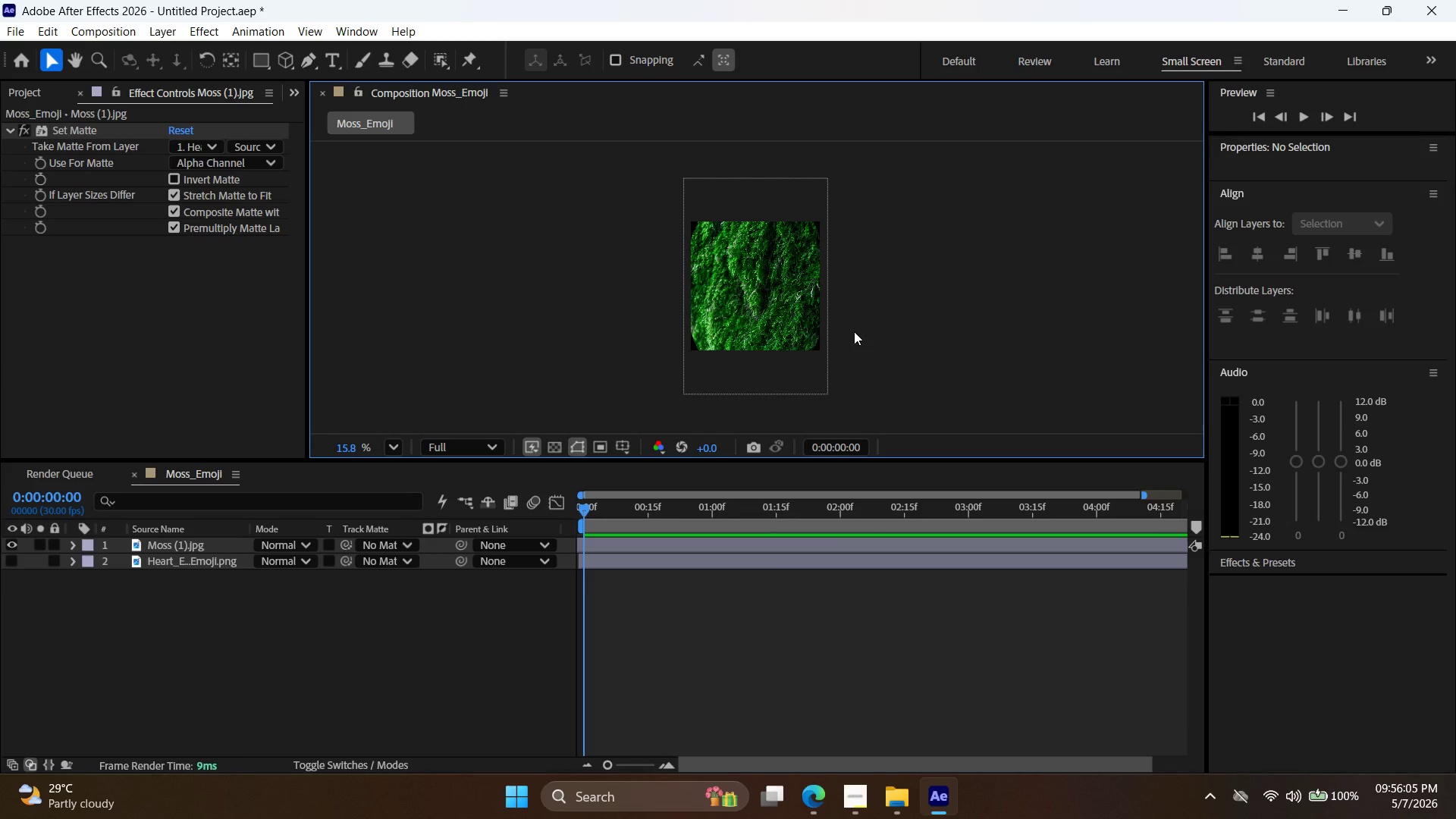 
key(Control+Z)
 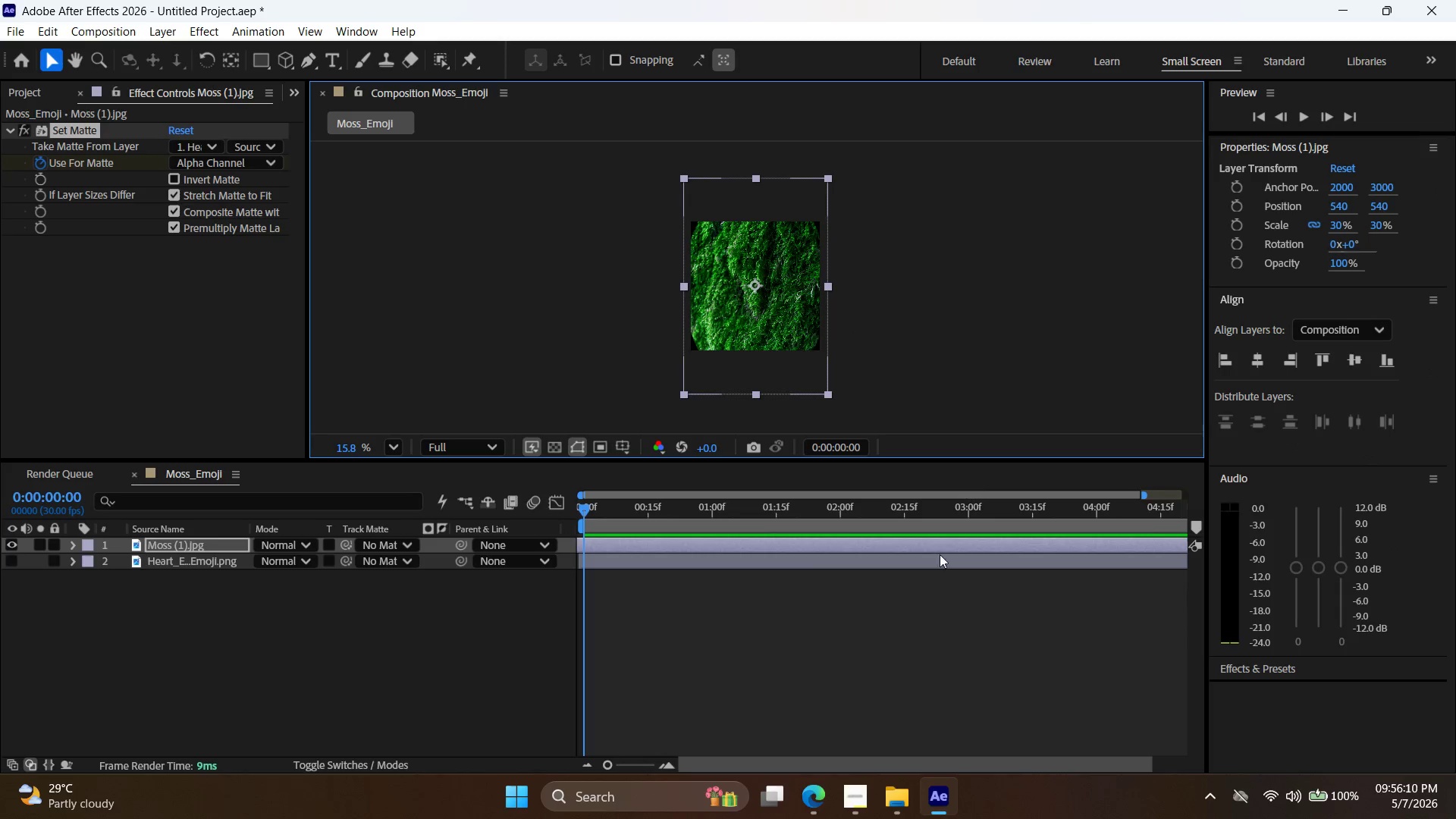 
key(Control+Z)
 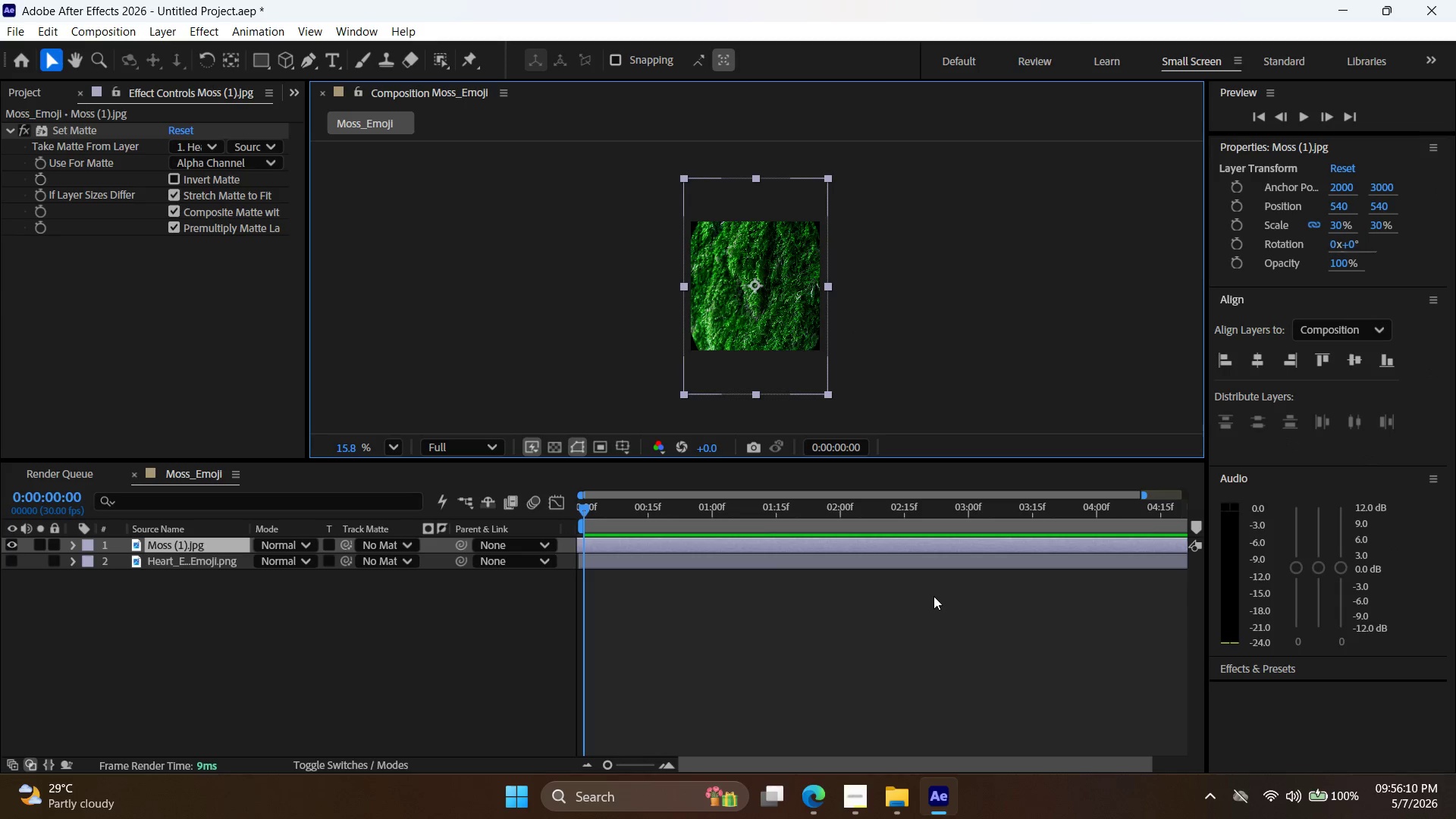 
key(Control+Z)
 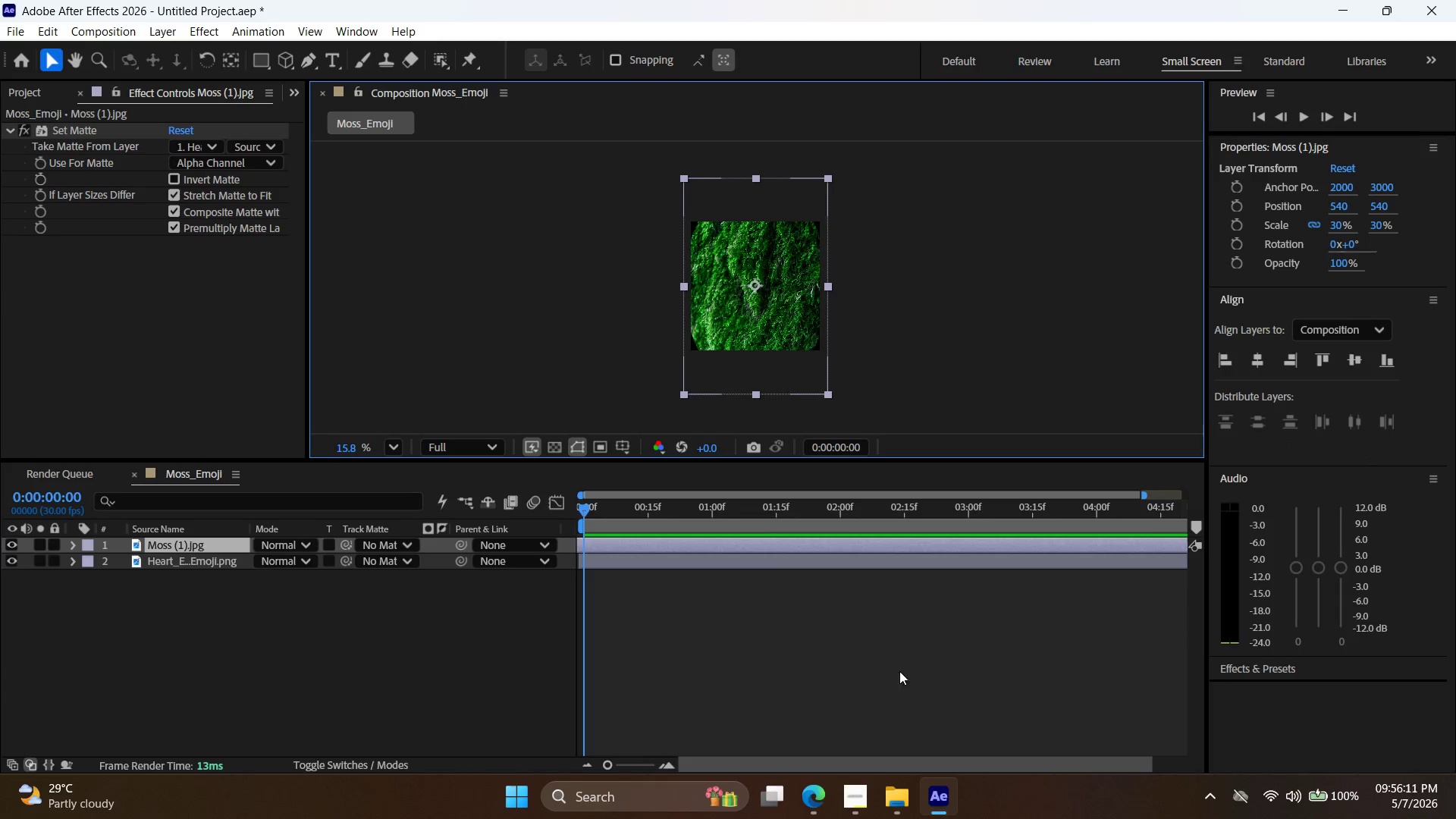 
key(Control+Z)
 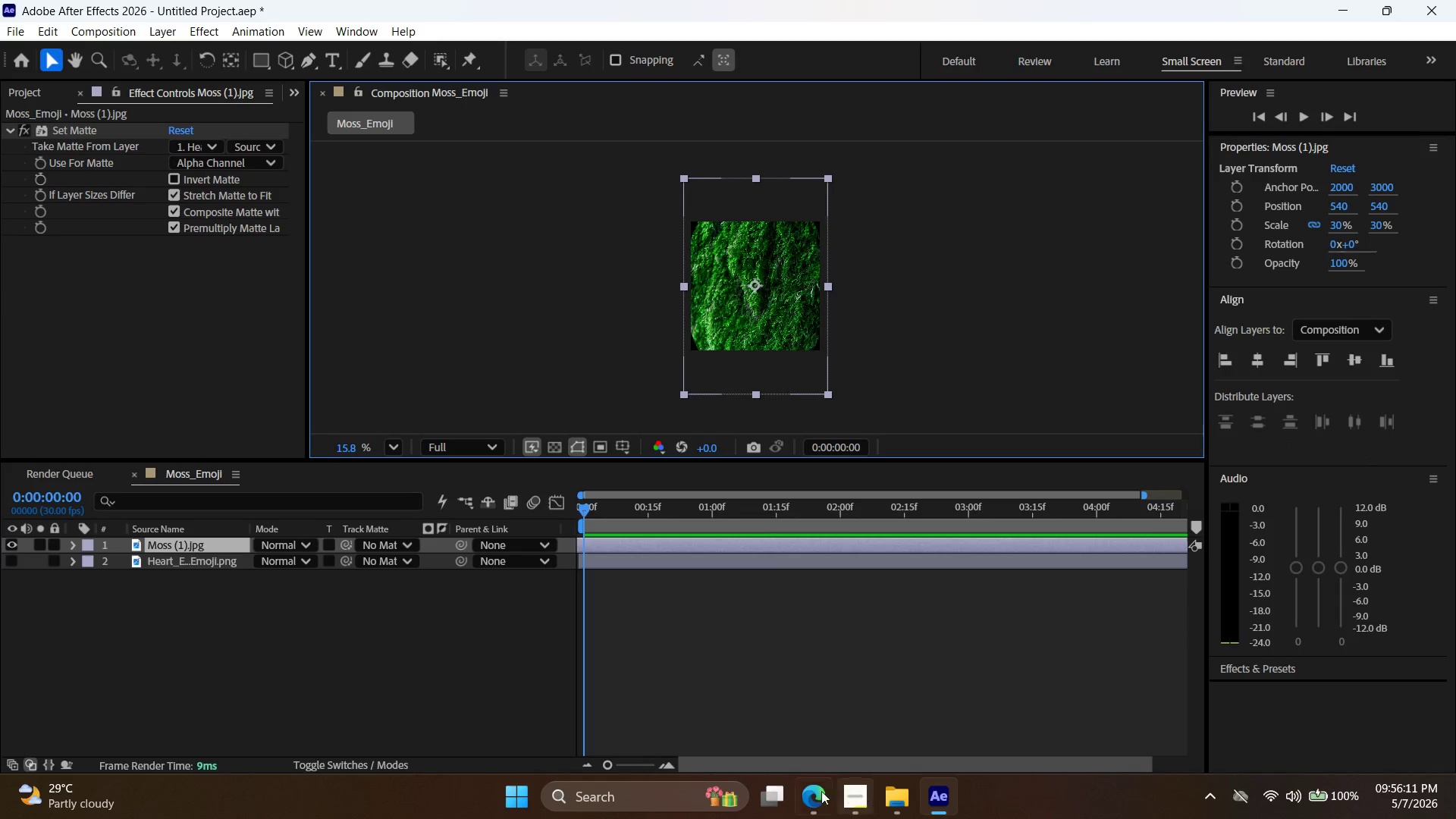 
left_click([810, 792])
 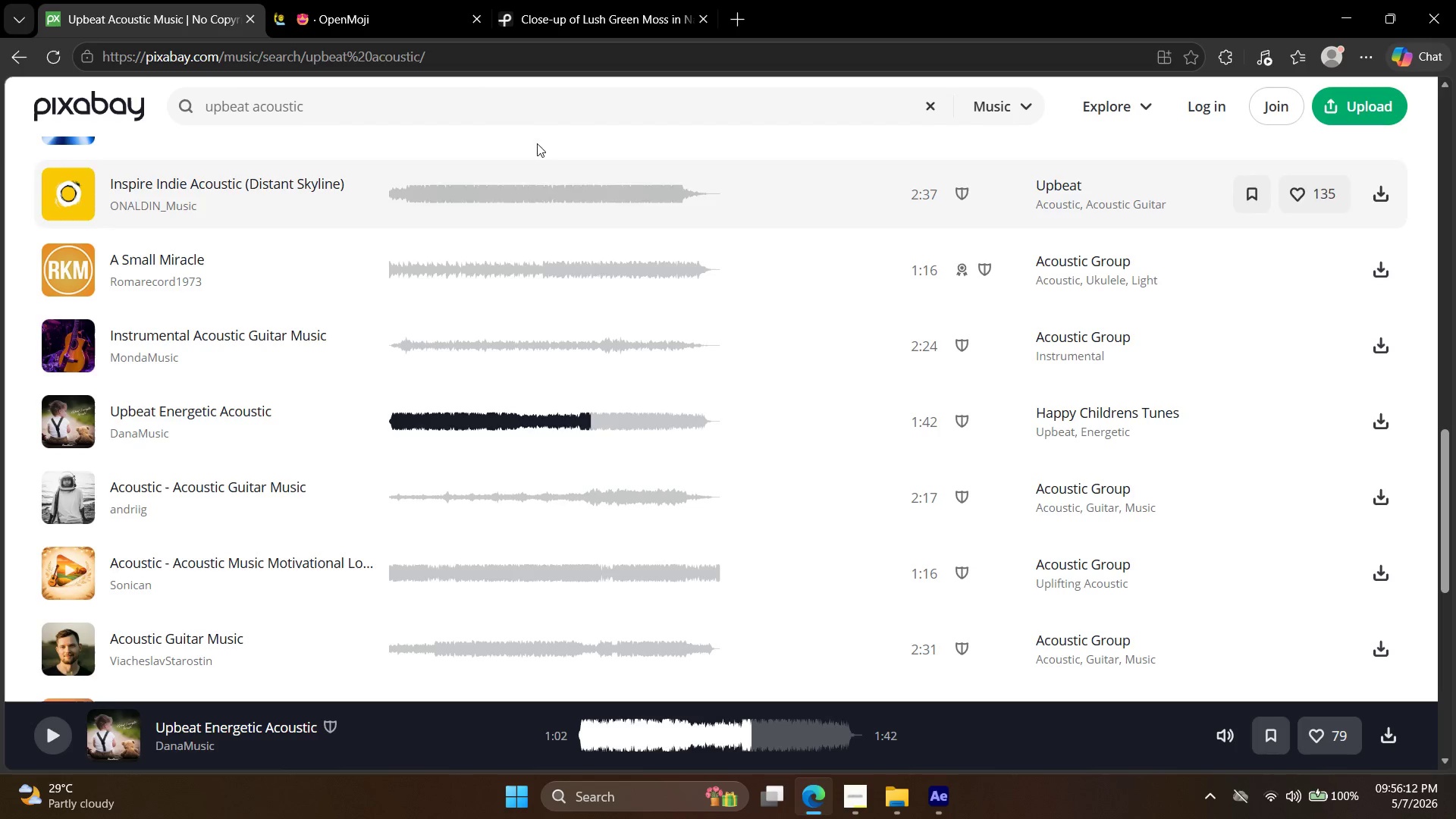 
scroll: coordinate [478, 306], scroll_direction: up, amount: 10.0
 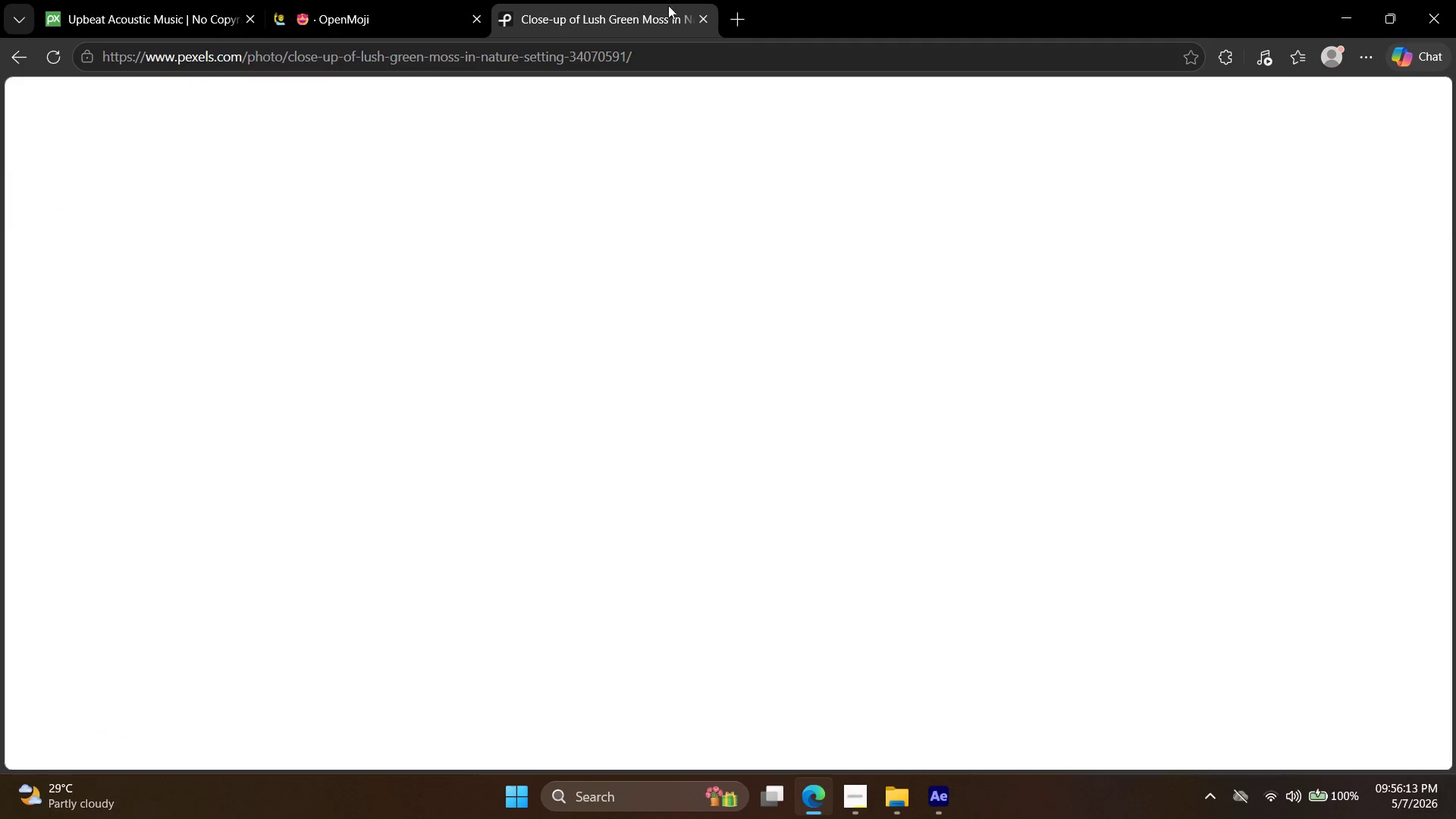 
double_click([733, 14])
 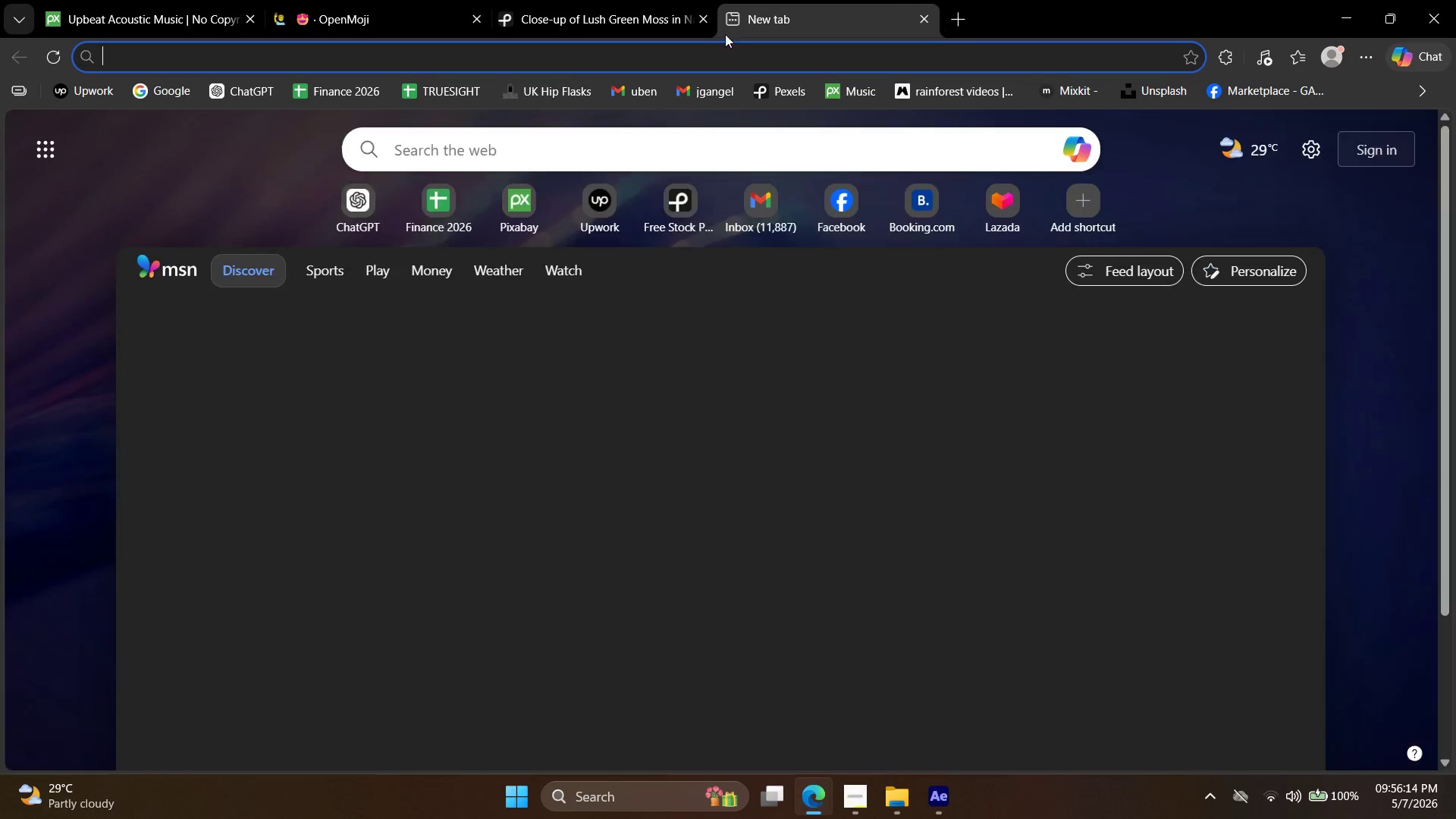 
key(G)
 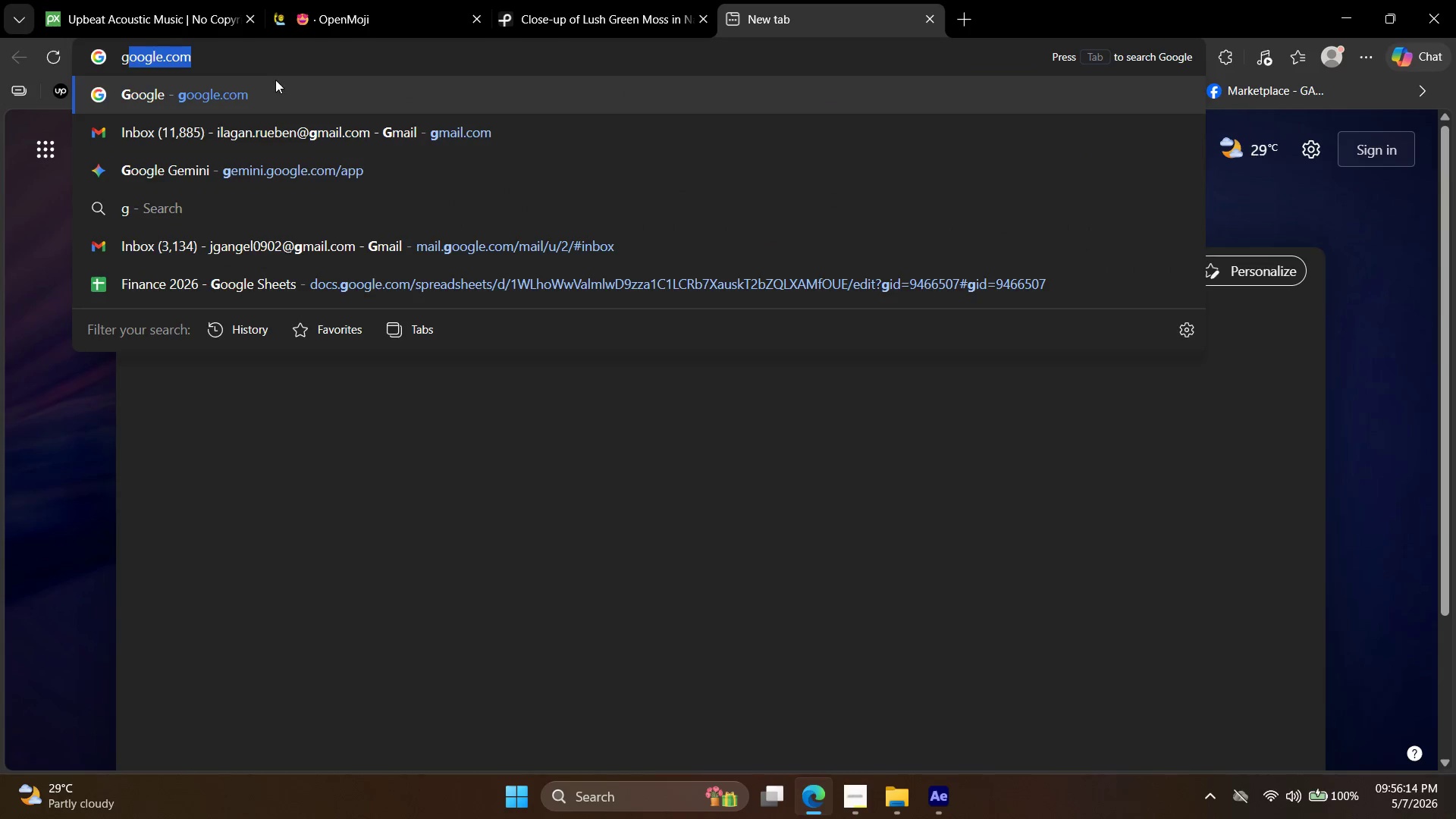 
left_click([275, 80])
 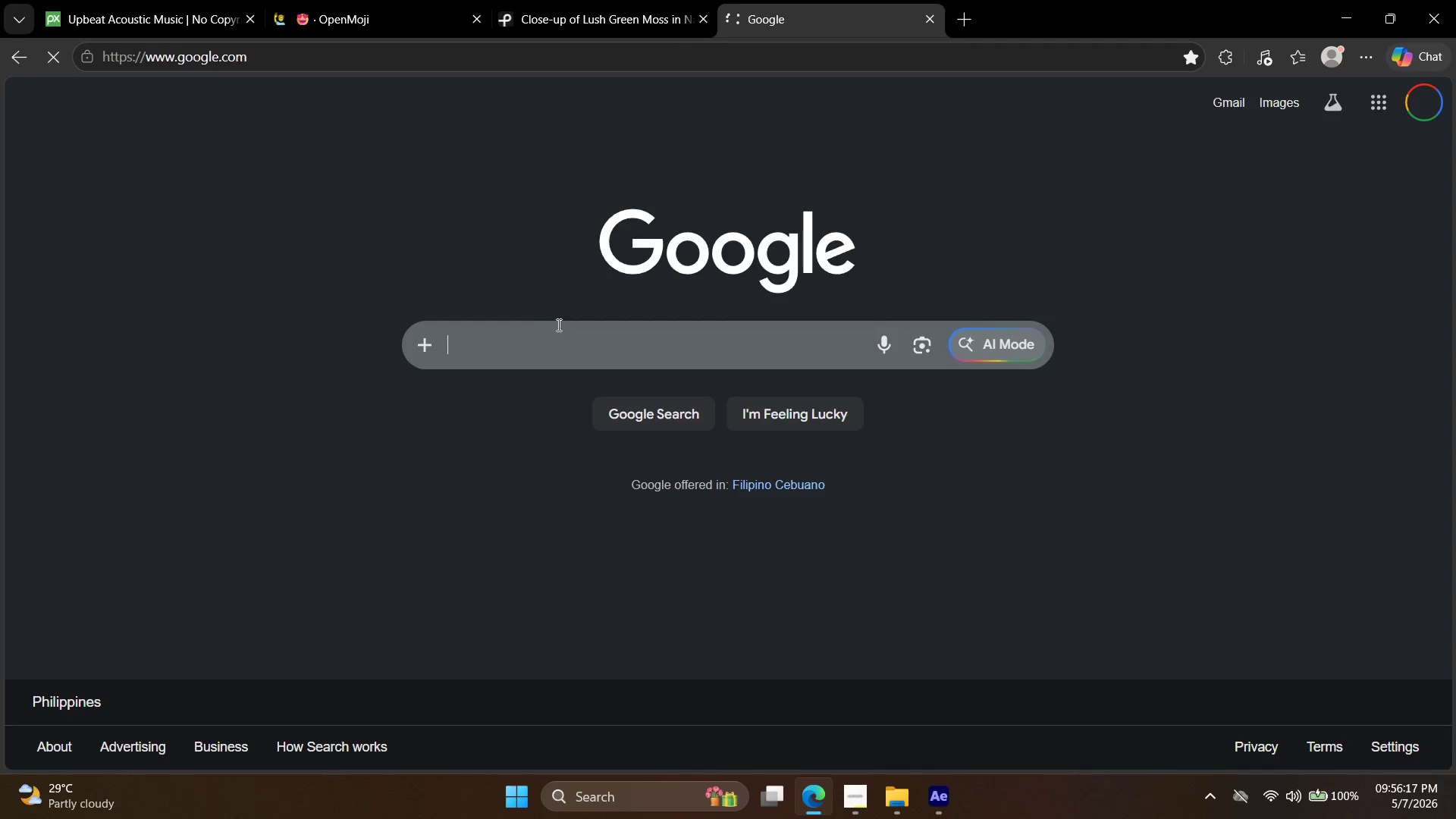 
type(e)
key(Backspace)
type(heart eyes emoji)
 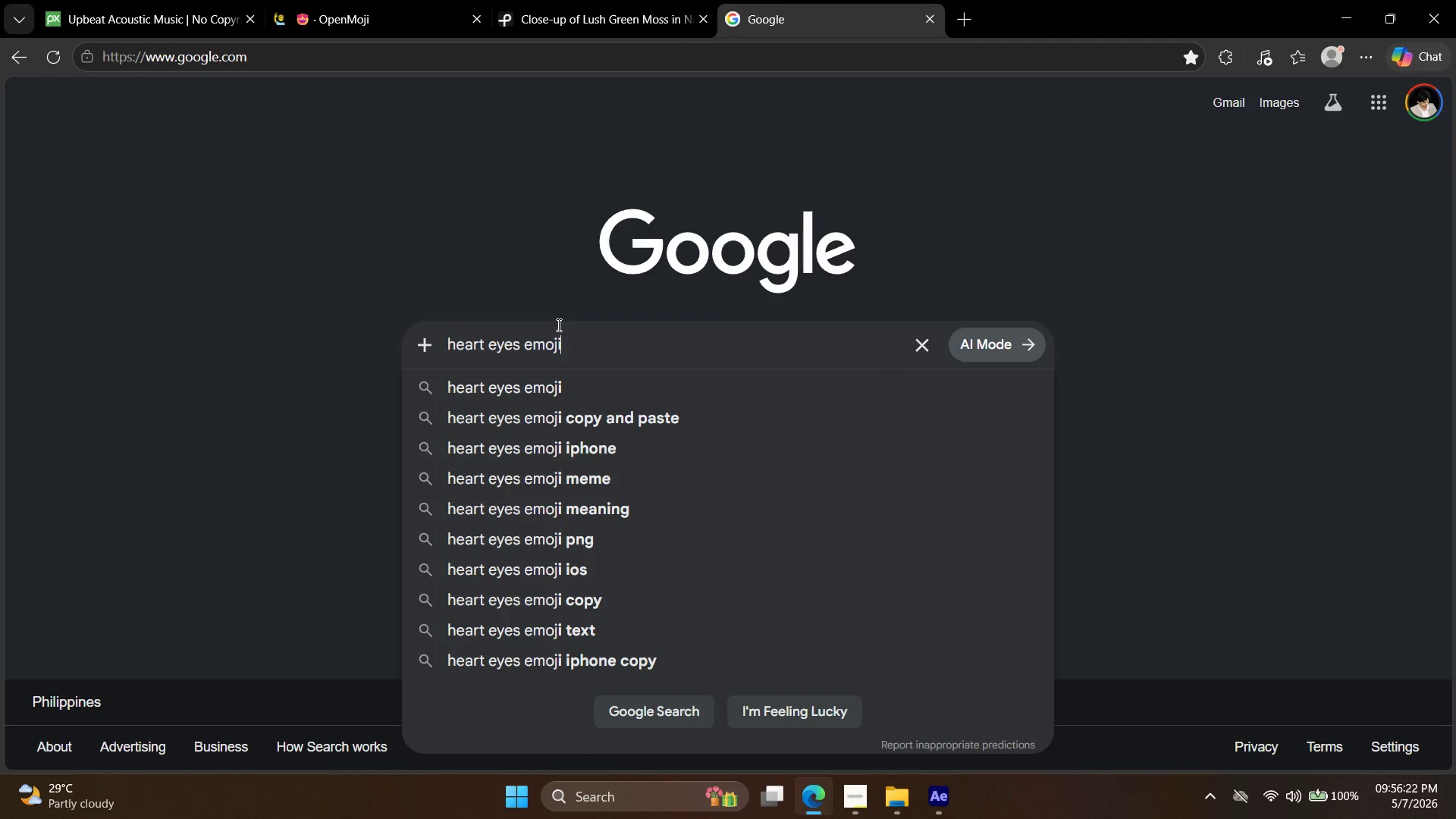 
key(Enter)
 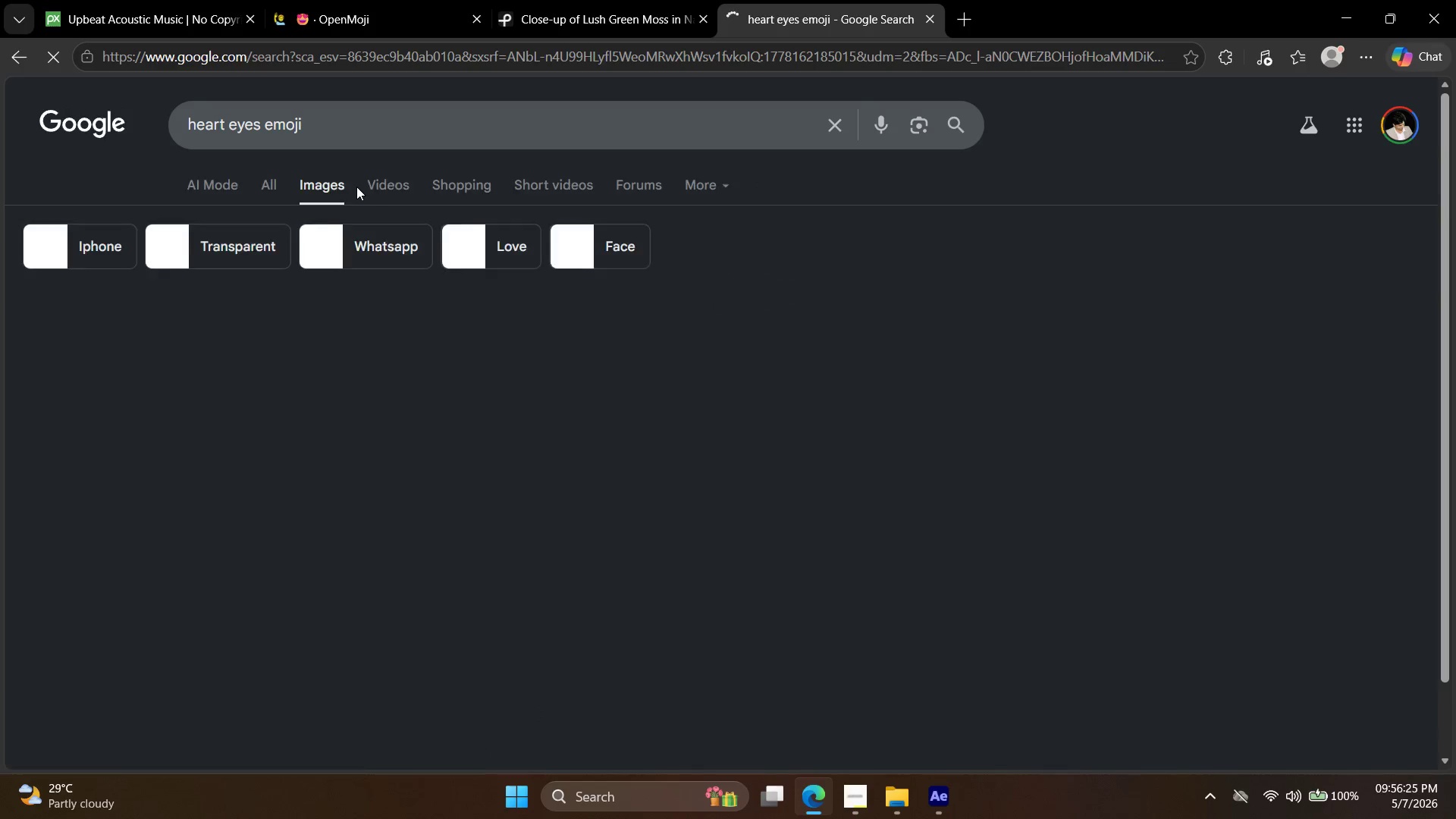 
scroll: coordinate [809, 417], scroll_direction: down, amount: 11.0
 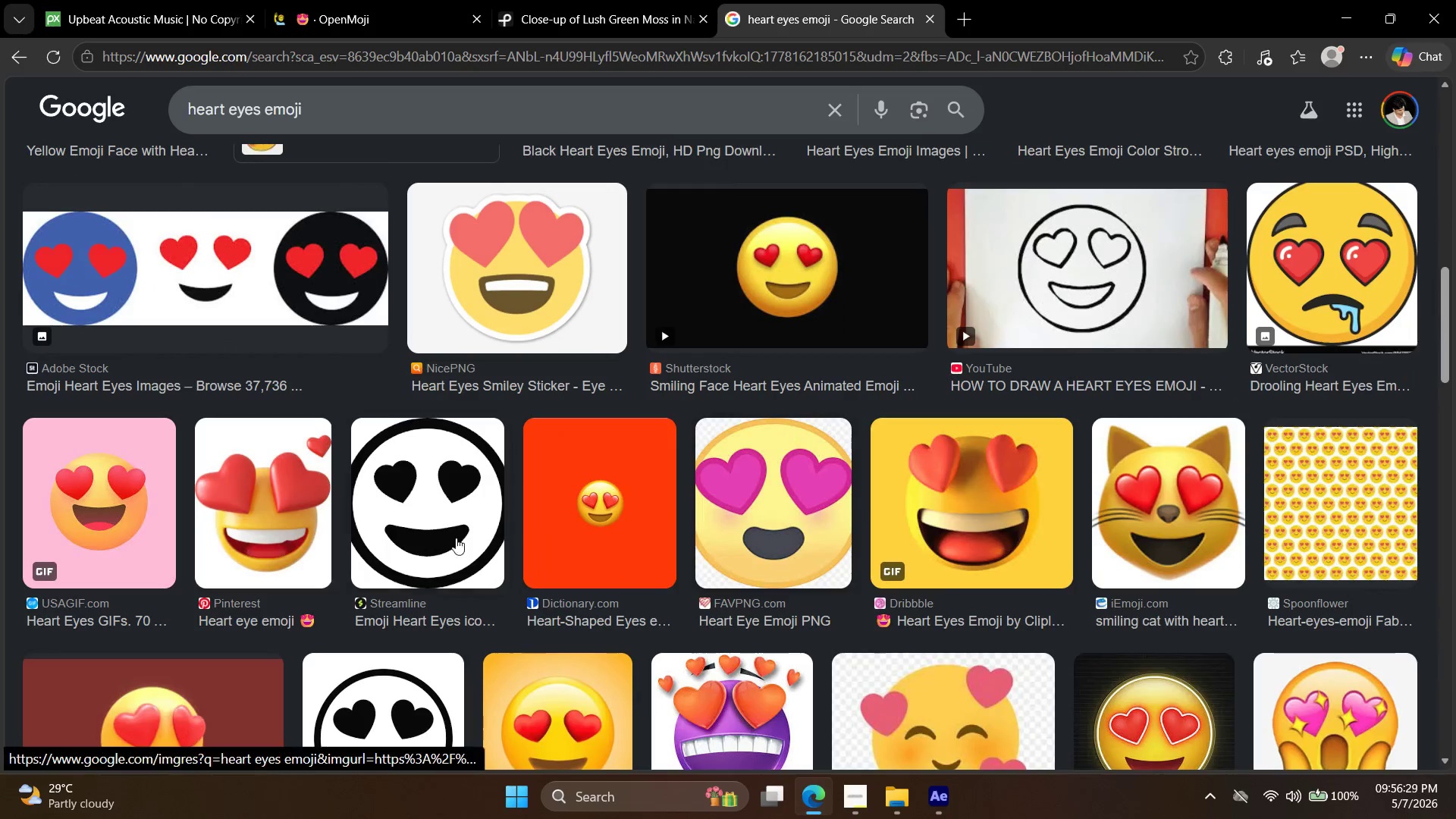 
left_click([422, 521])
 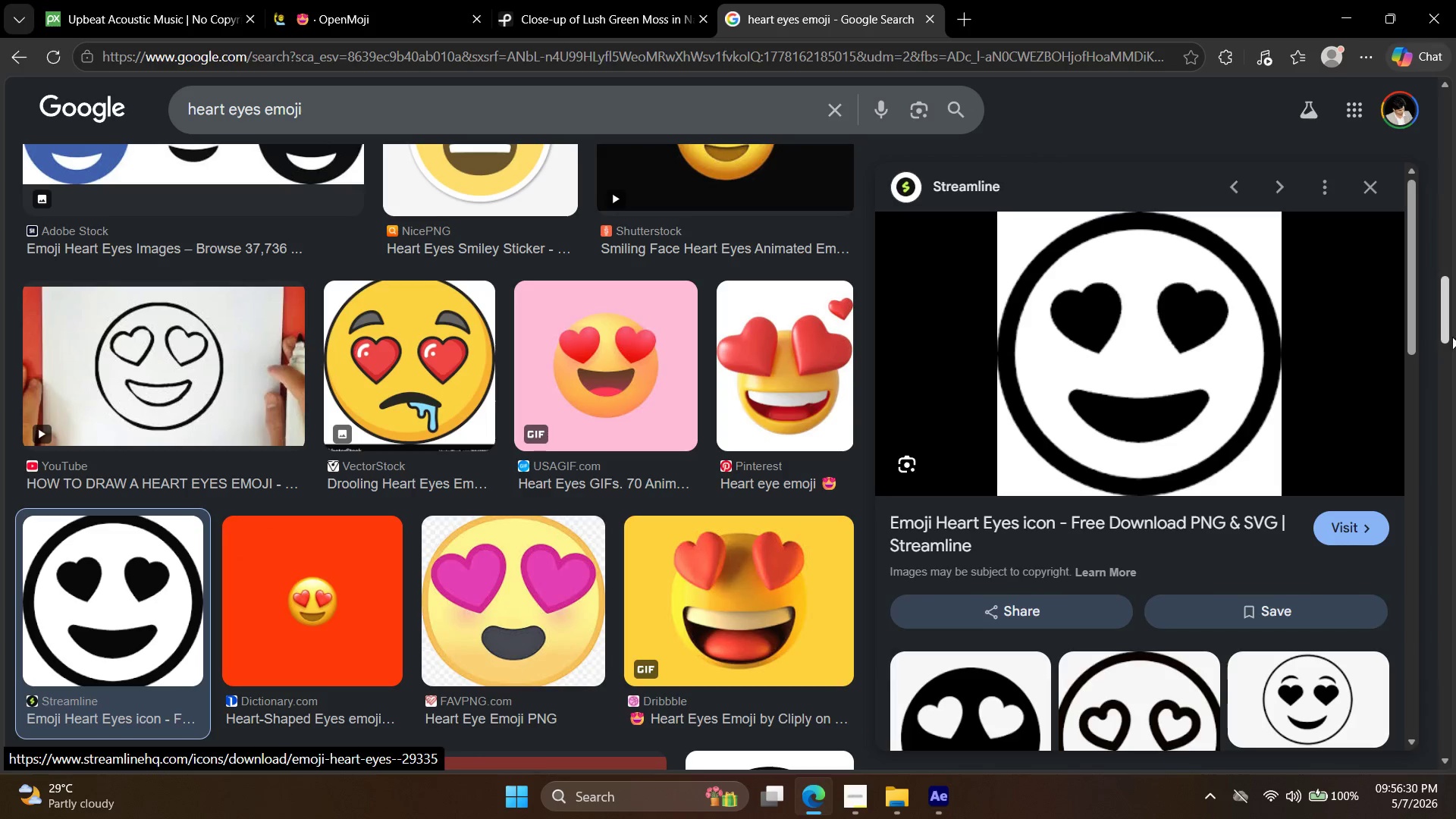 
mouse_move([1213, 324])
 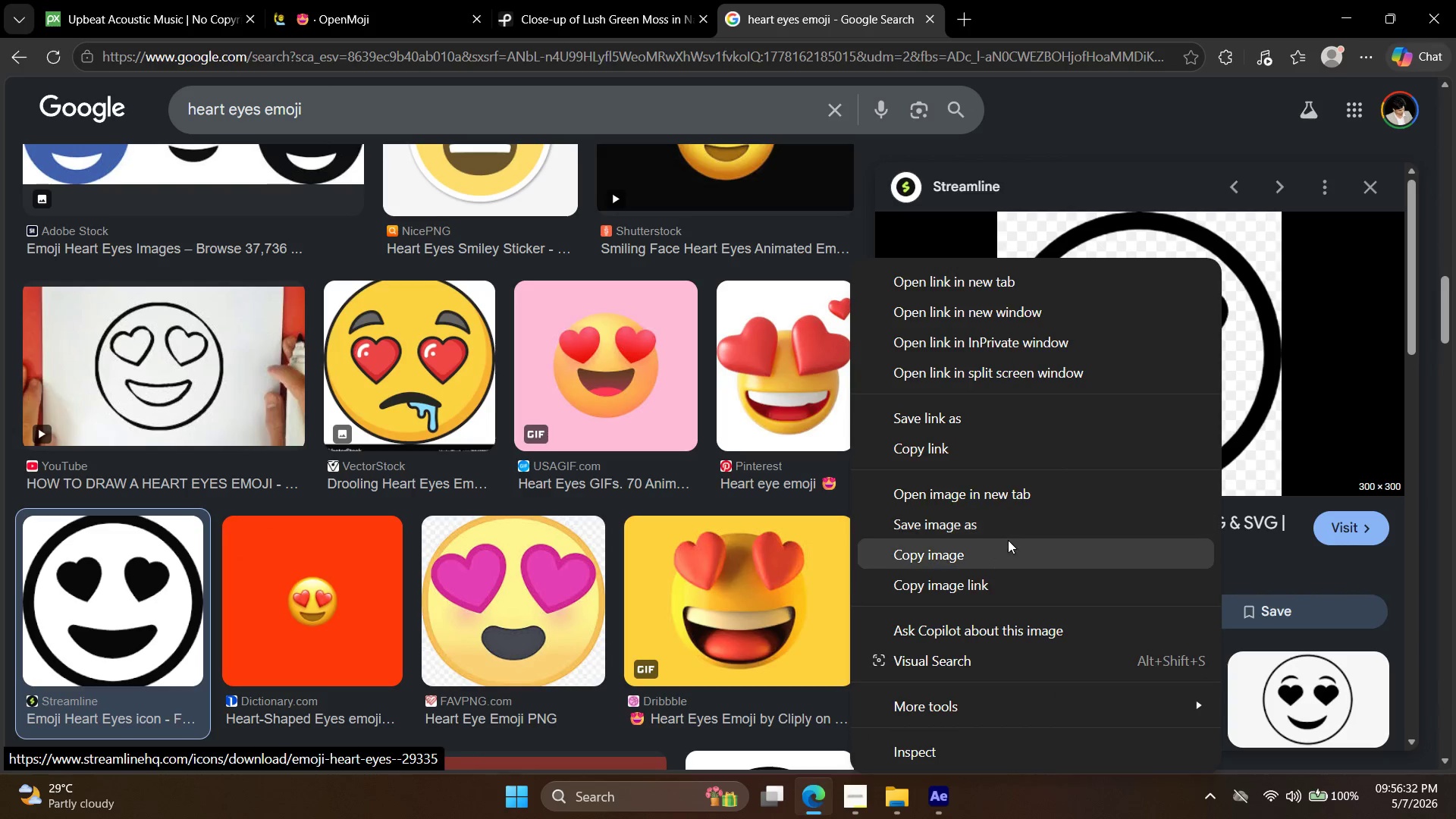 
left_click([1008, 524])
 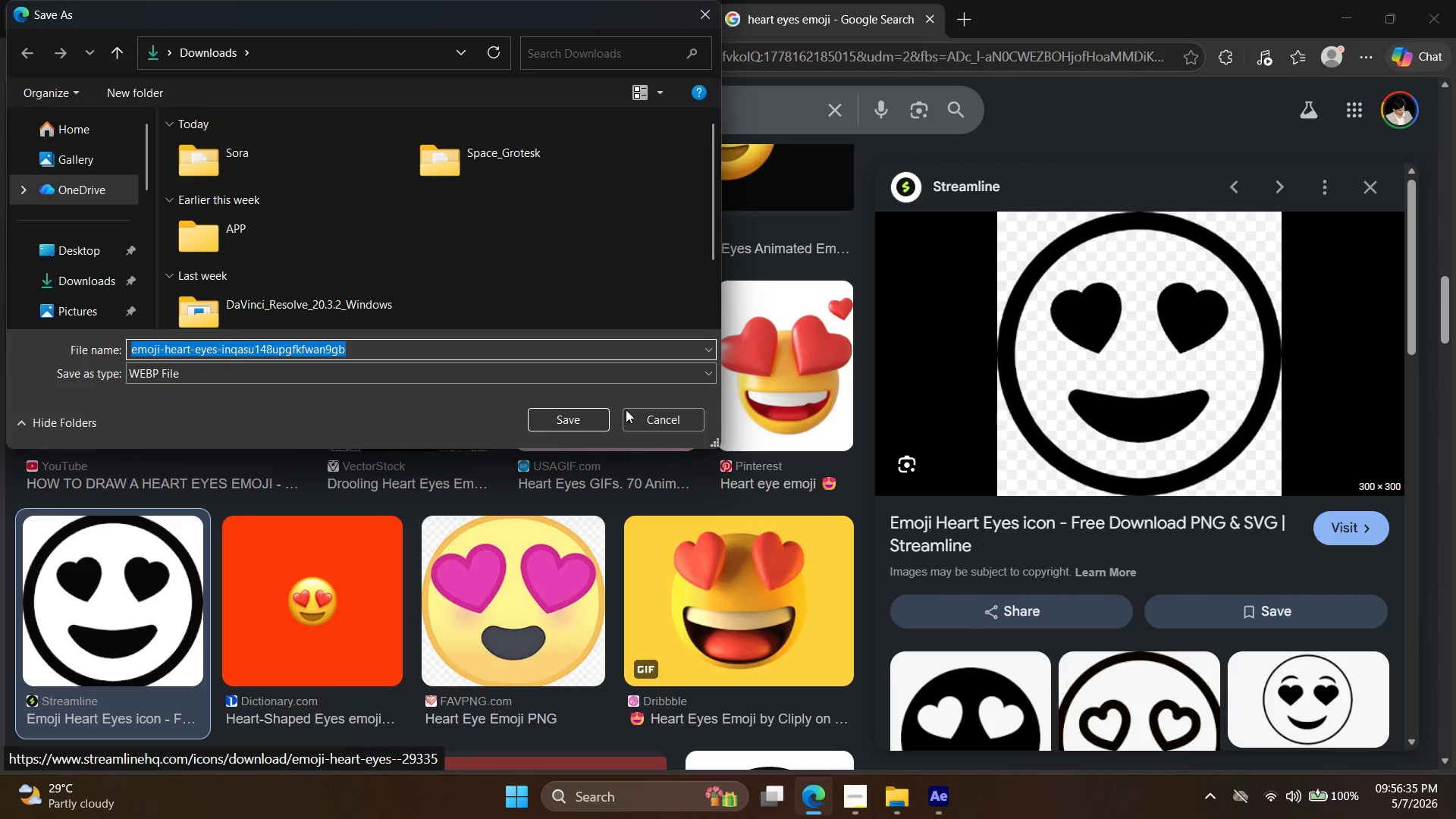 
double_click([1329, 371])
 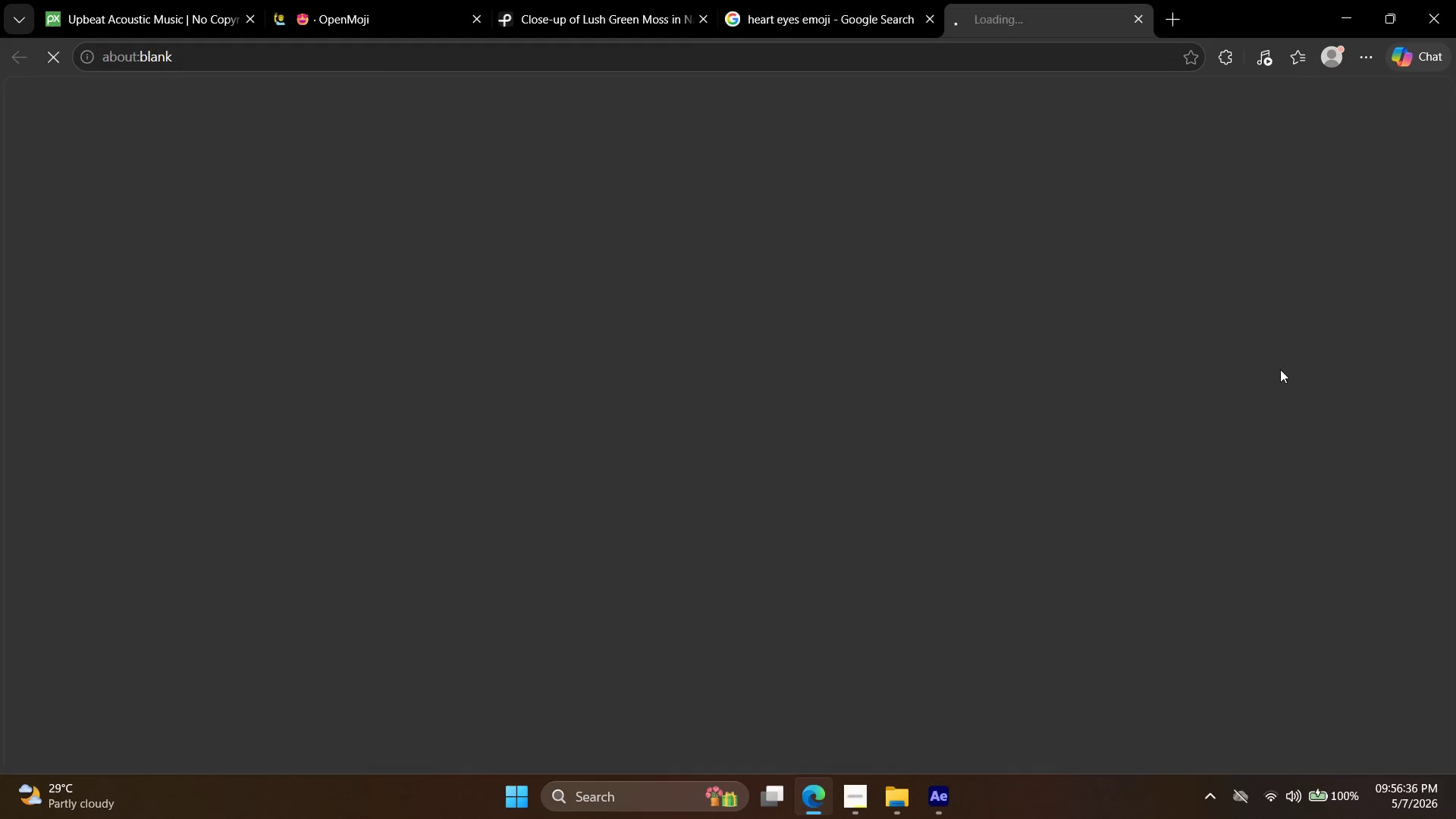 
triple_click([1222, 364])
 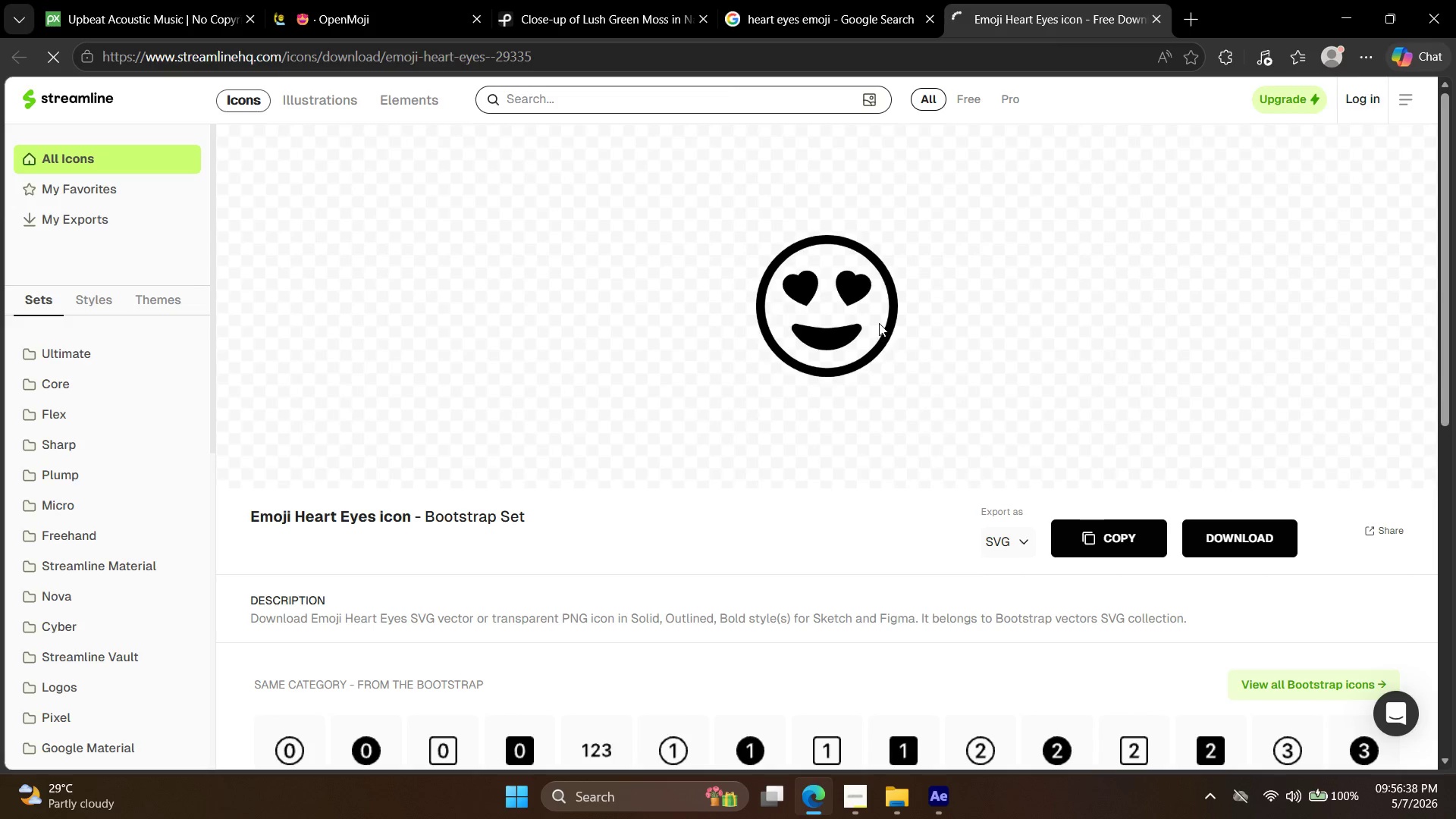 
left_click([1212, 535])
 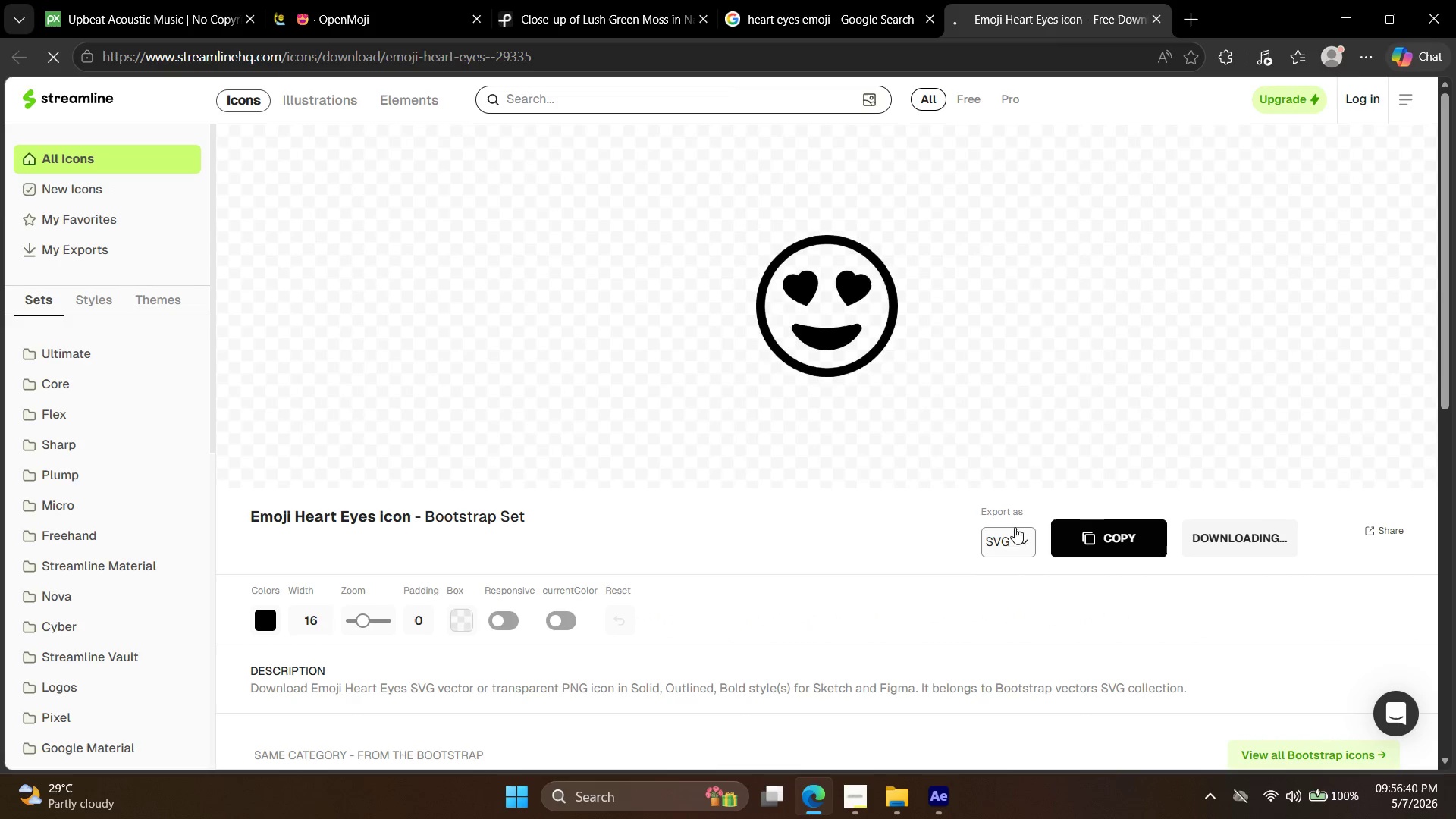 
left_click([1016, 539])
 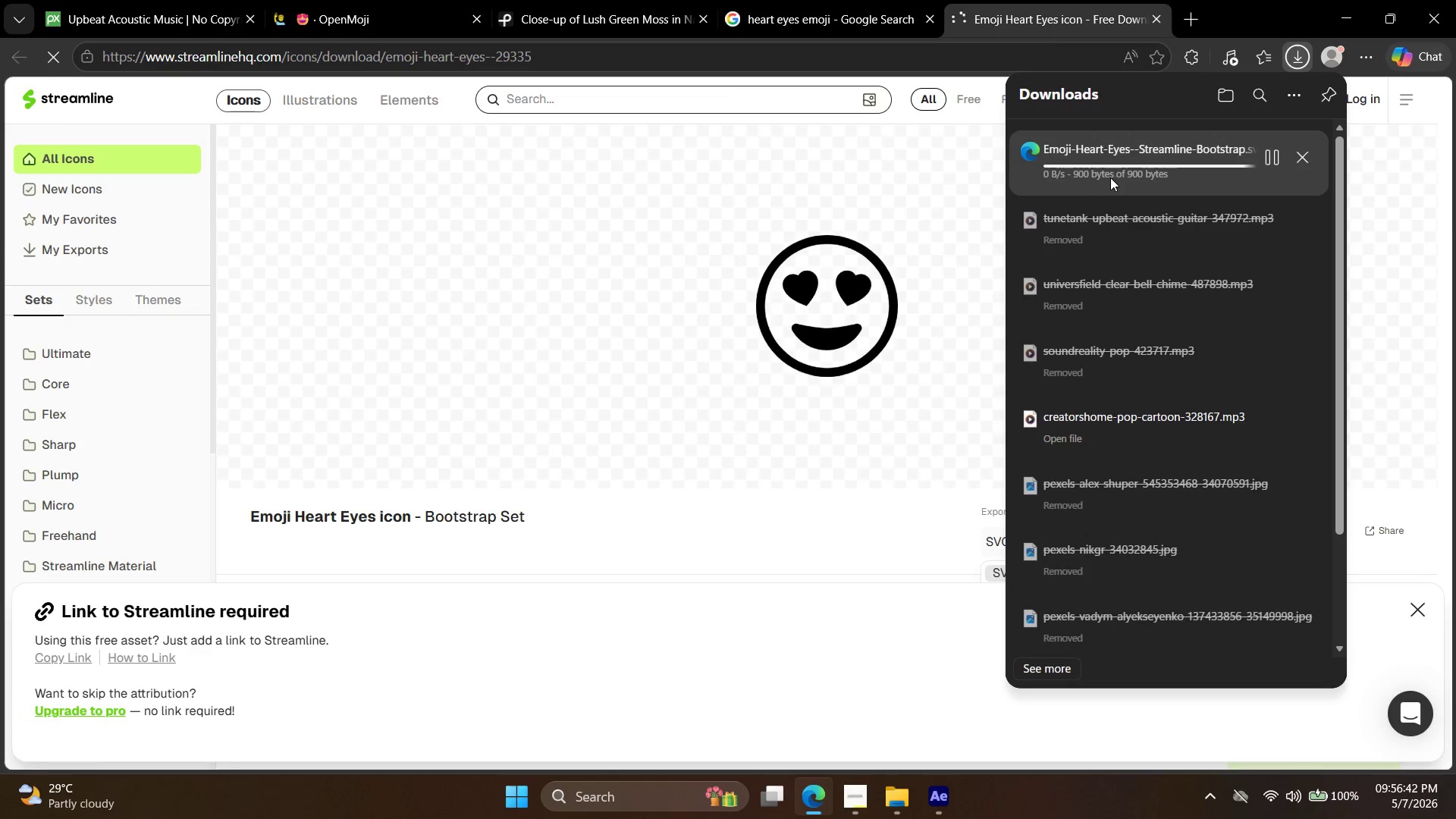 
left_click([839, 395])
 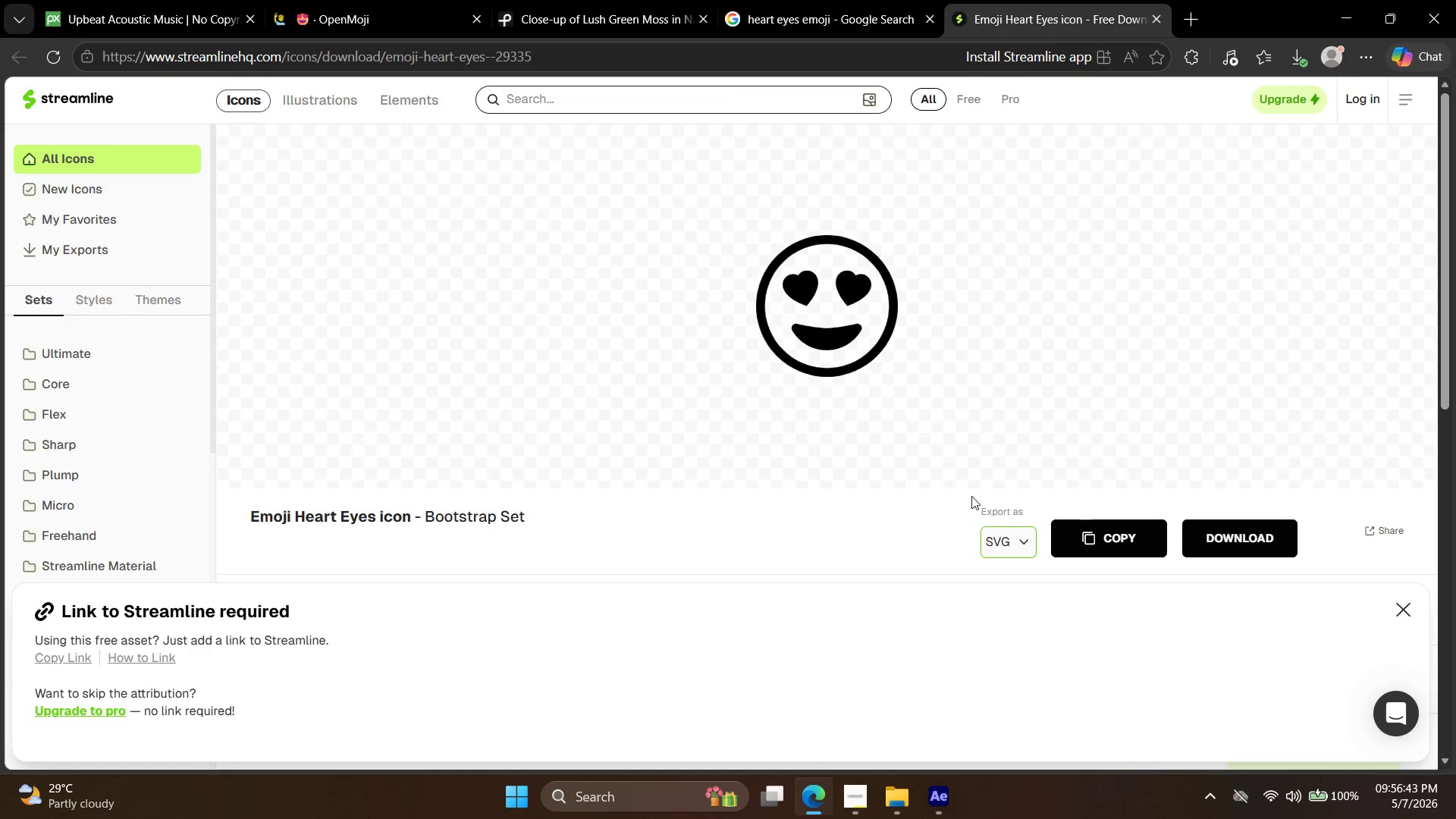 
left_click([993, 527])
 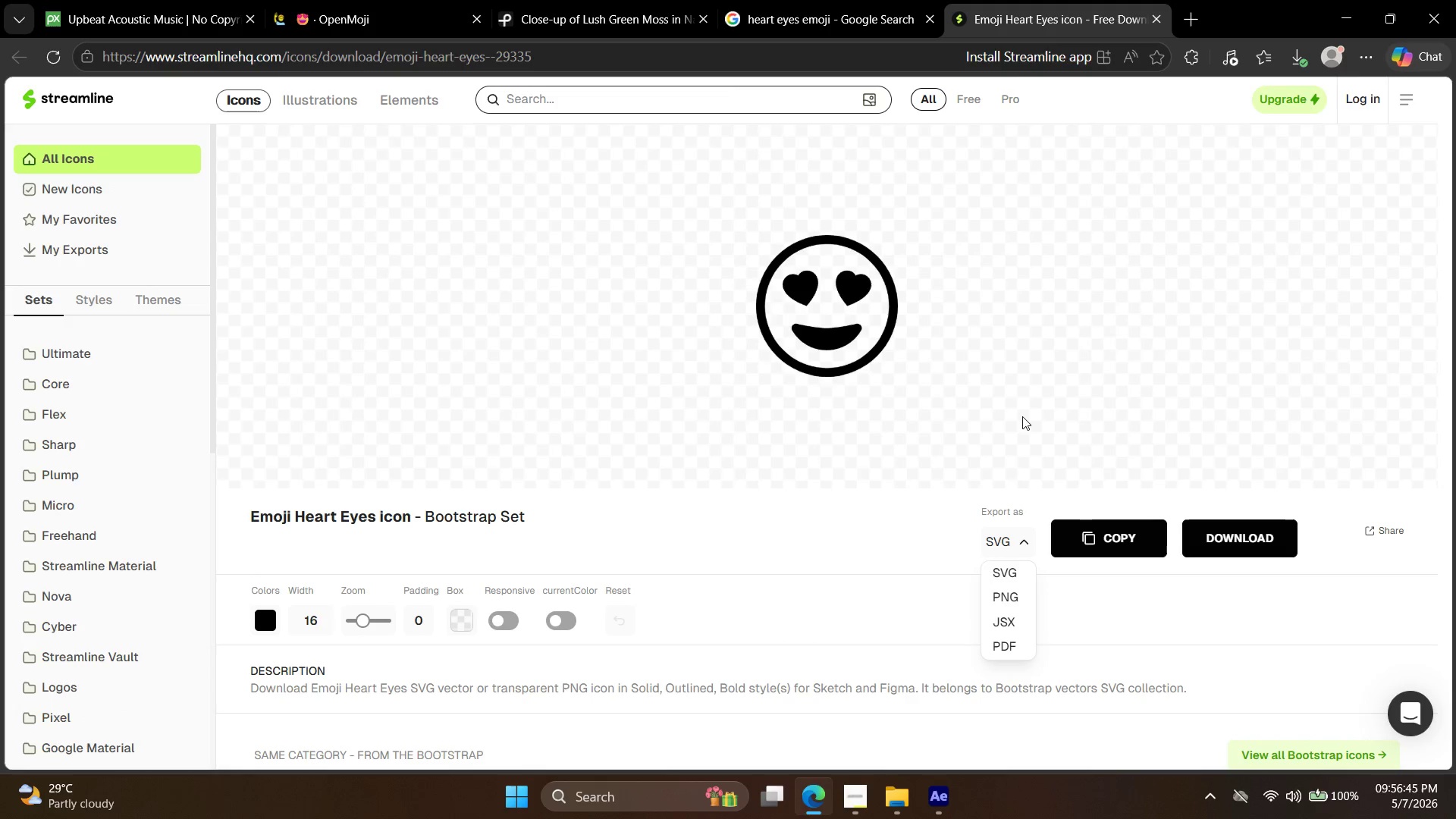 
left_click([996, 591])
 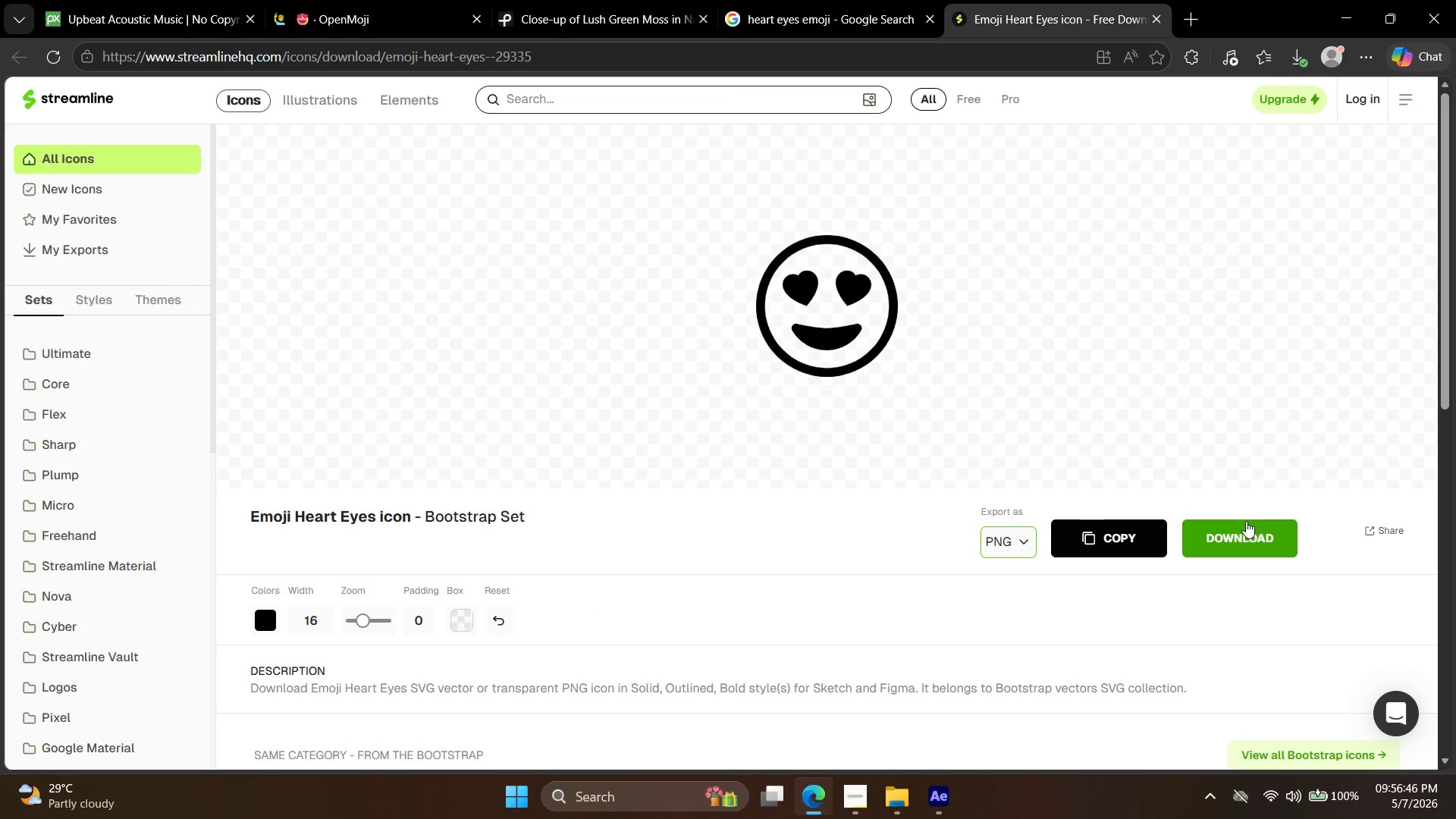 
left_click([1244, 546])
 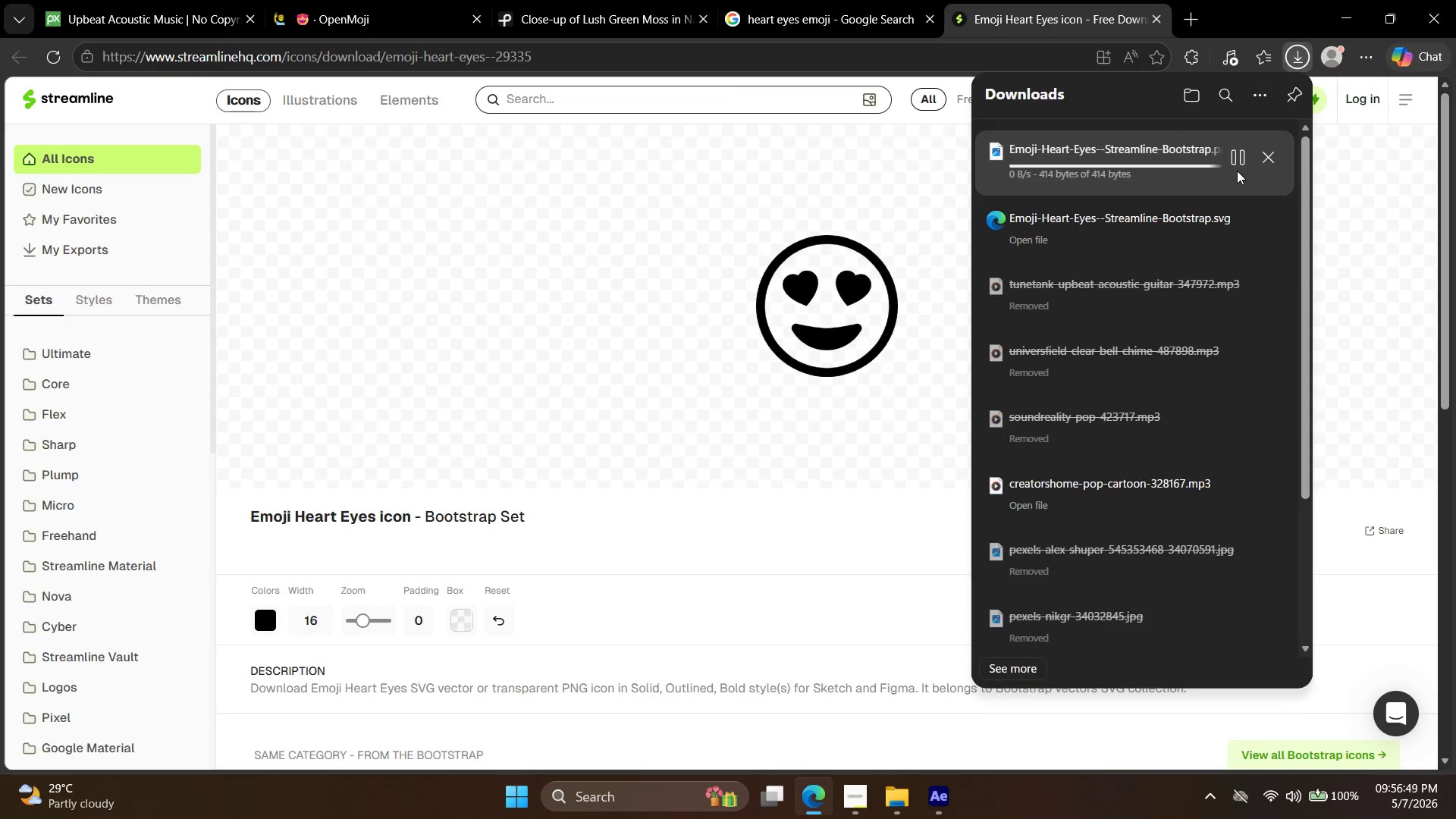 
left_click([1233, 156])
 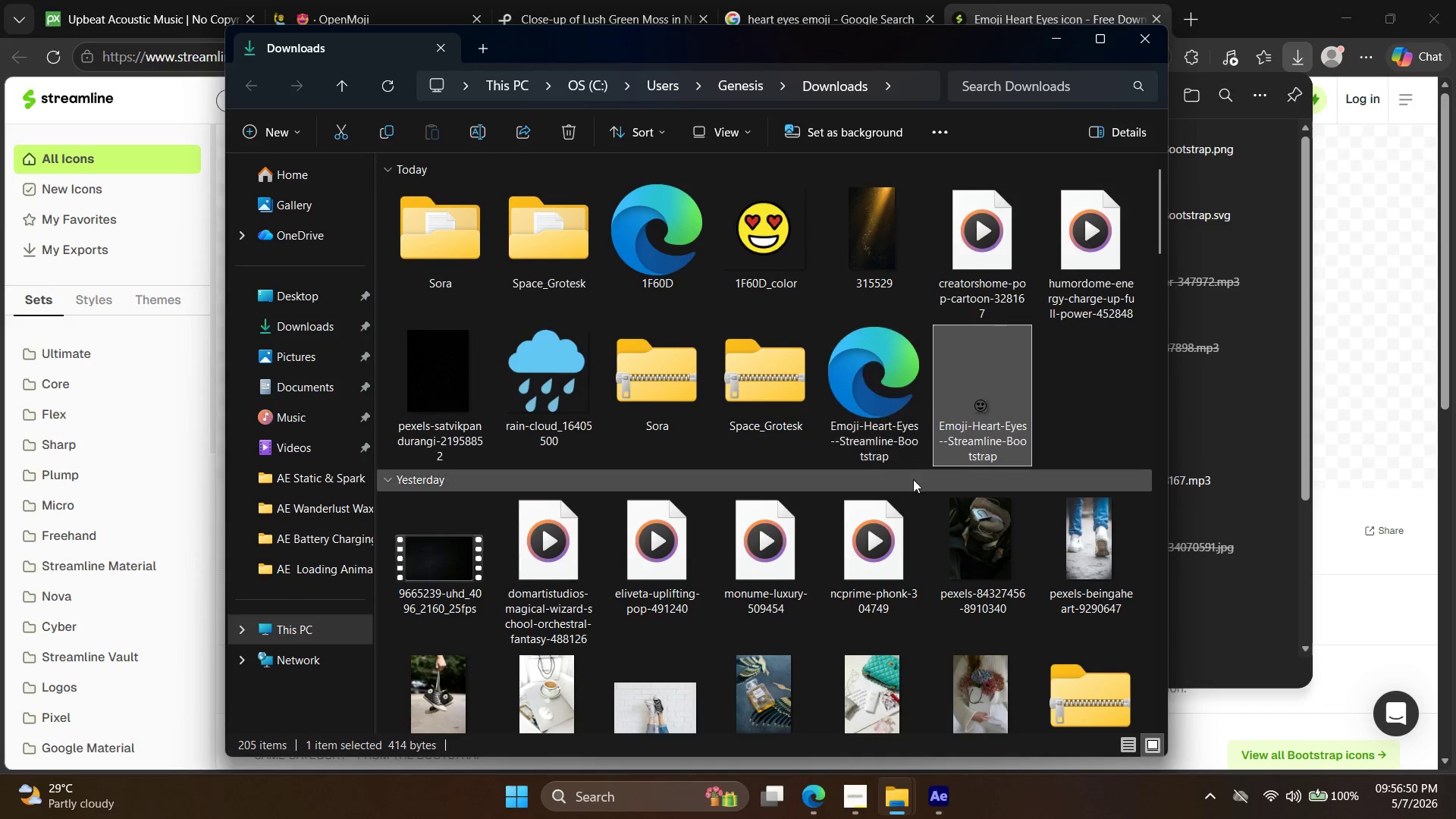 
key(Control+X)
 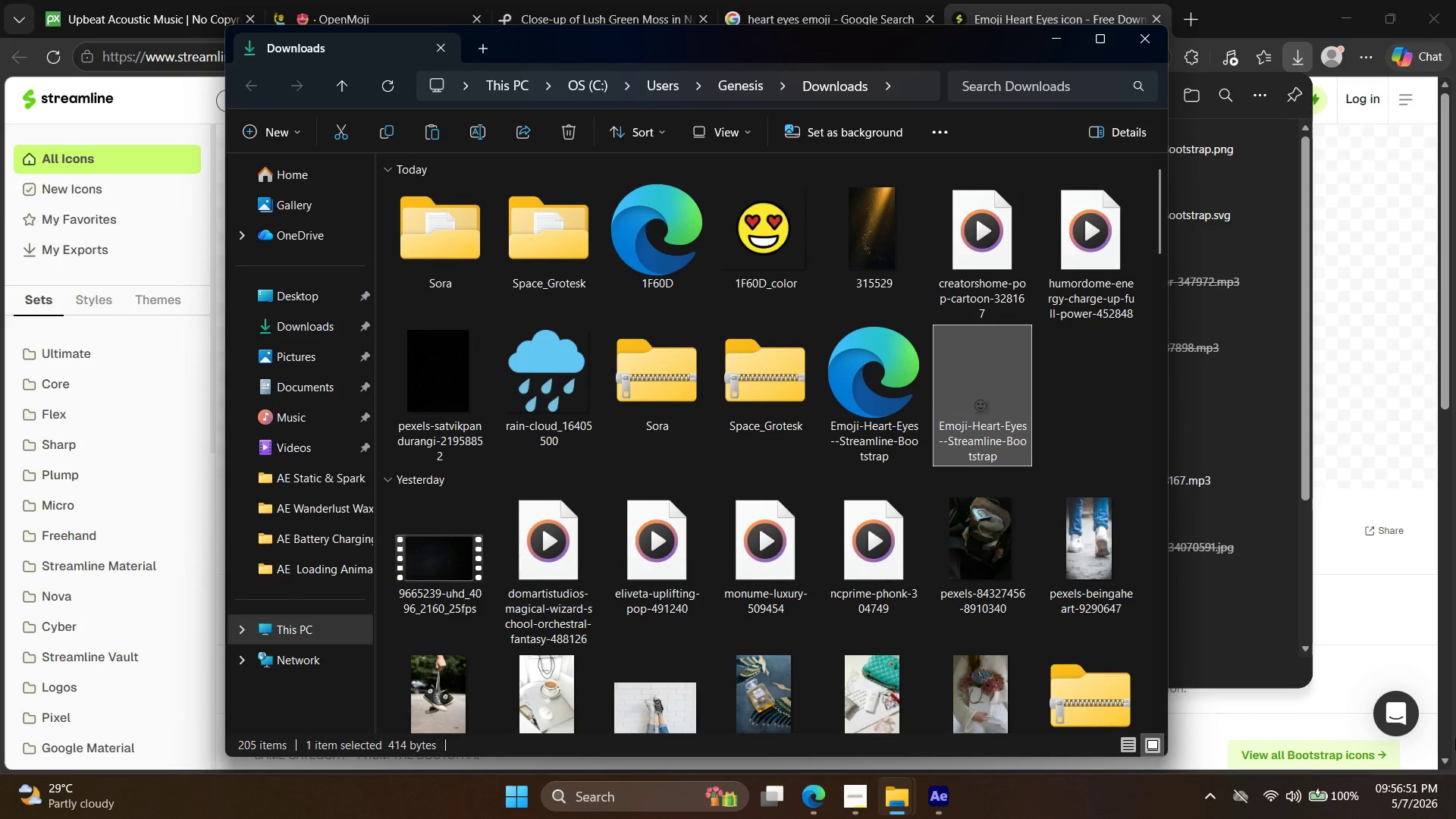 
left_click([1455, 818])
 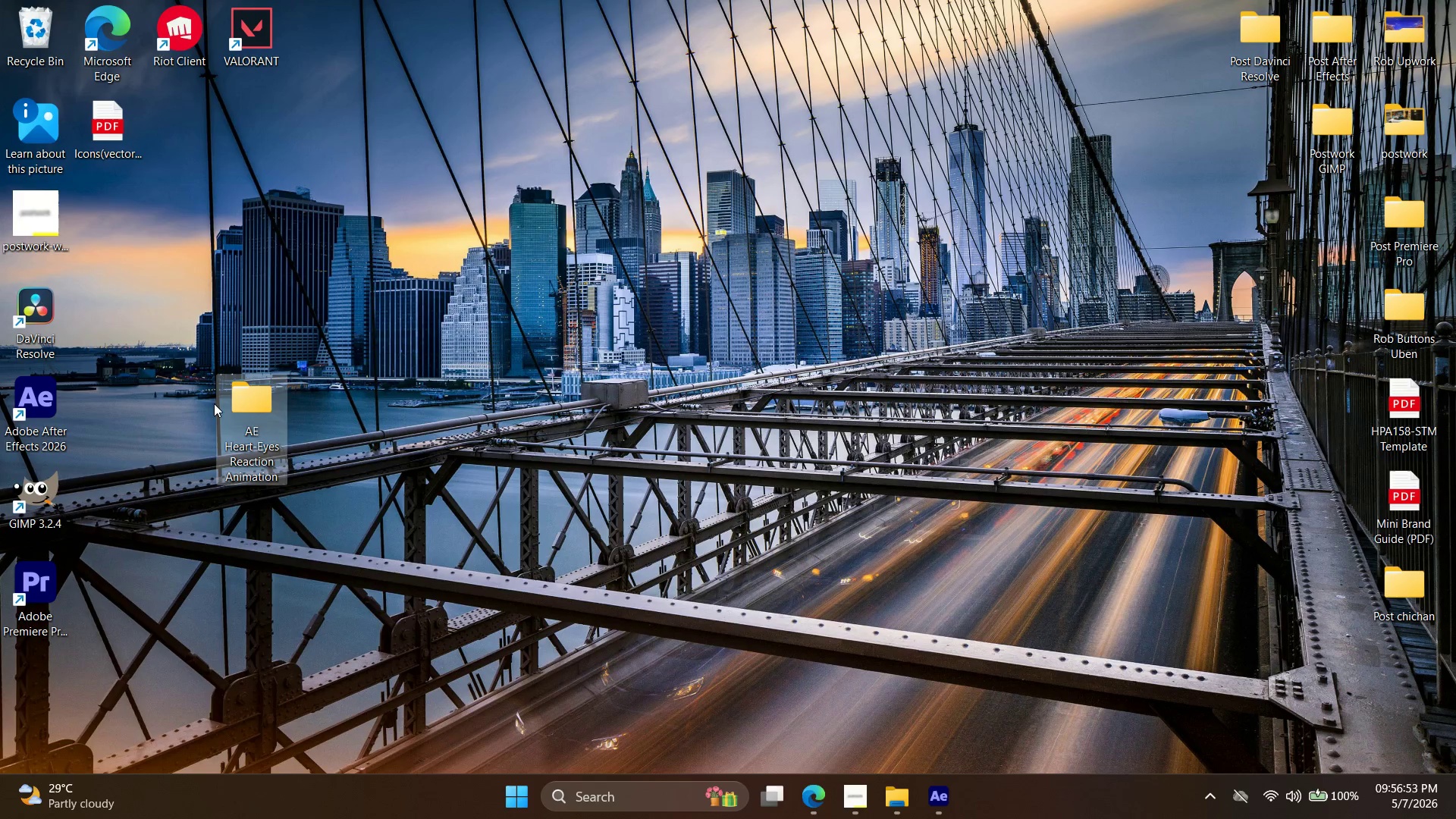 
double_click([254, 400])
 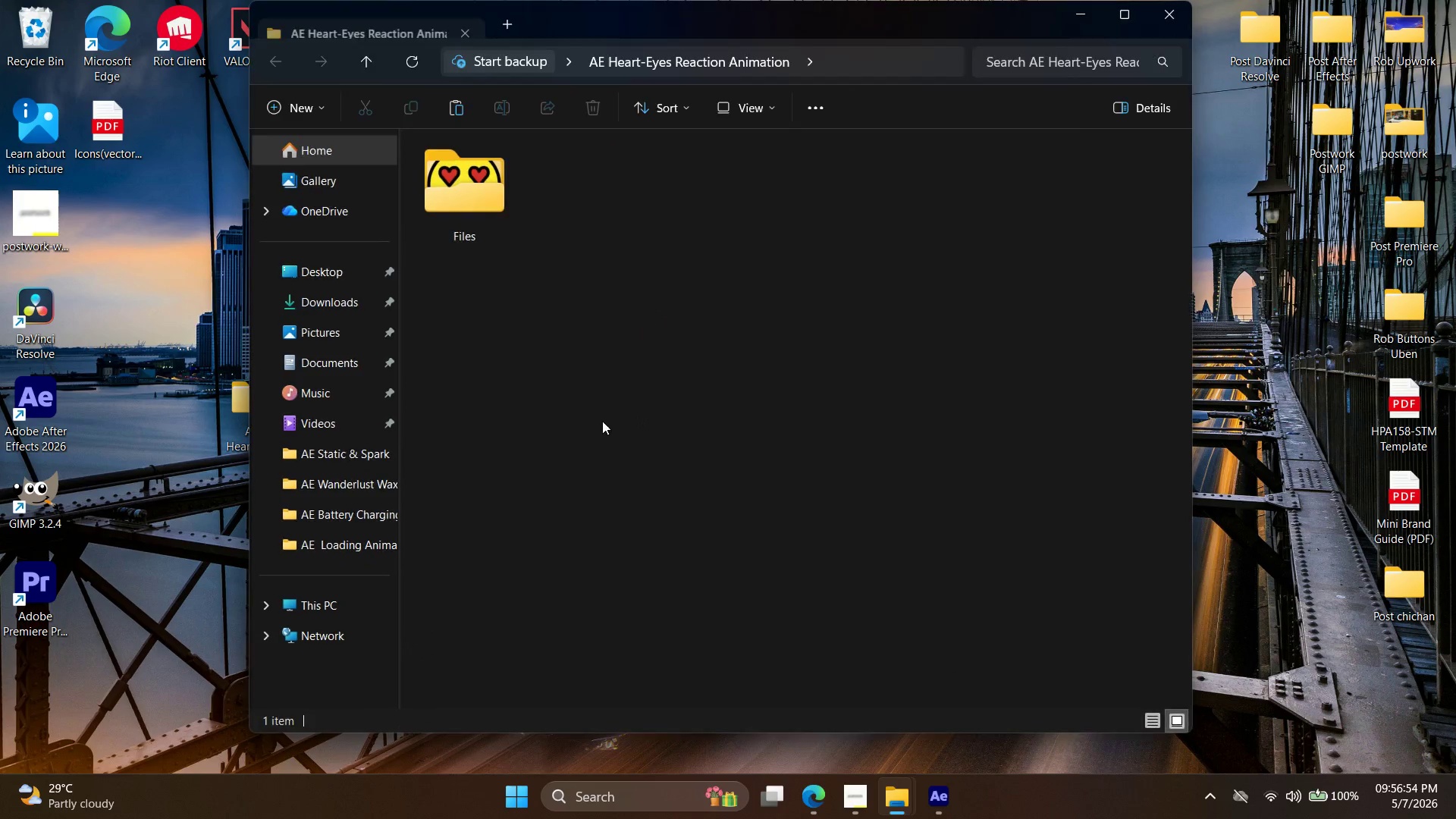 
key(Control+V)
 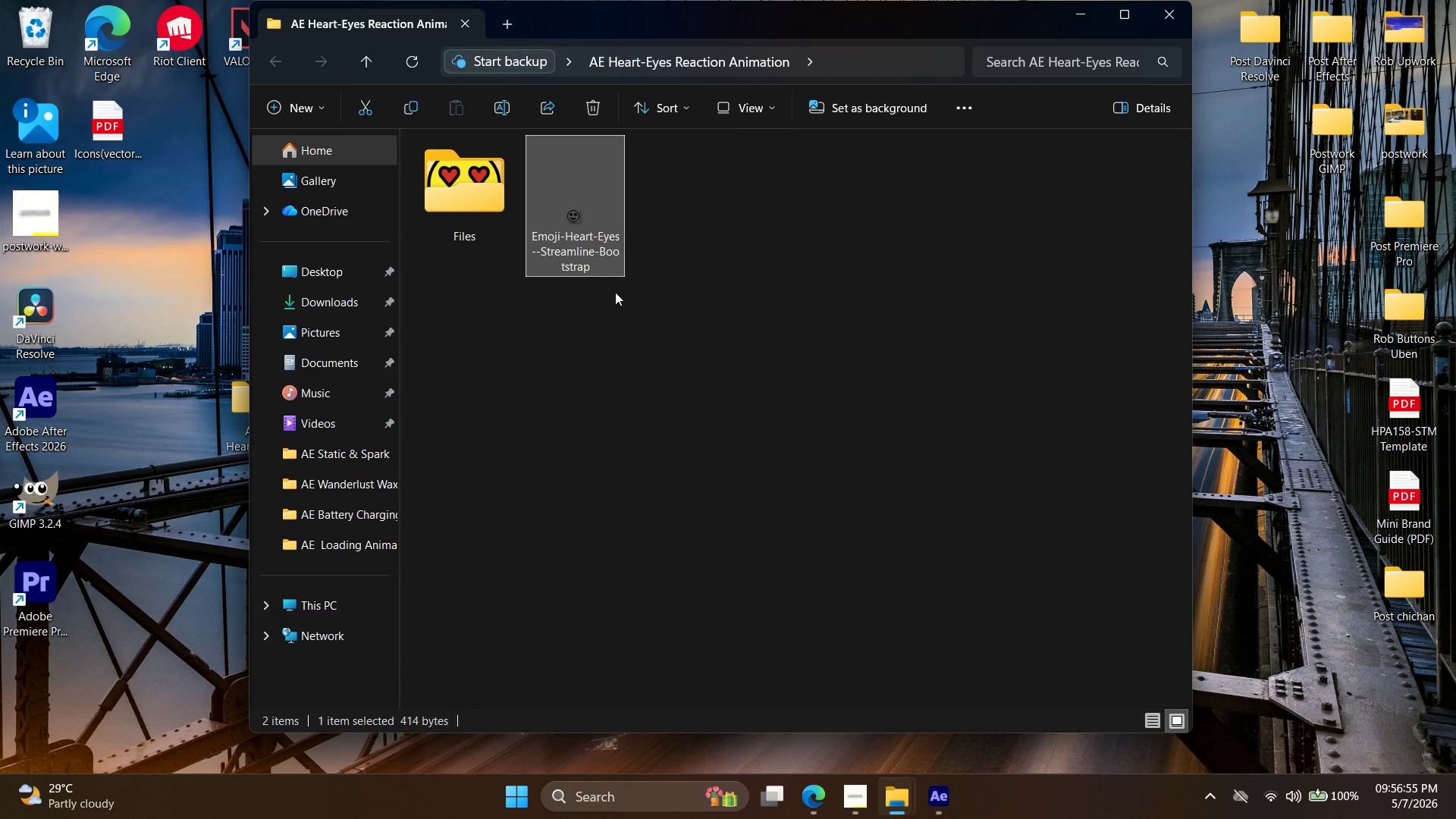 
double_click([573, 199])
 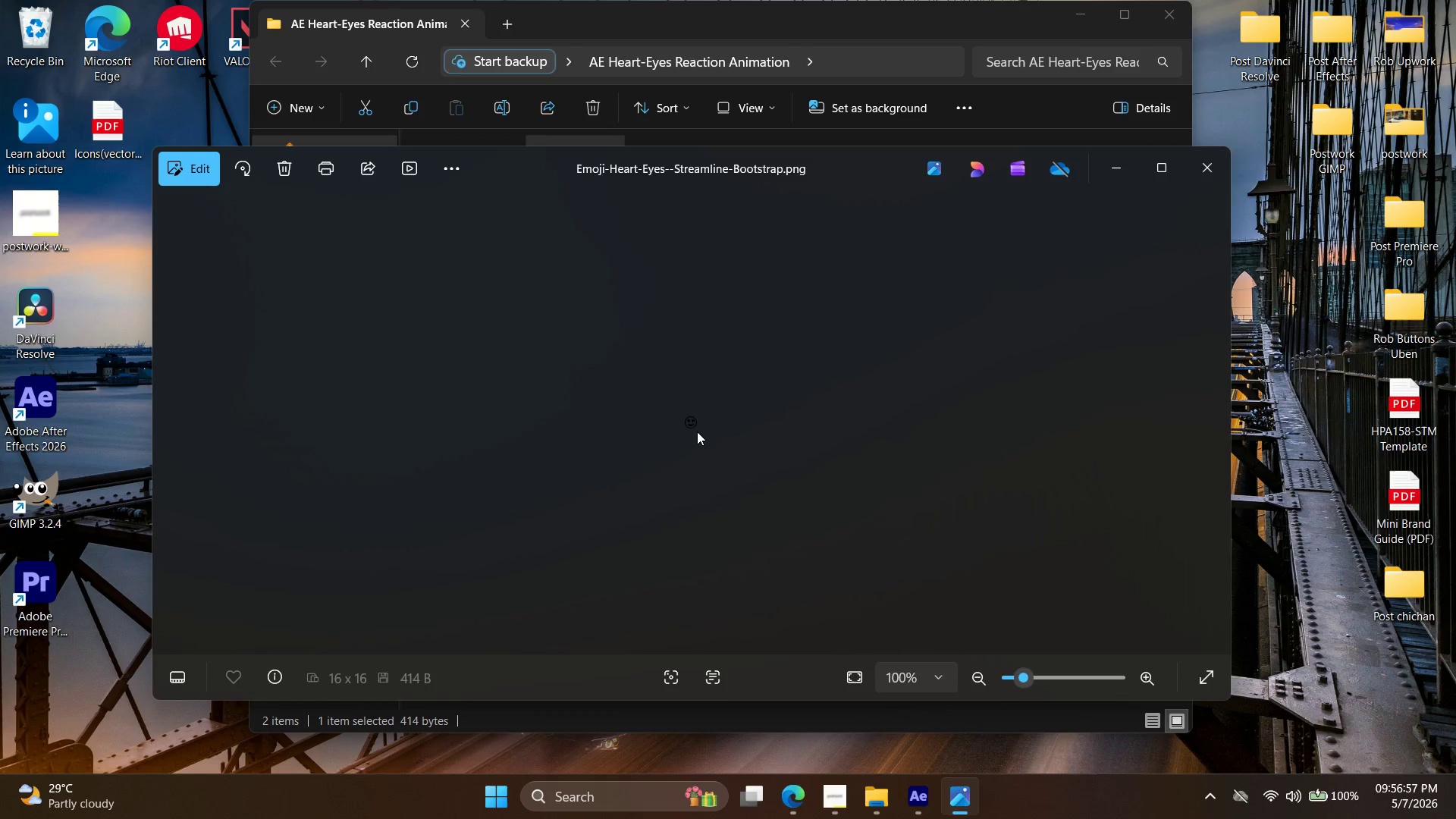 
scroll: coordinate [700, 442], scroll_direction: up, amount: 34.0
 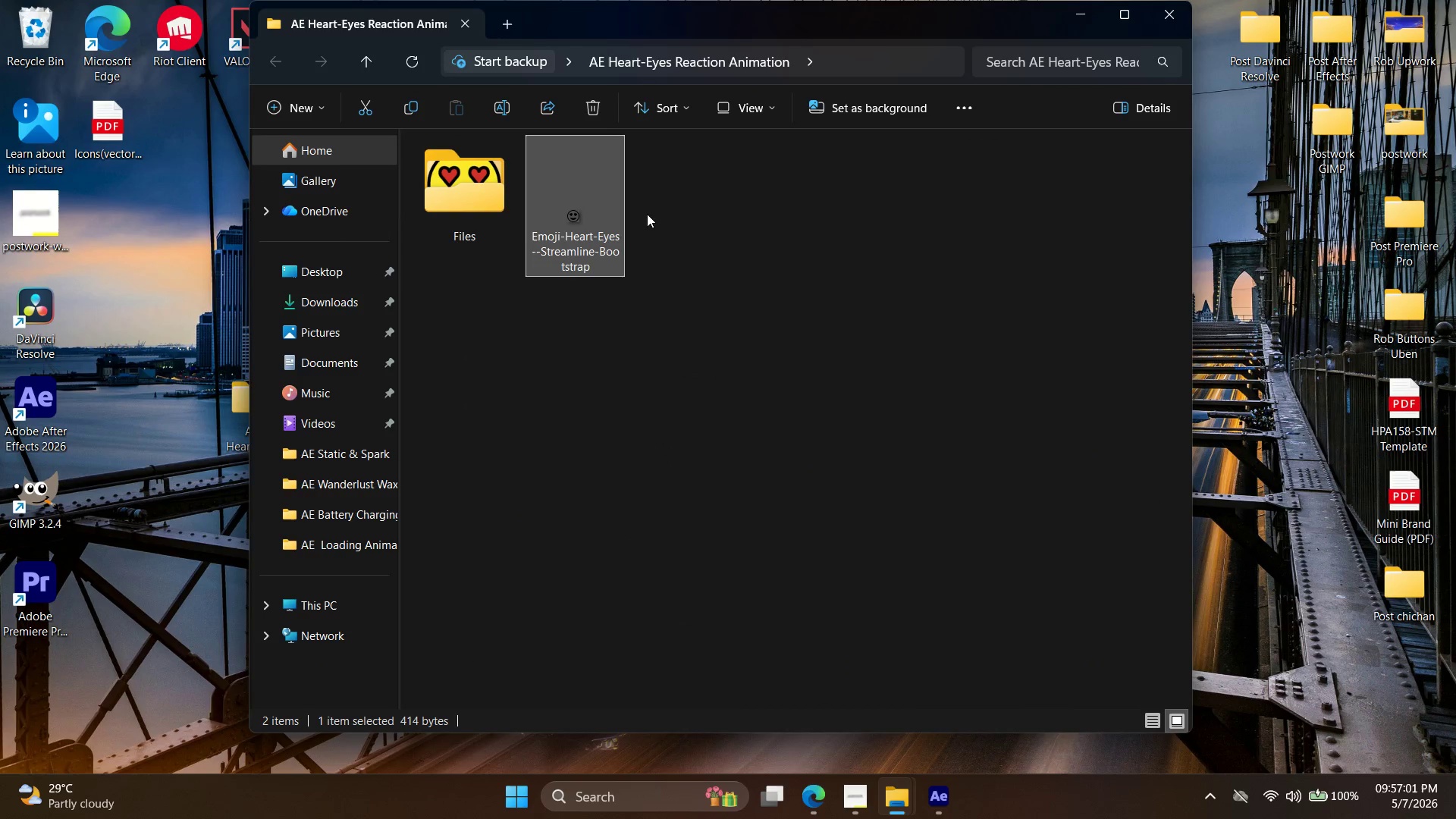 
left_click([336, 297])
 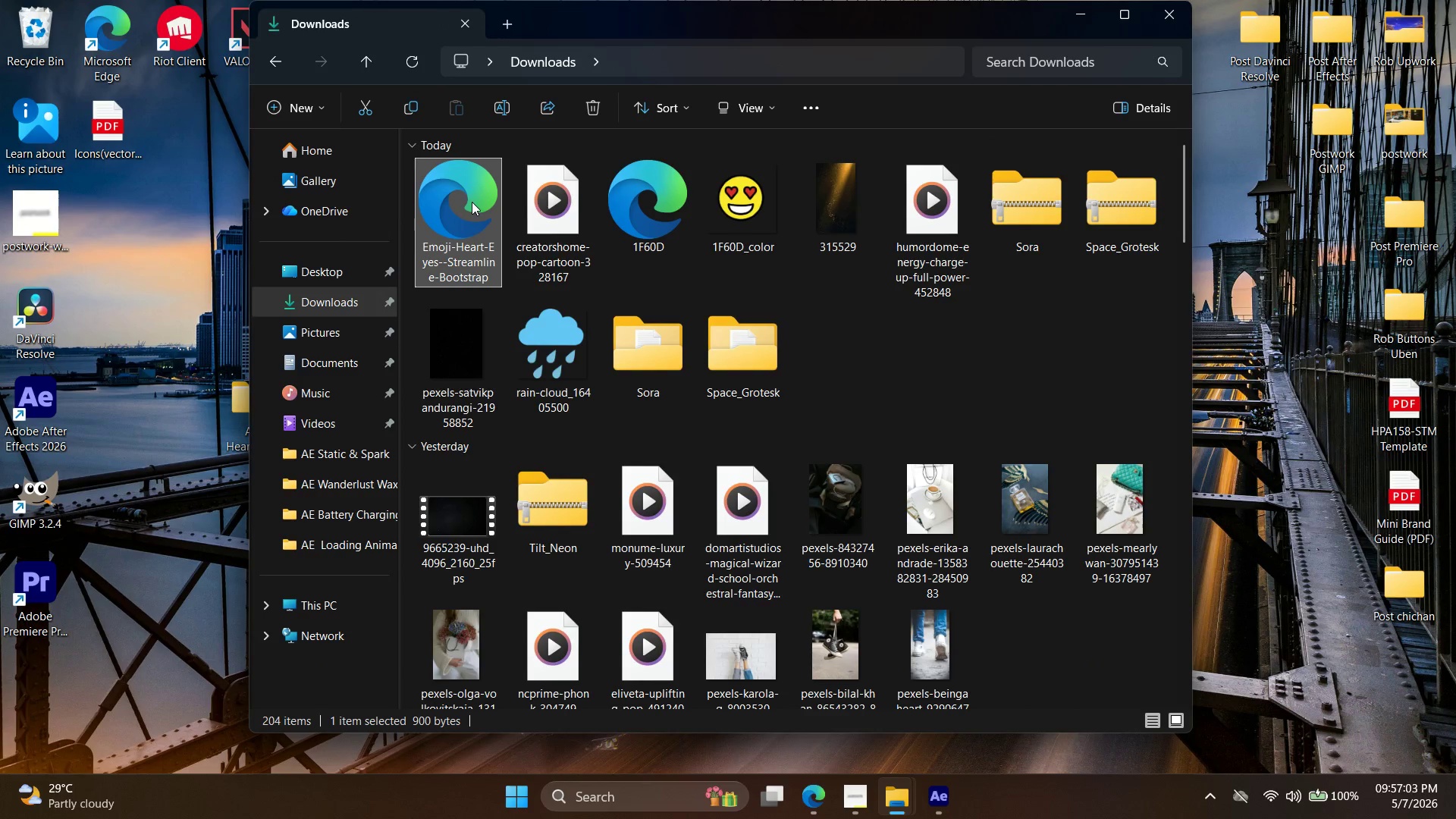 
right_click([472, 202])
 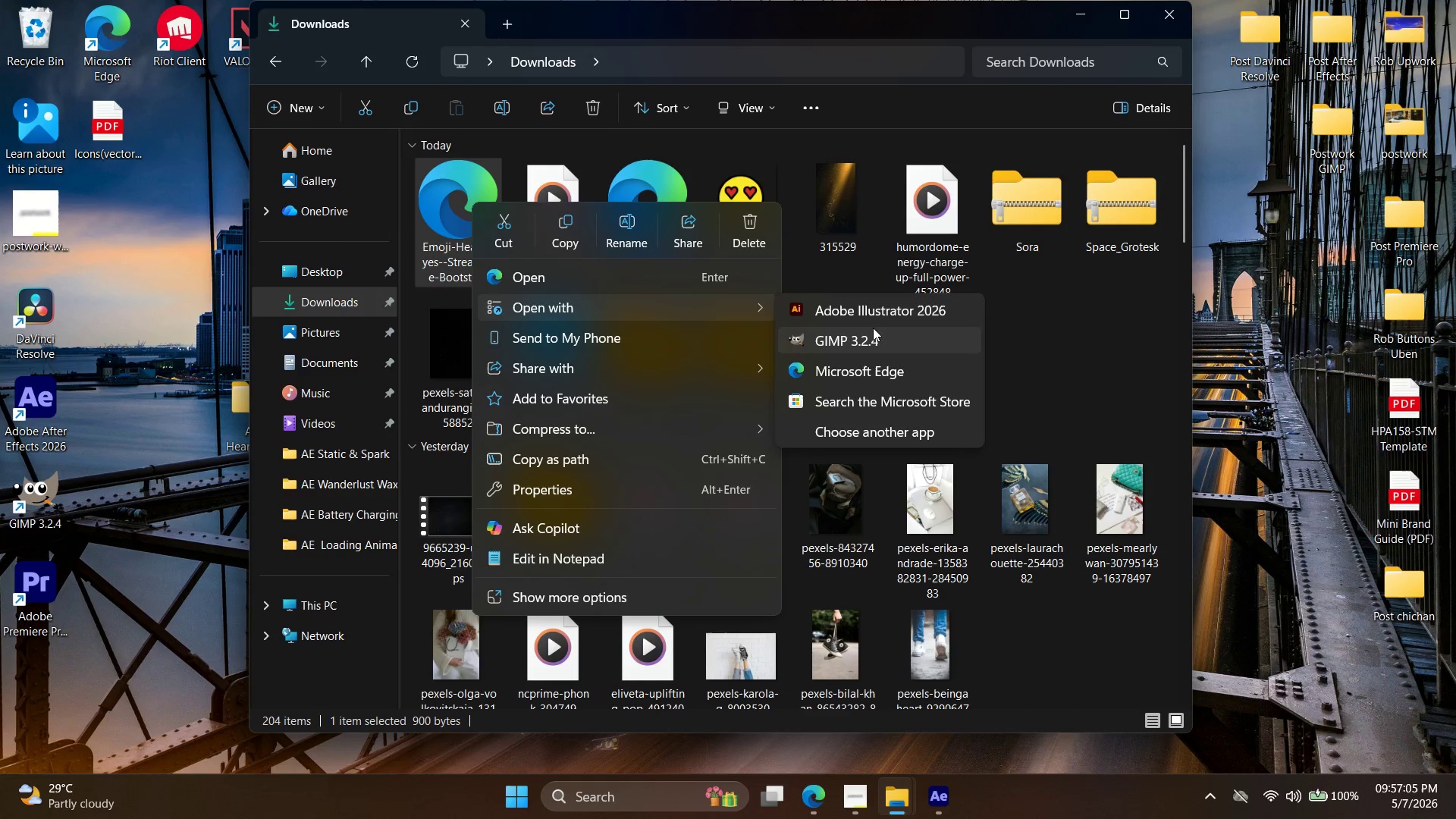 
left_click([877, 318])
 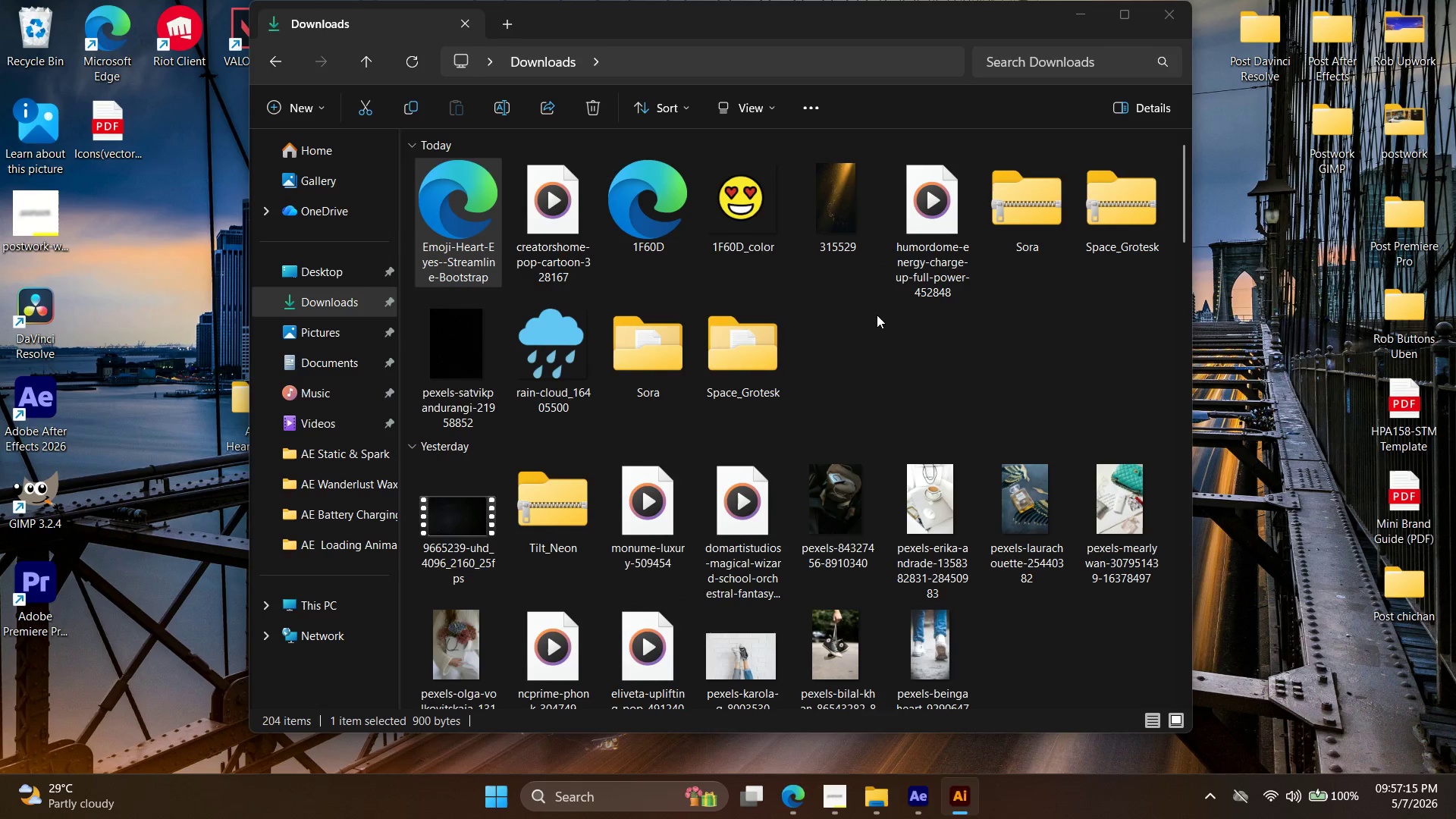 
wait(14.11)
 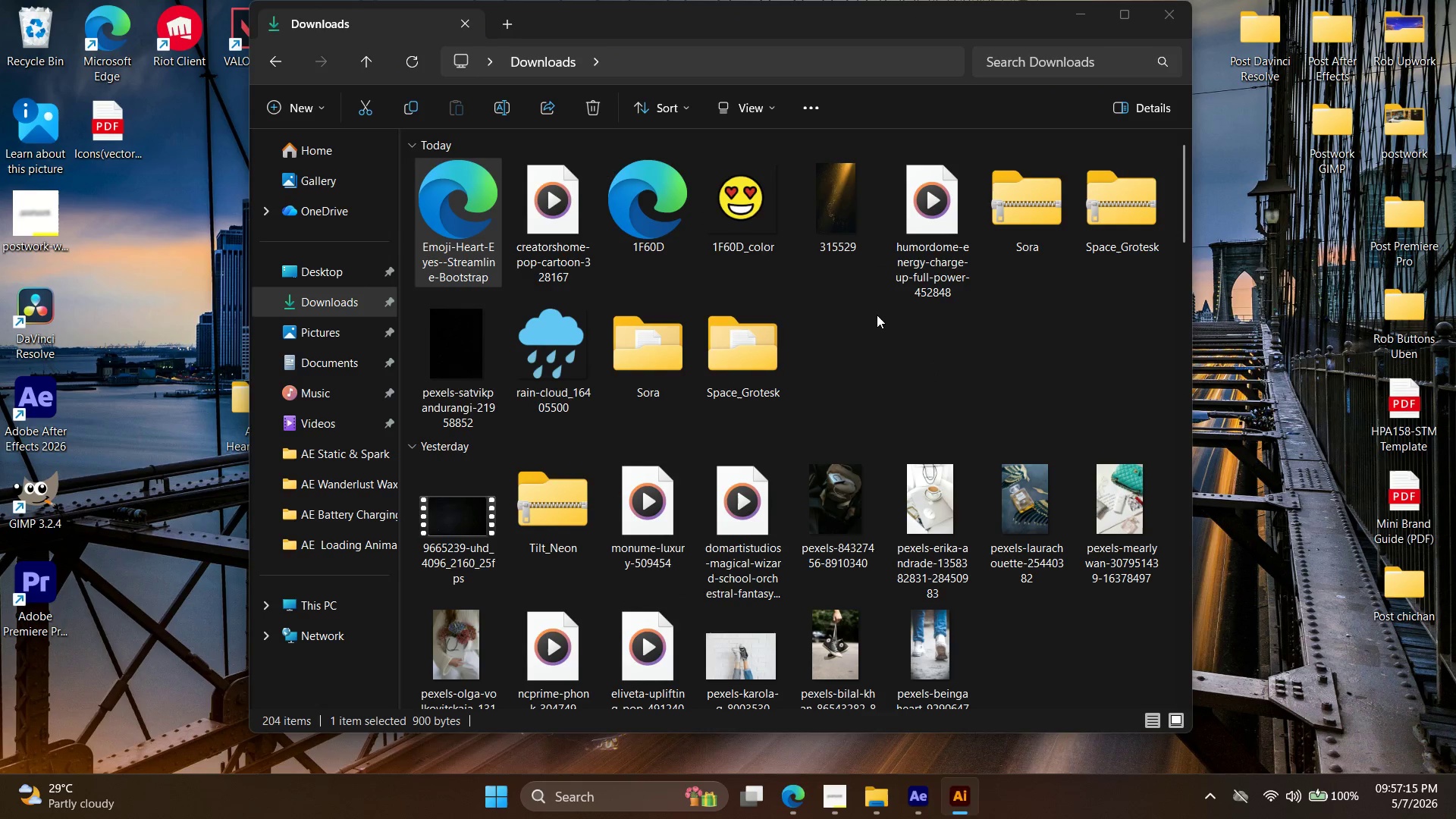 
key(Alt+AltLeft)
 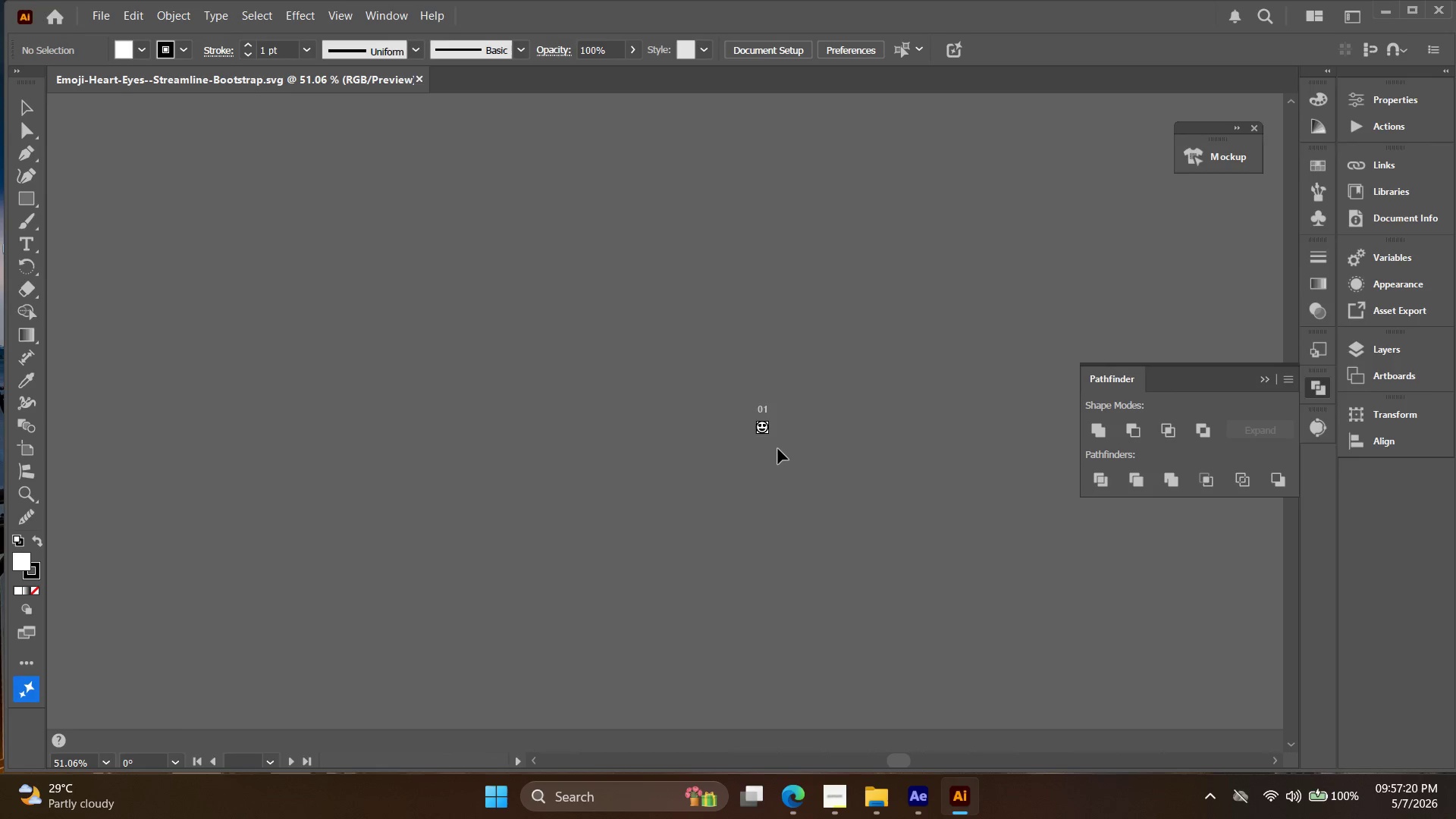 
key(Alt+AltLeft)
 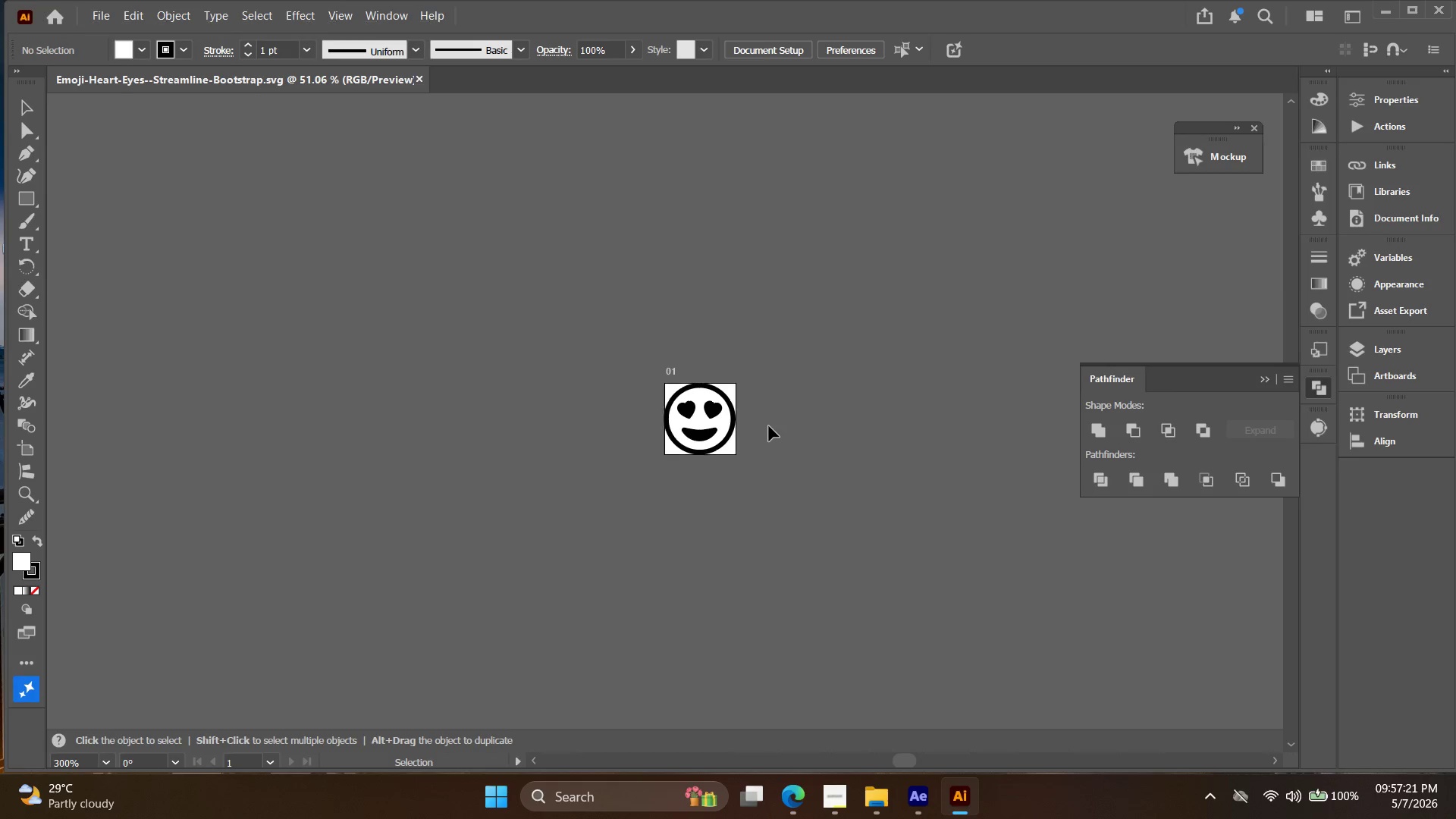 
key(Alt+AltLeft)
 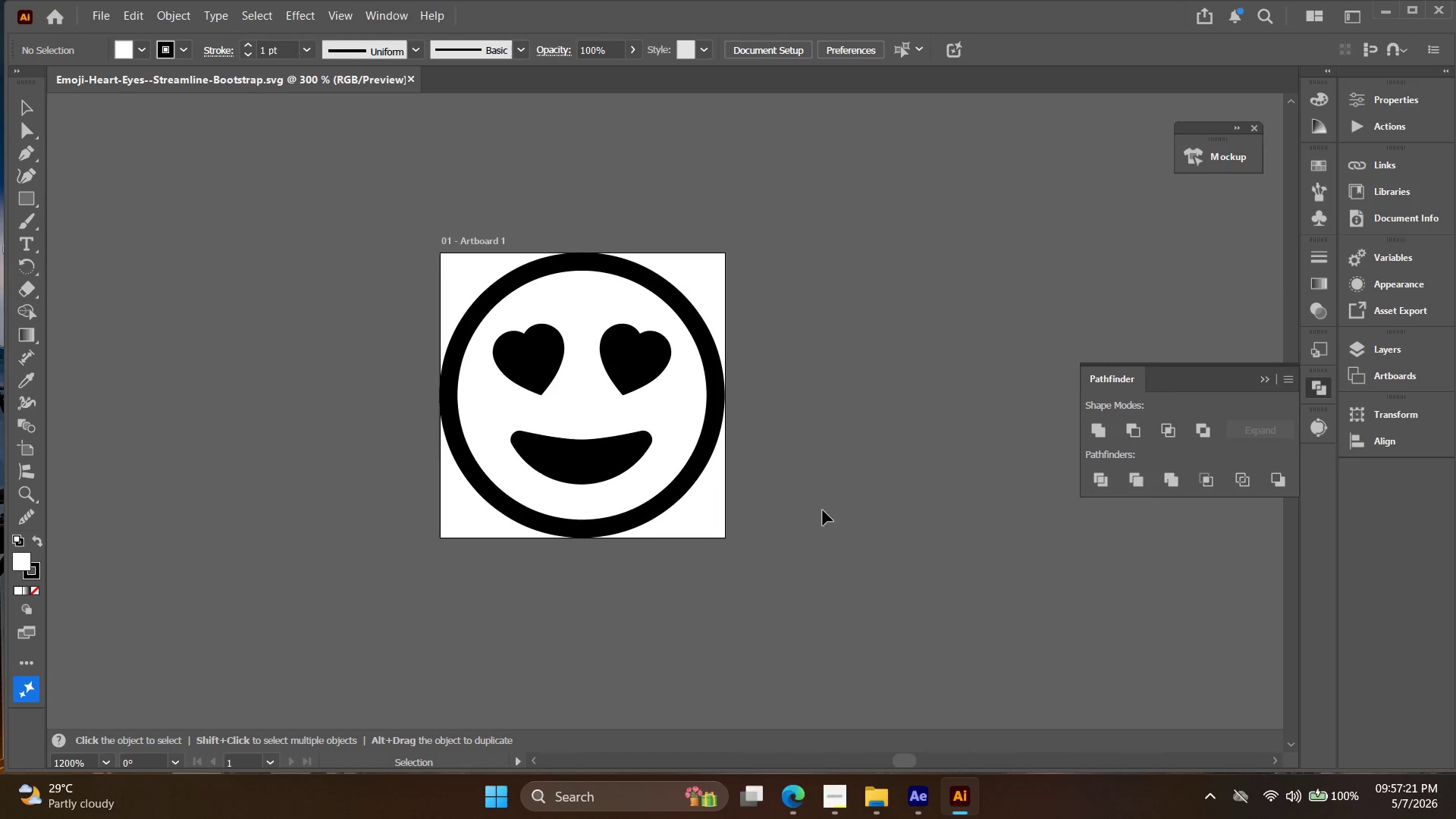 
left_click_drag(start_coordinate=[811, 516], to_coordinate=[391, 269])
 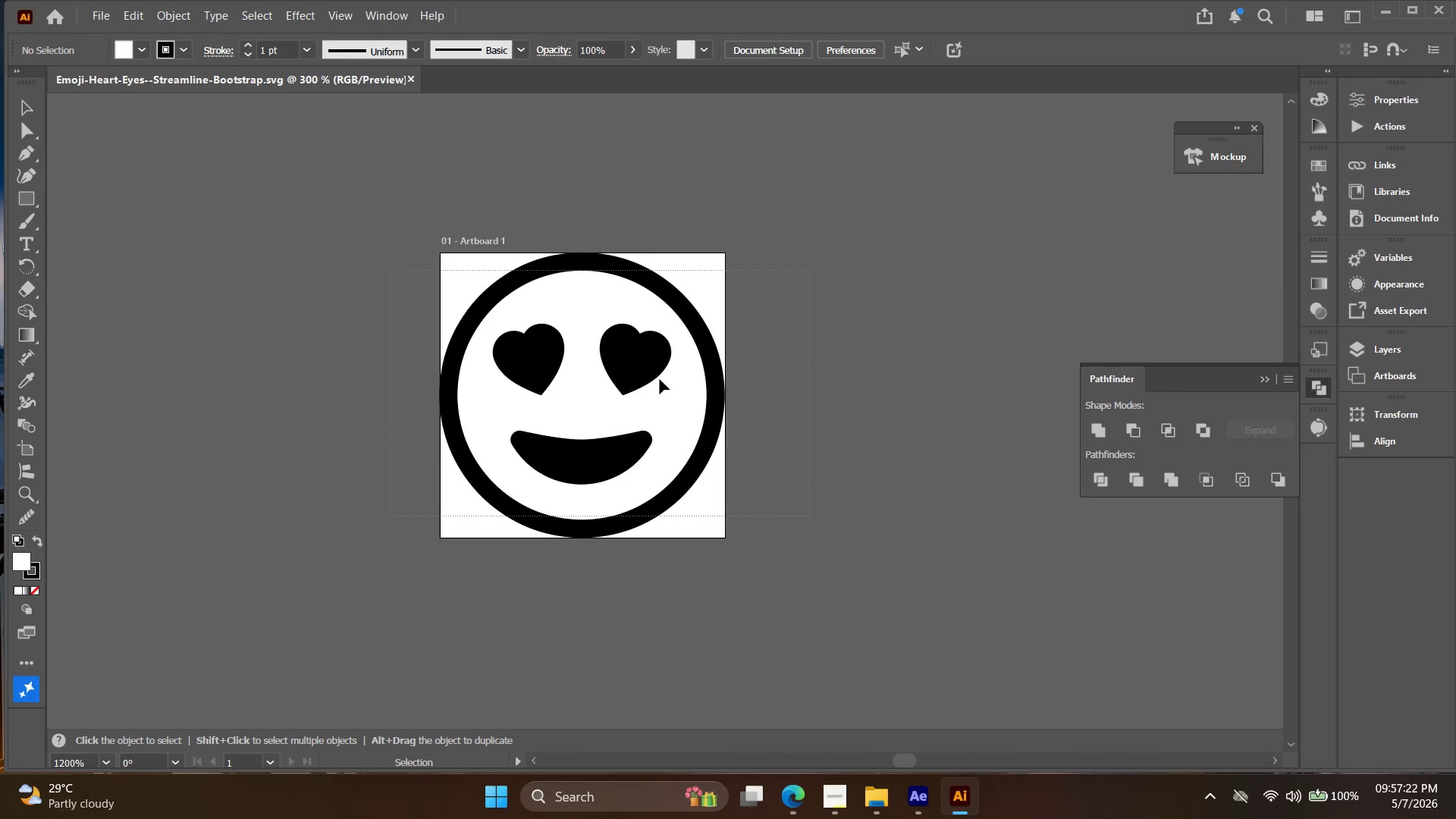 
scroll: coordinate [738, 428], scroll_direction: up, amount: 13.0
 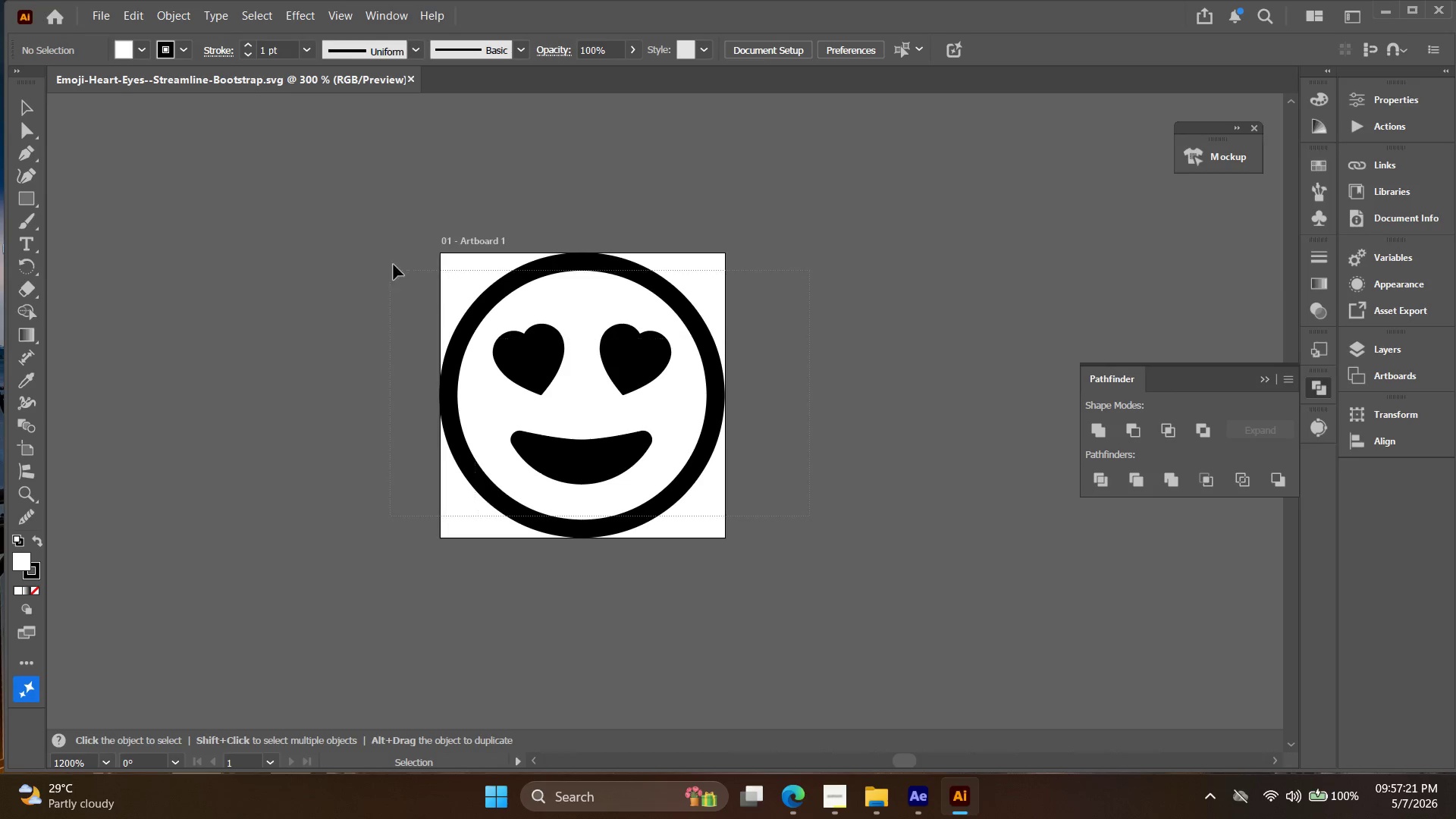 
hold_key(key=AltLeft, duration=0.34)
 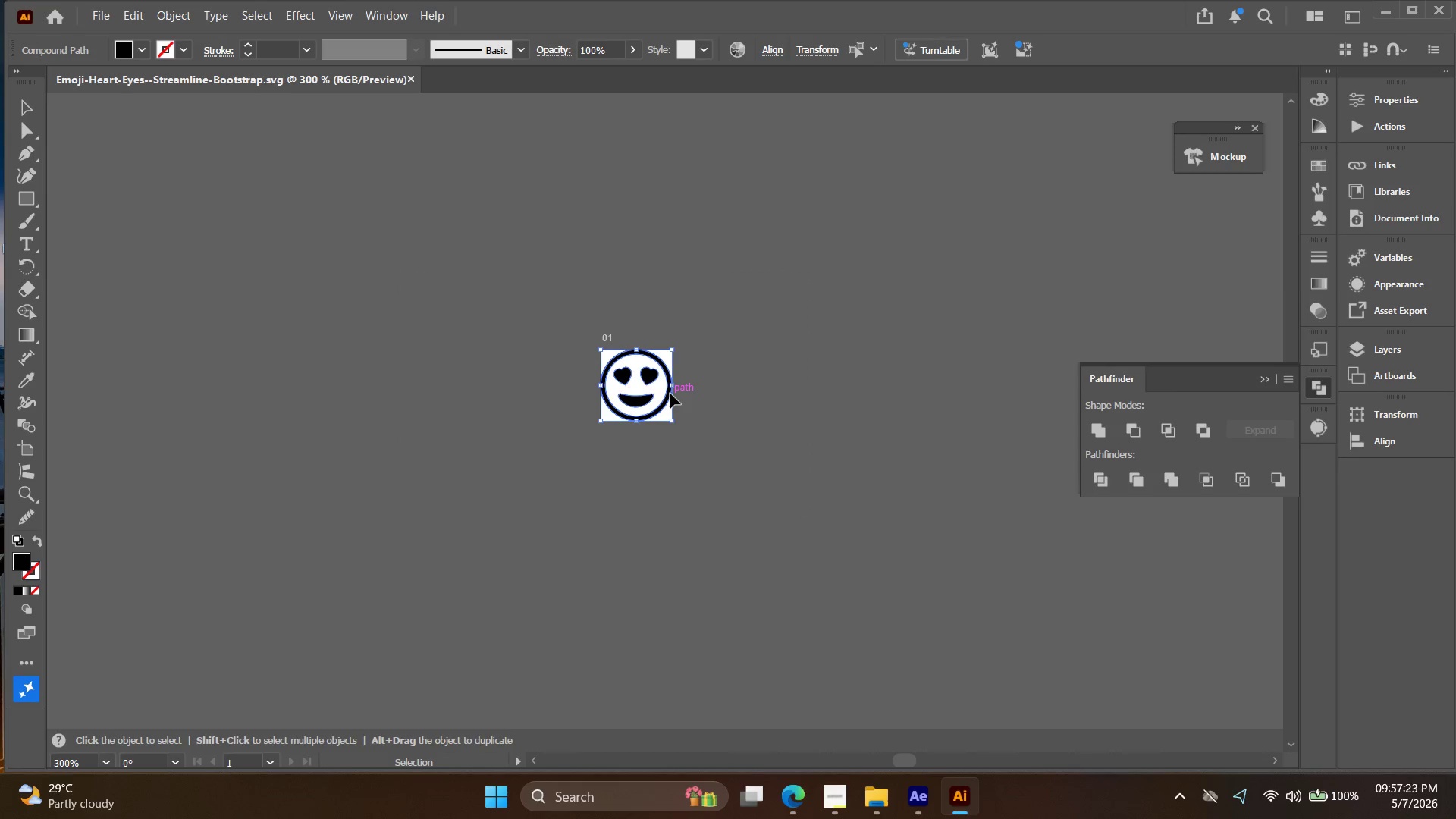 
hold_key(key=AltLeft, duration=1.12)
 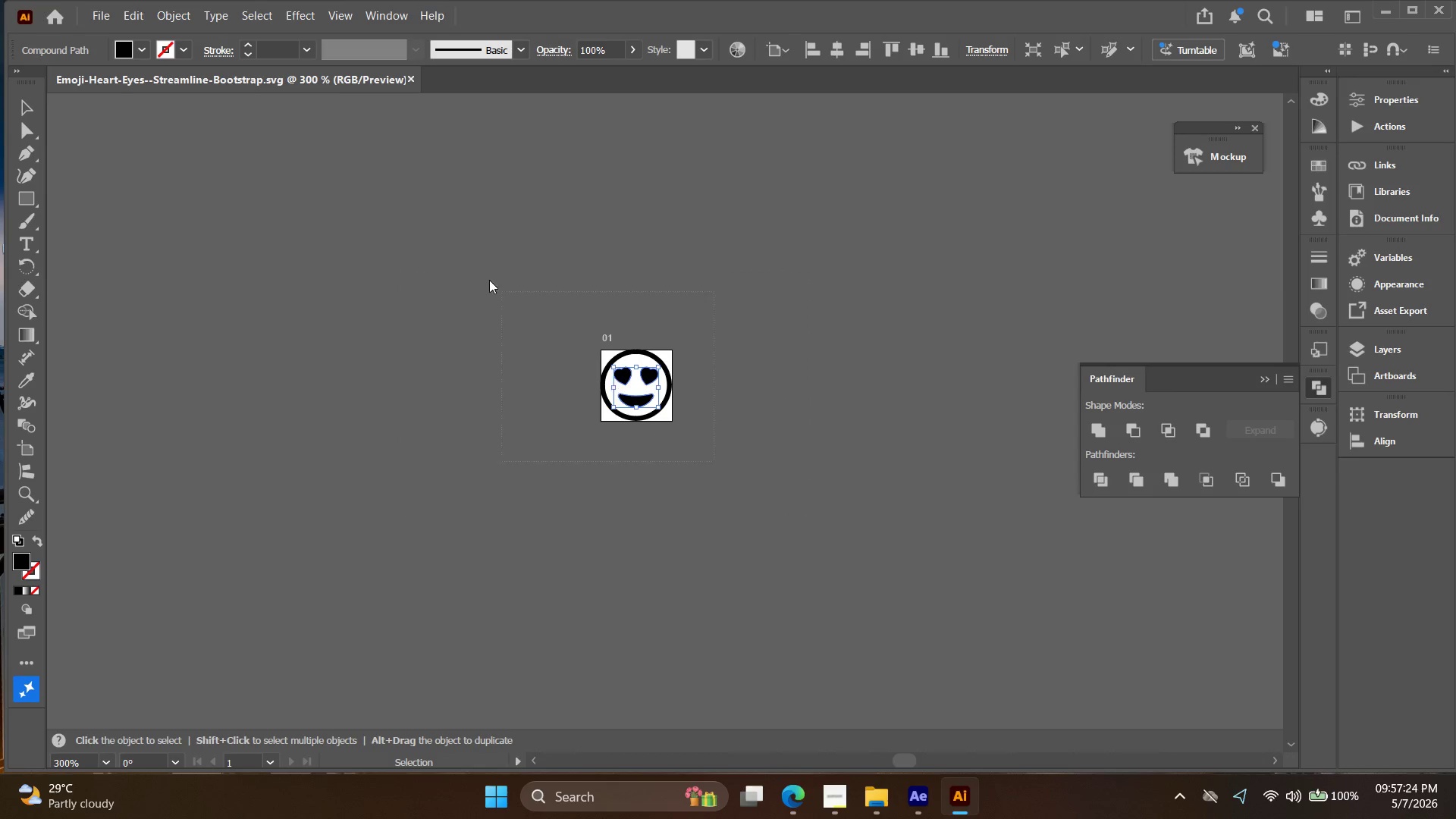 
hold_key(key=ShiftLeft, duration=1.11)
 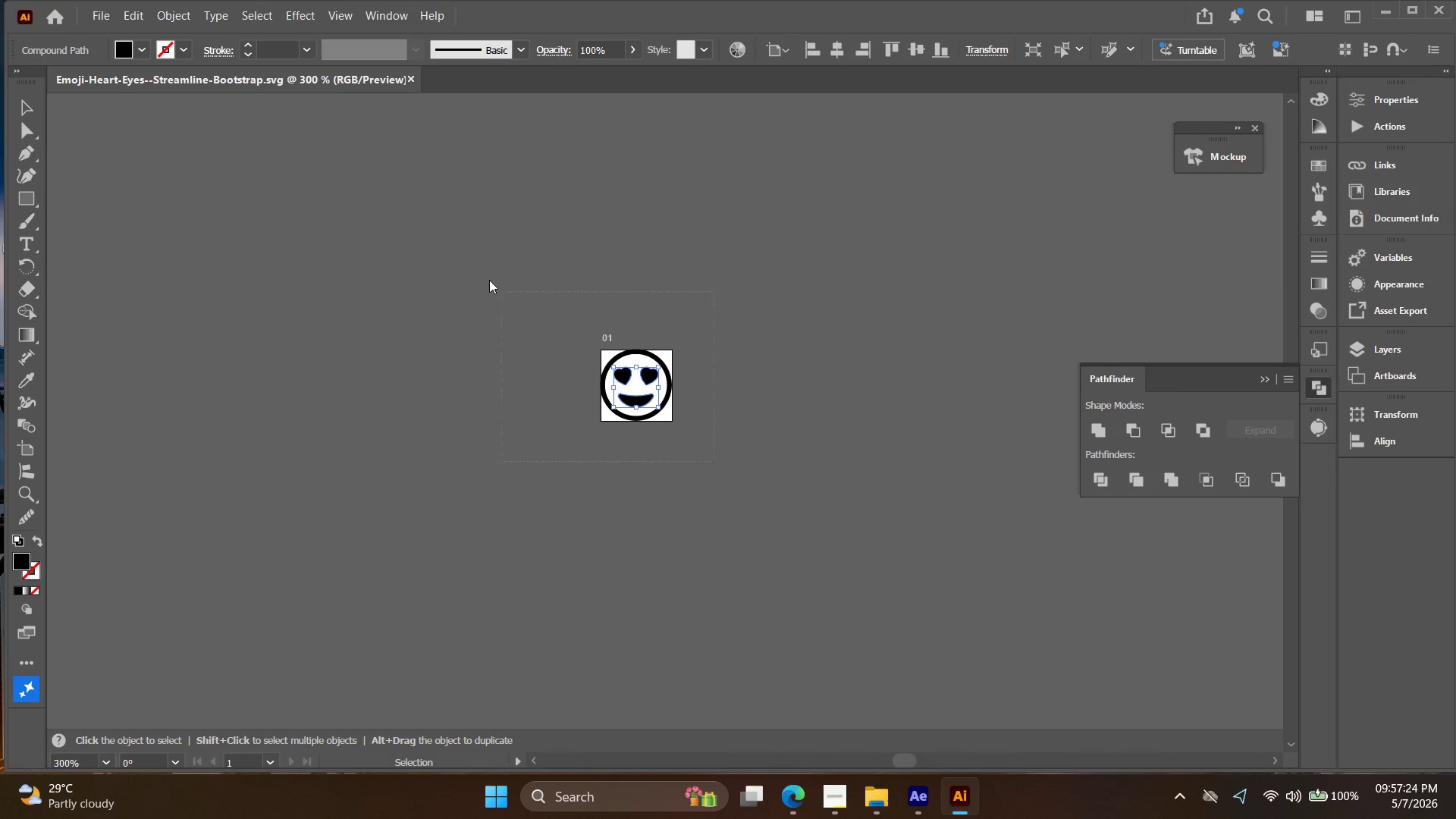 
scroll: coordinate [654, 382], scroll_direction: down, amount: 4.0
 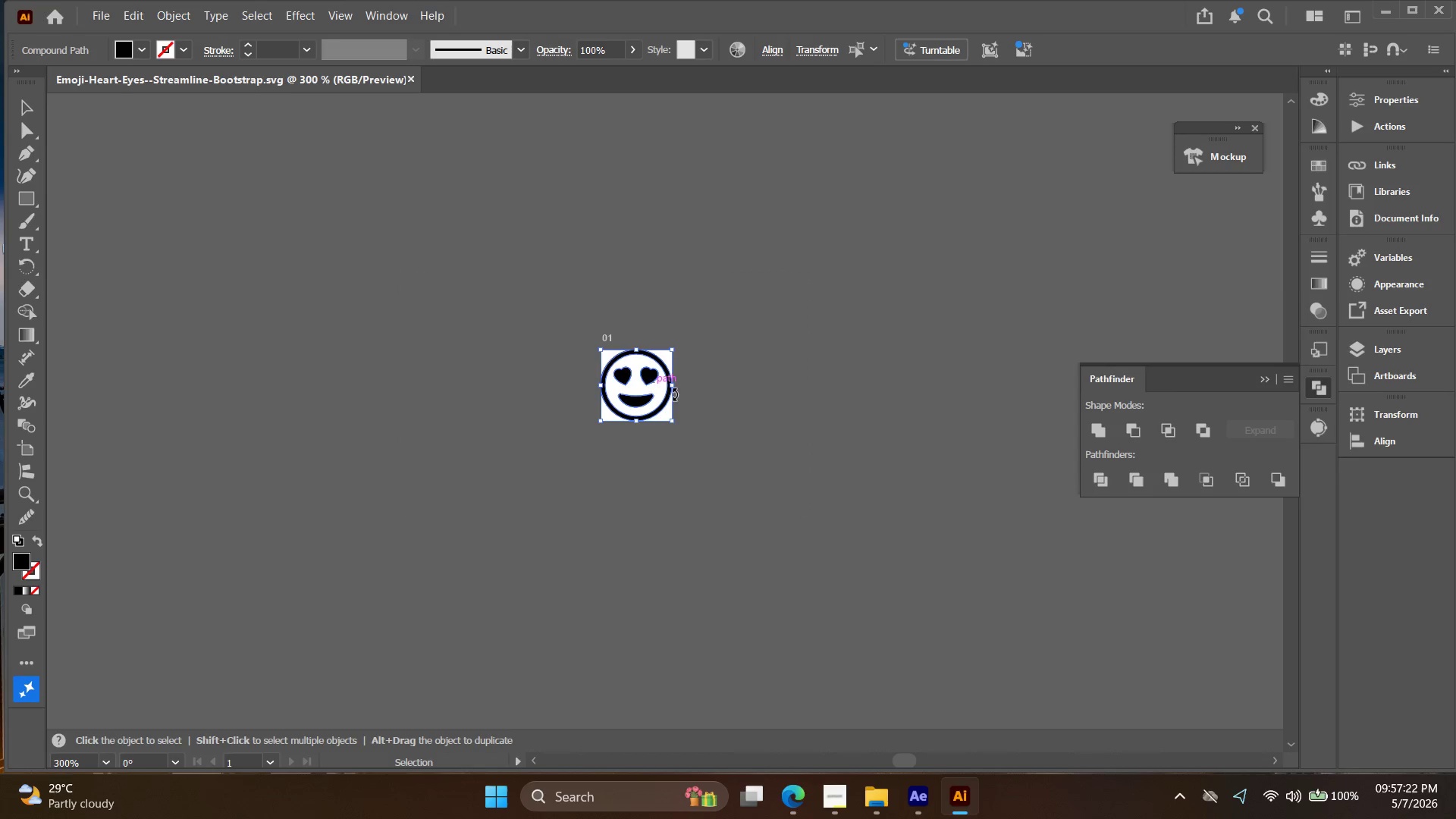 
left_click_drag(start_coordinate=[670, 394], to_coordinate=[786, 400])
 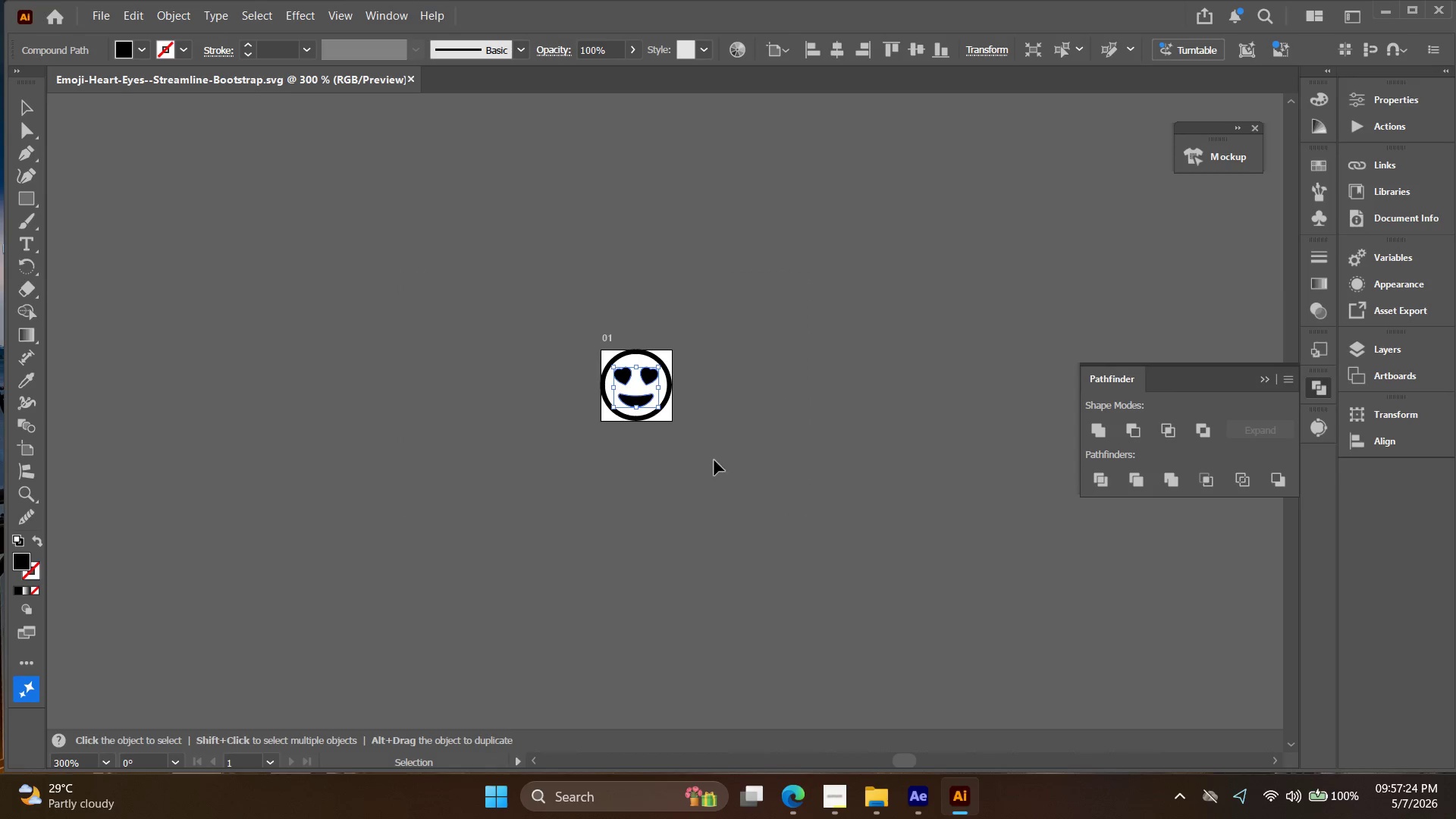 
left_click_drag(start_coordinate=[715, 461], to_coordinate=[478, 267])
 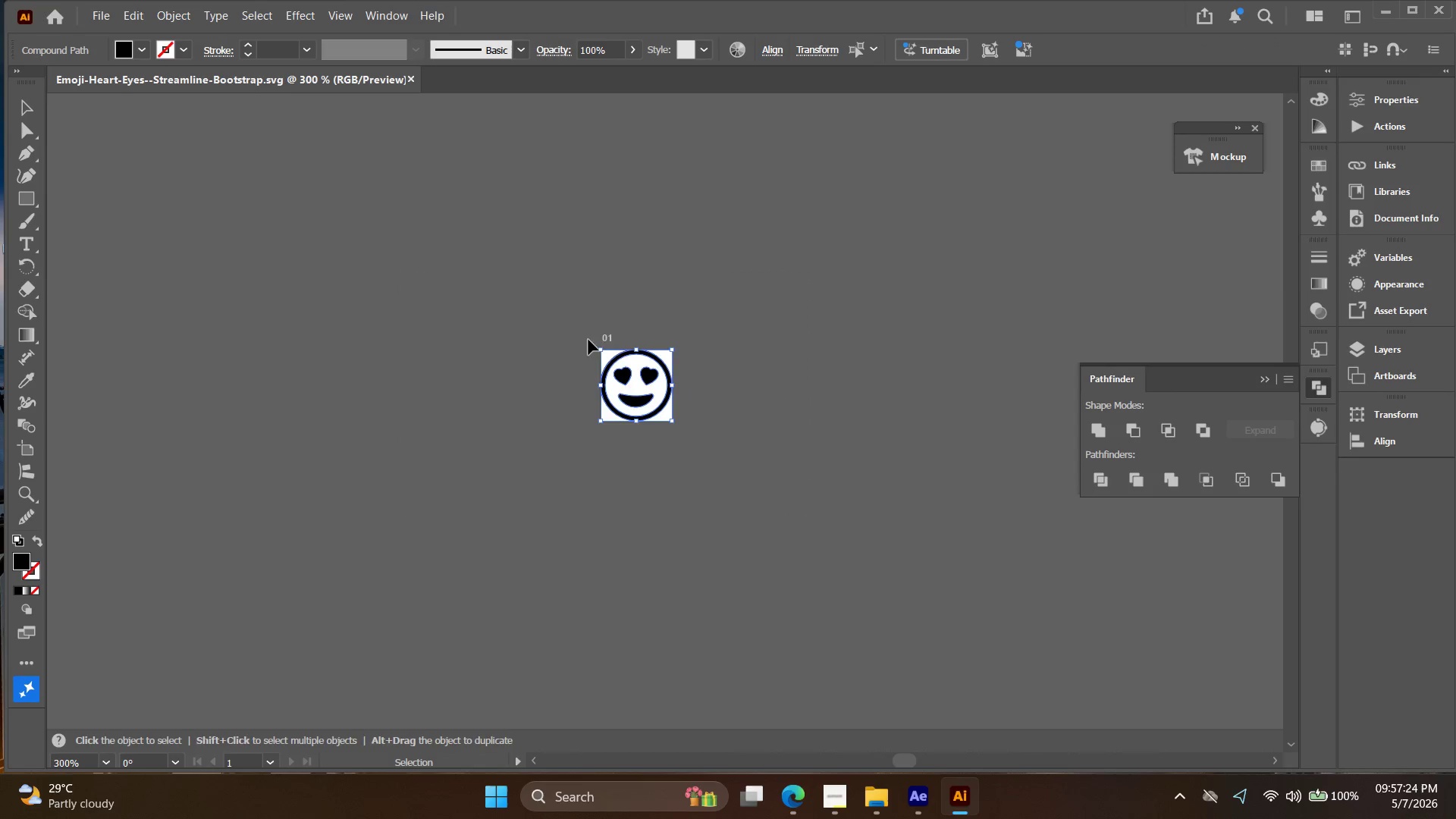 
key(Control+G)
 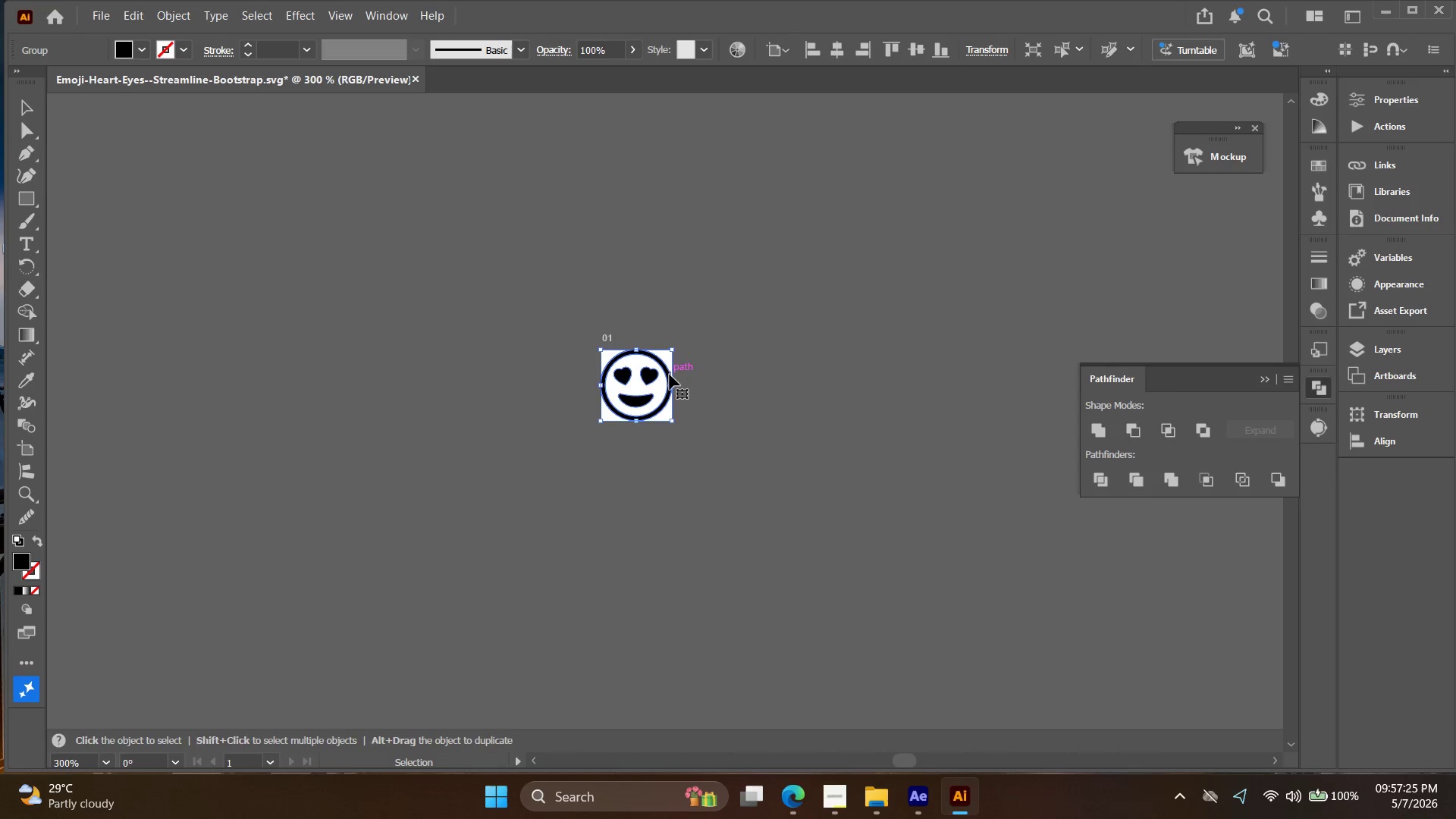 
hold_key(key=ShiftLeft, duration=2.88)
hold_key(key=AltLeft, duration=2.88)
left_click_drag(start_coordinate=[672, 384], to_coordinate=[790, 337])
 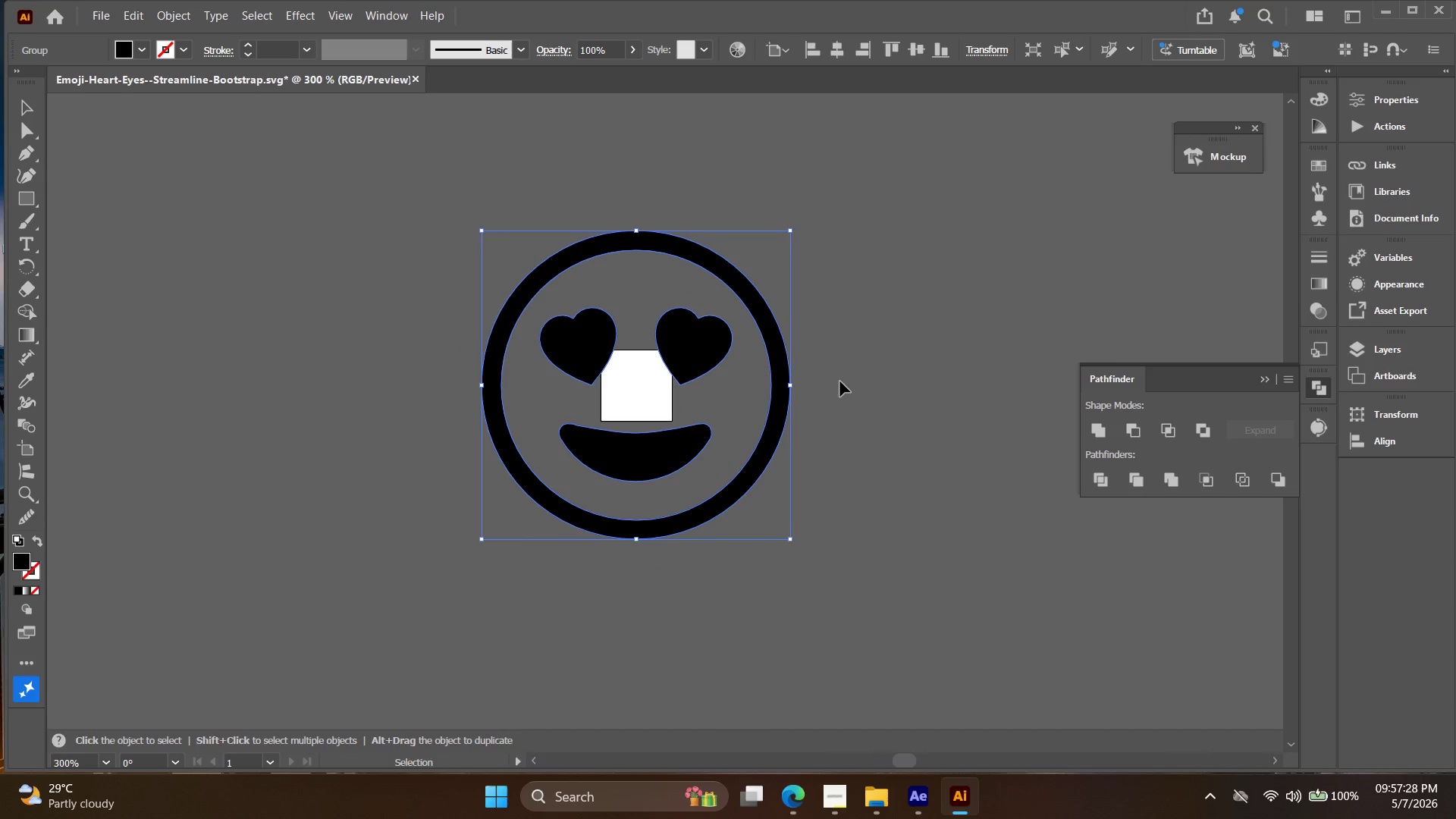 
key(Control+1)
 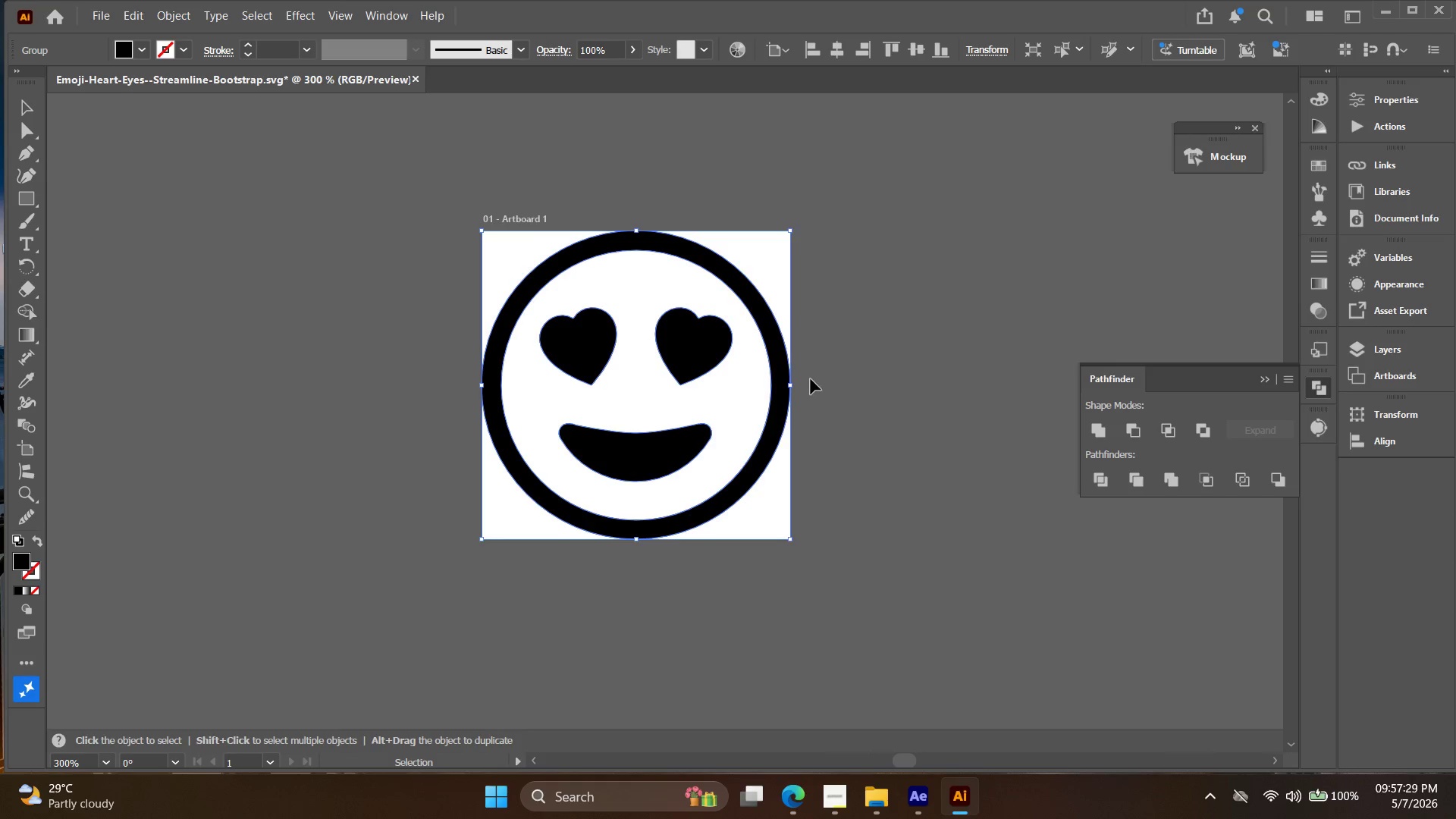 
key(Control+Shift+E)
 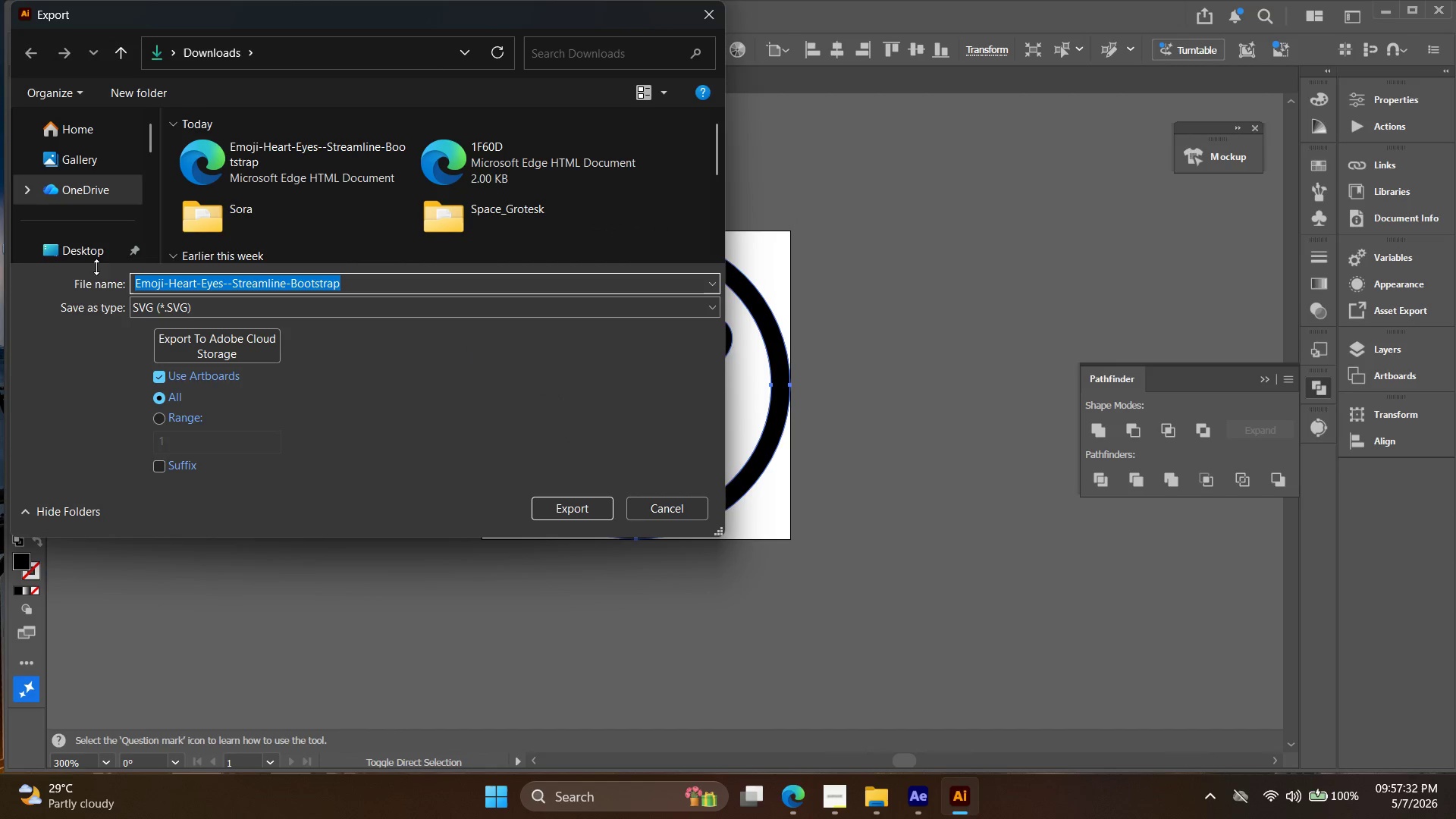 
left_click([82, 246])
 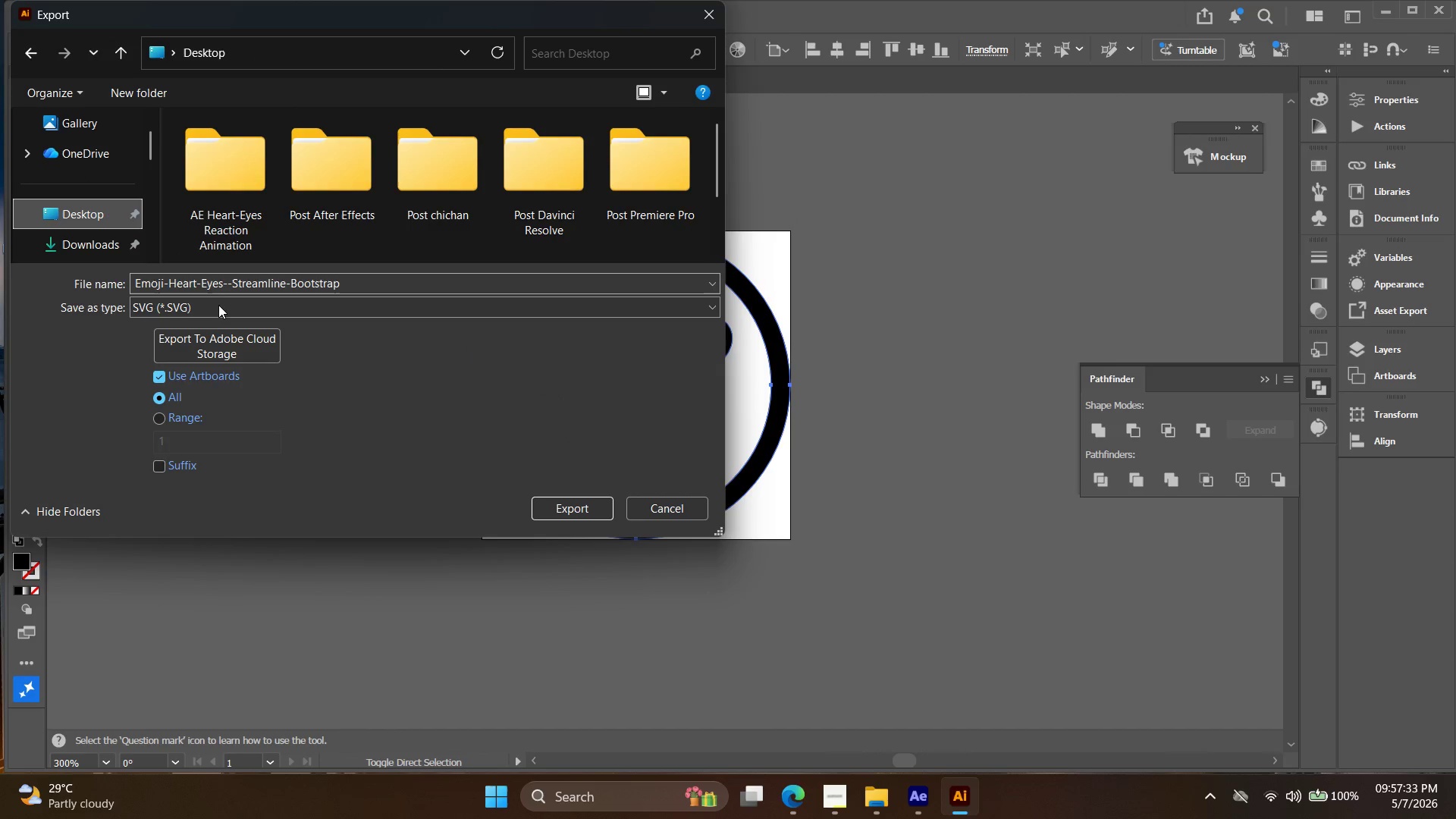 
left_click([218, 307])
 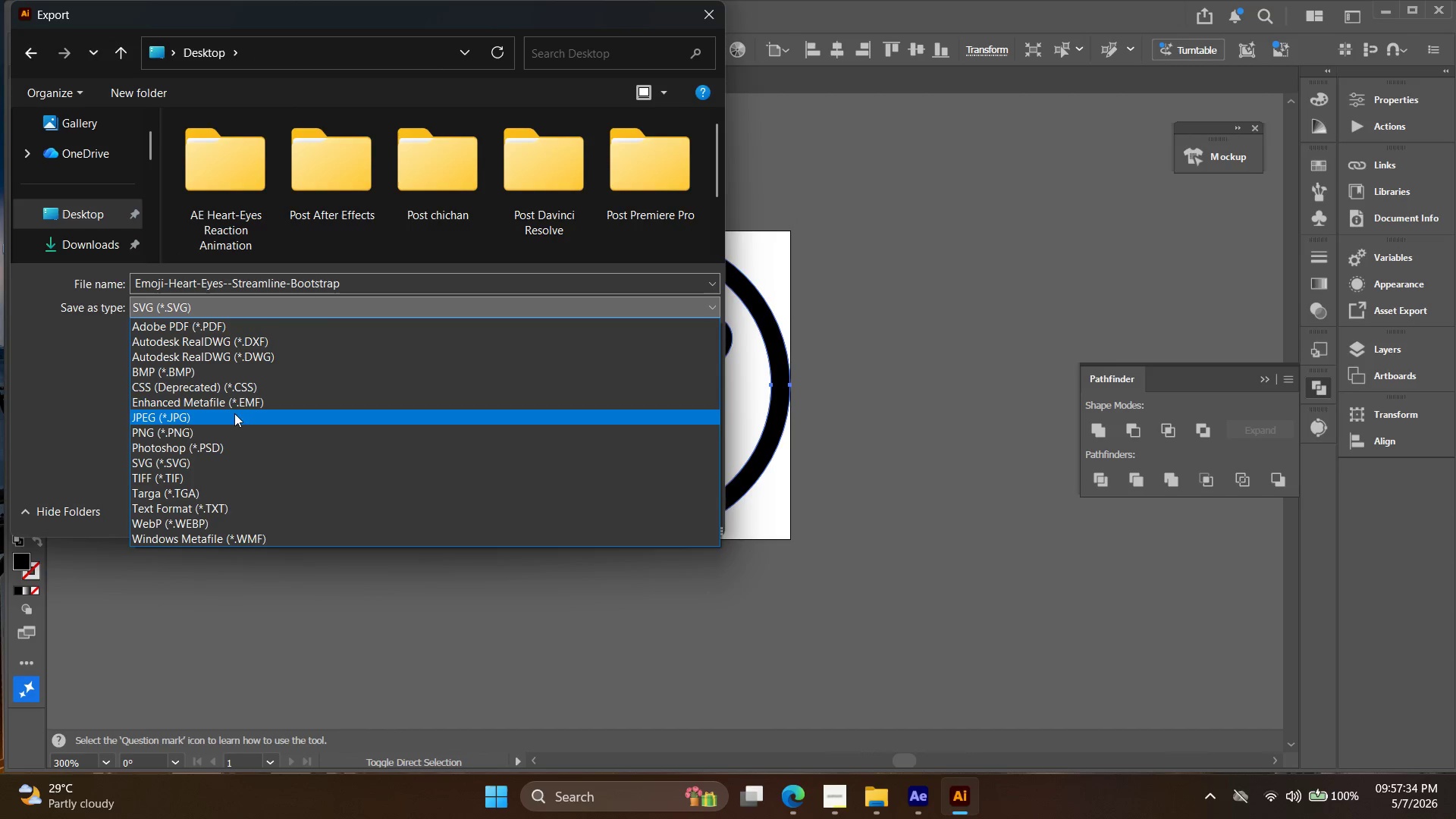 
left_click([238, 429])
 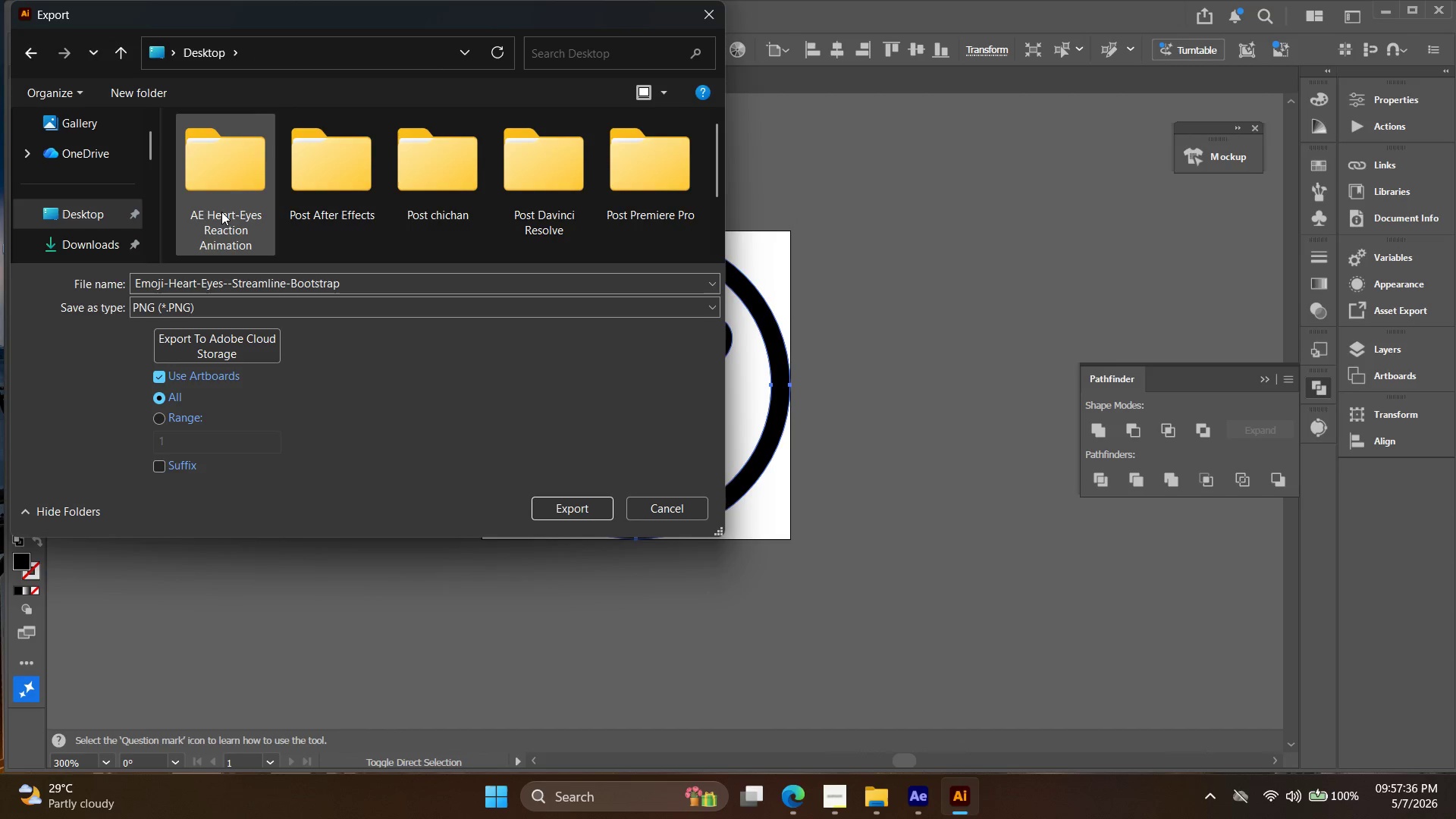 
double_click([221, 212])
 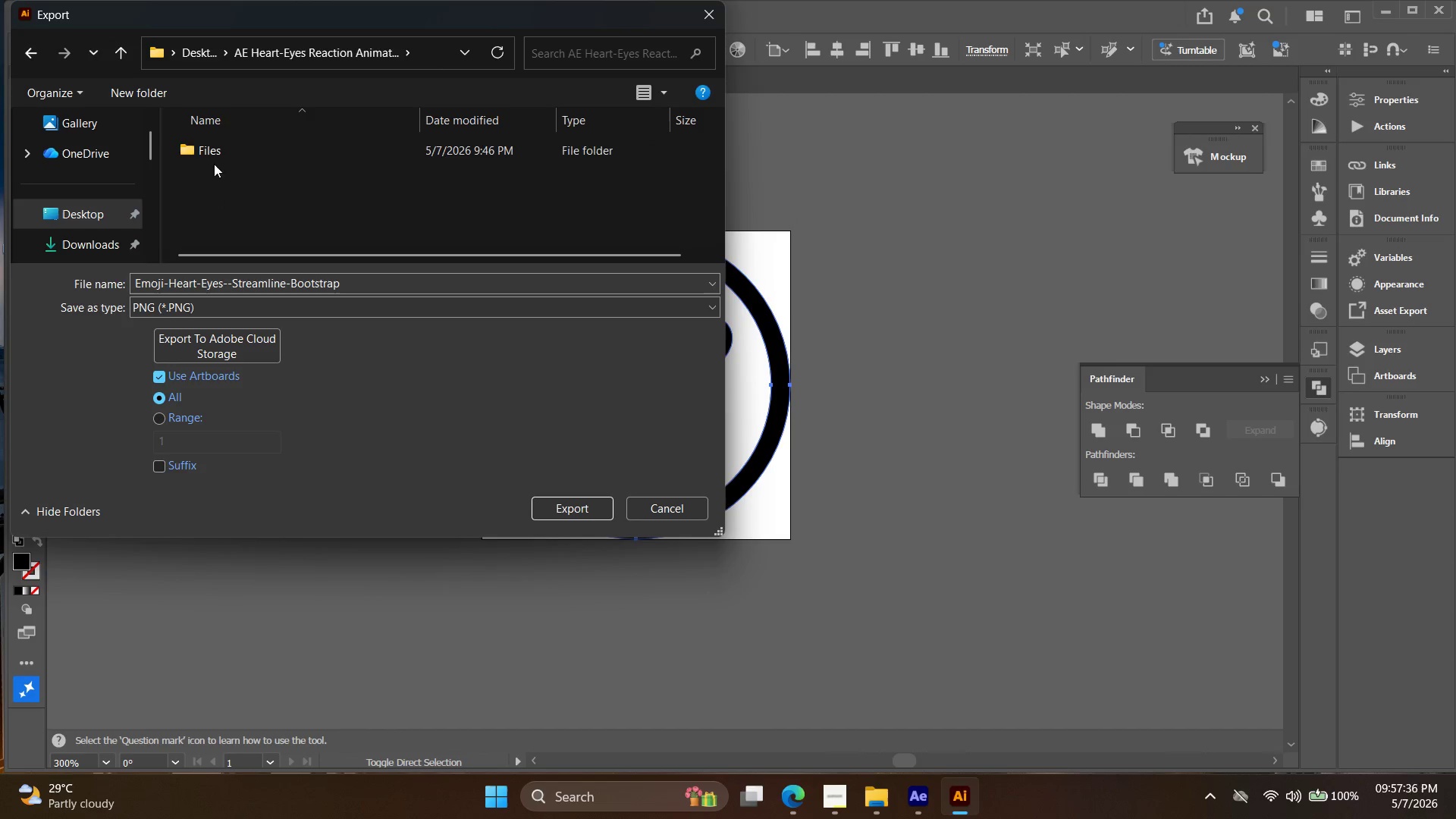 
double_click([220, 153])
 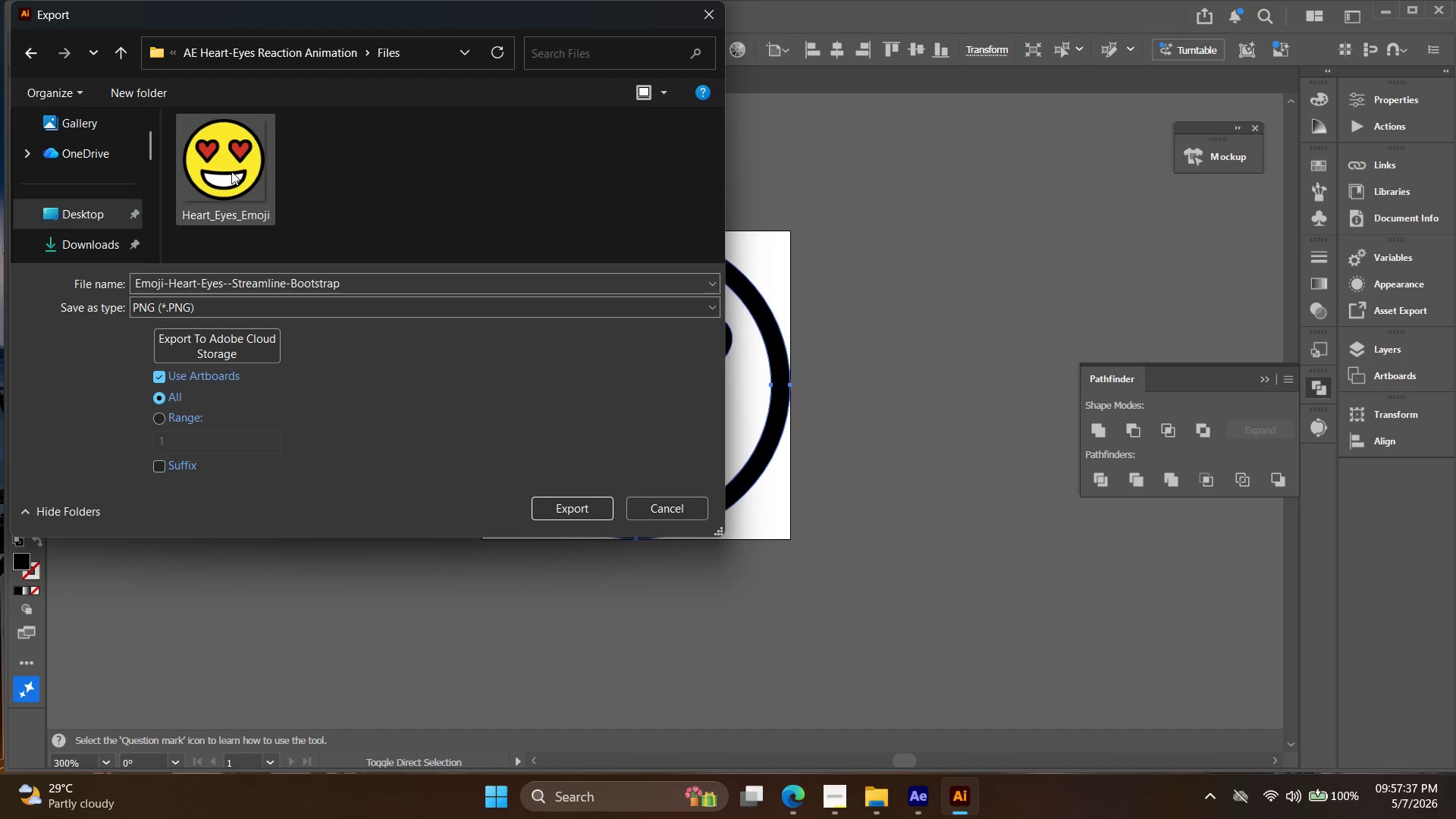 
left_click([231, 171])
 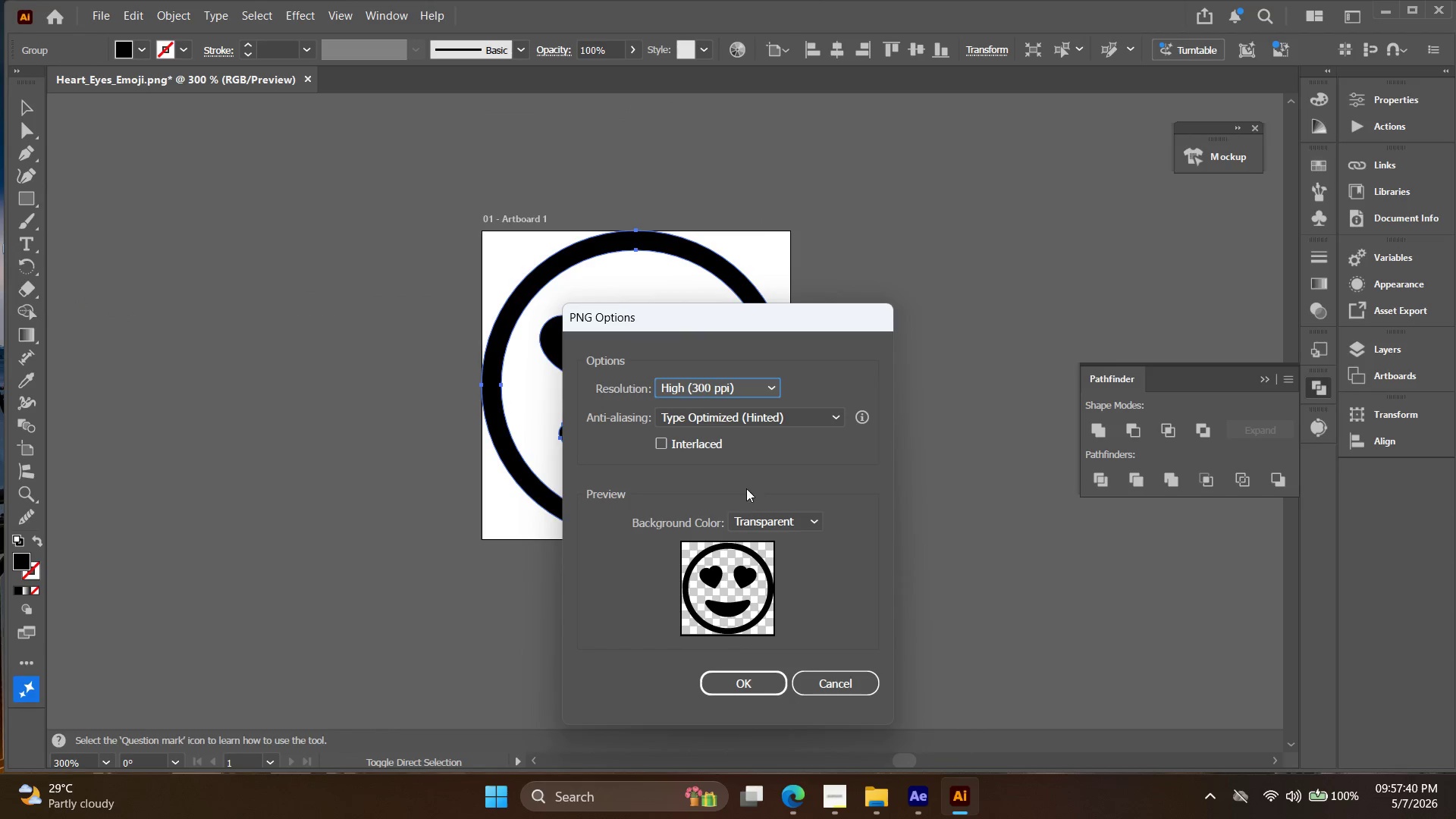 
left_click([757, 700])
 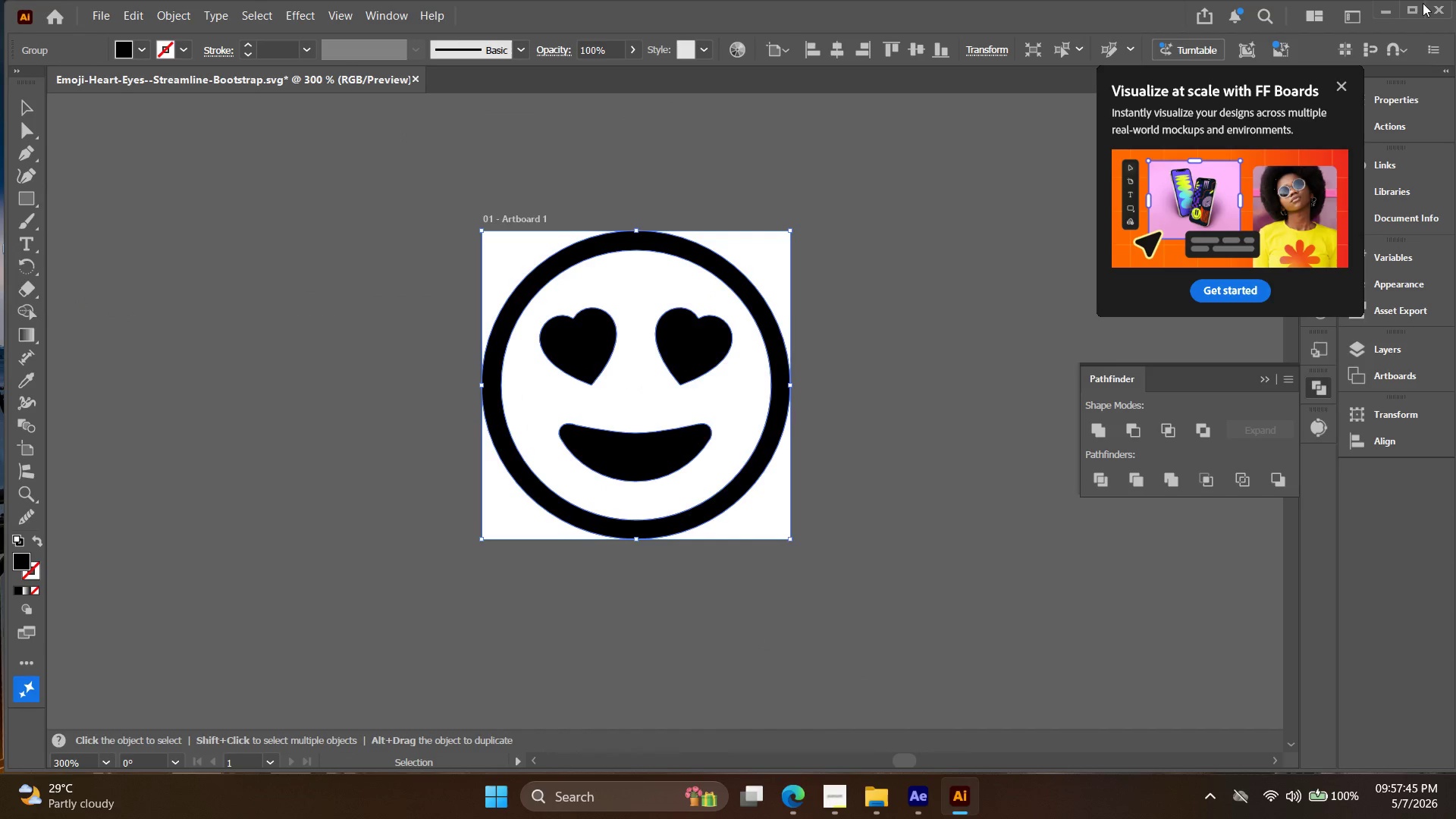 
left_click([841, 433])
 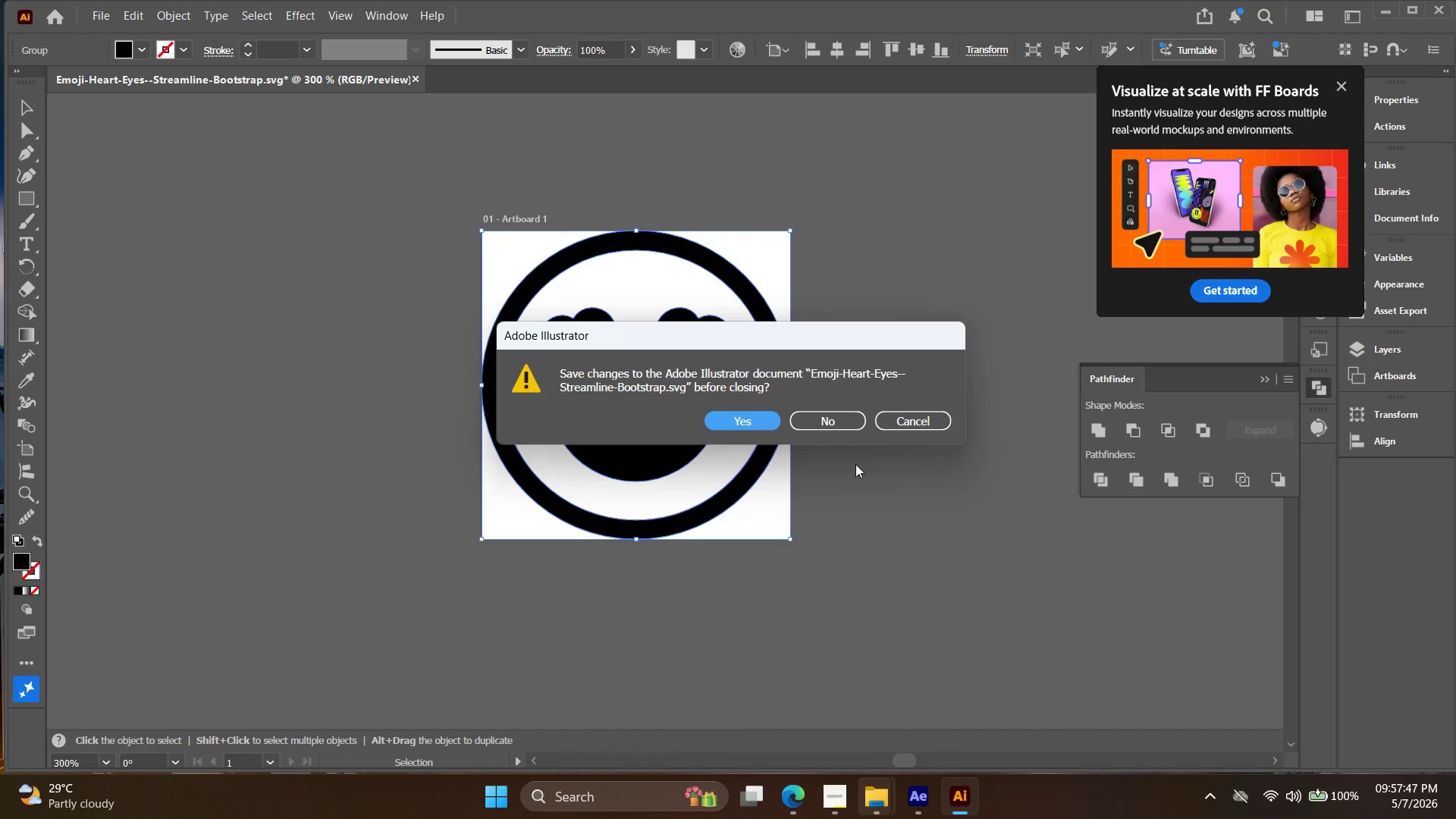 
left_click([841, 414])
 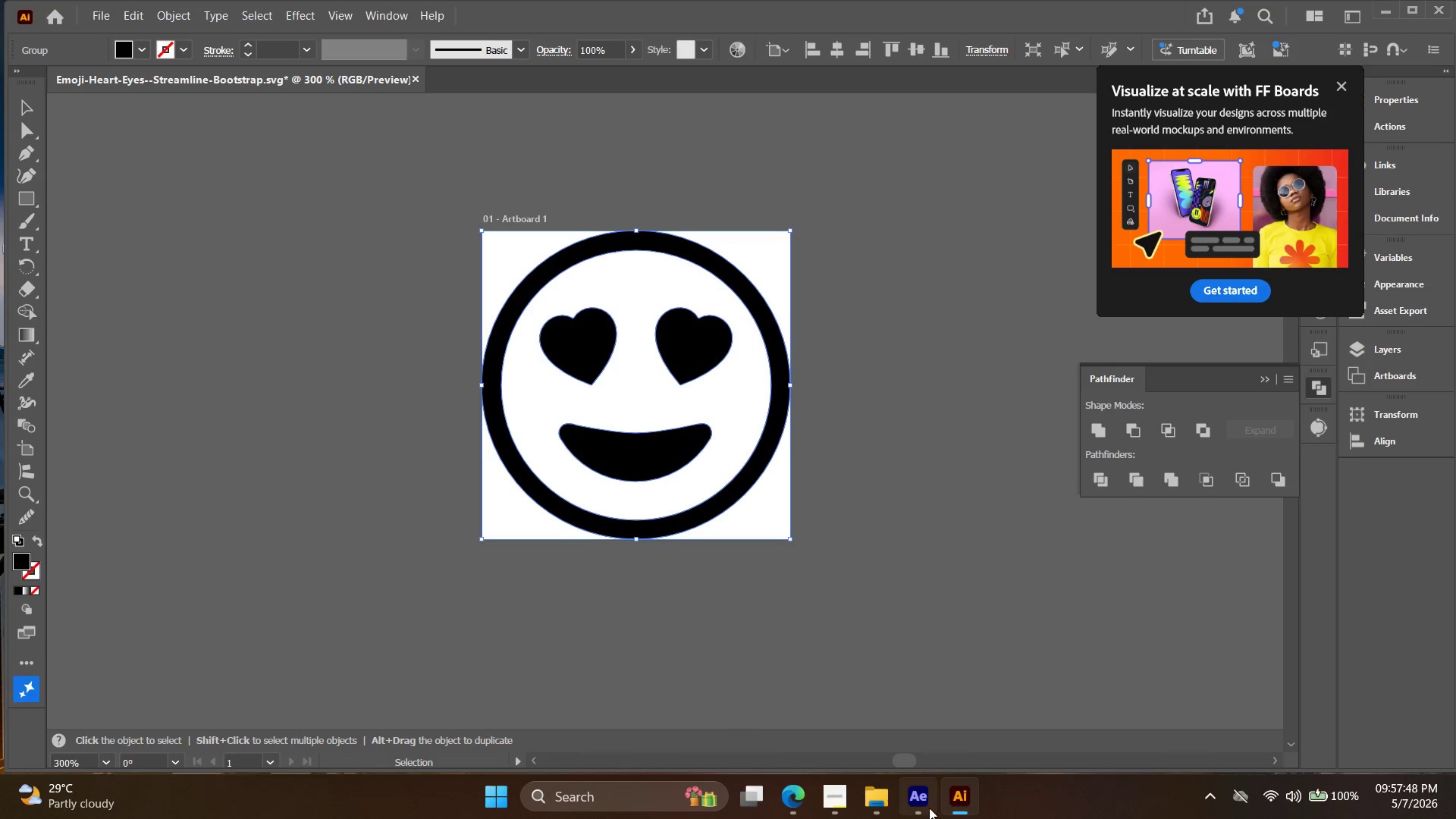 
left_click([918, 796])
 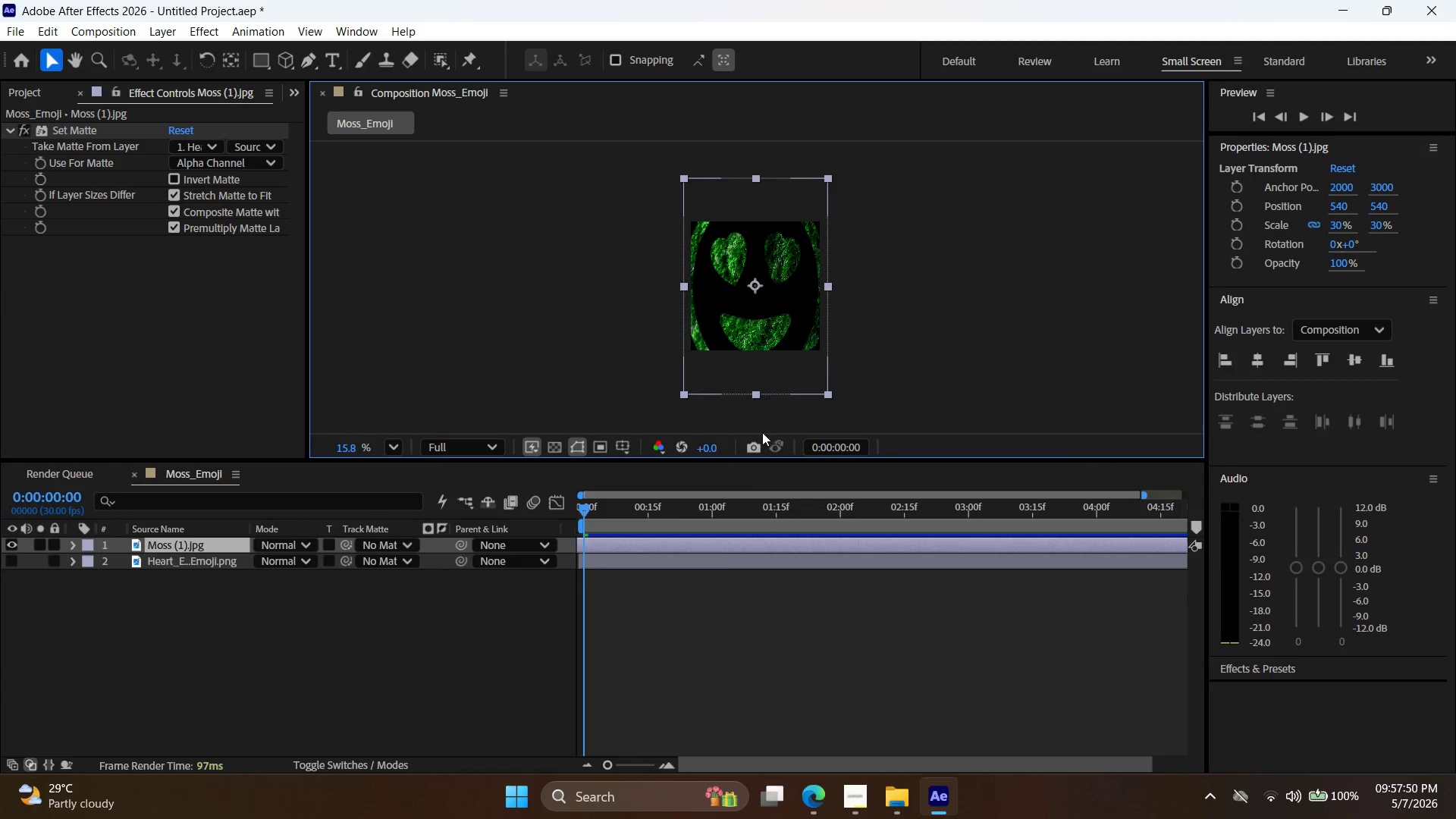 
left_click([709, 563])
 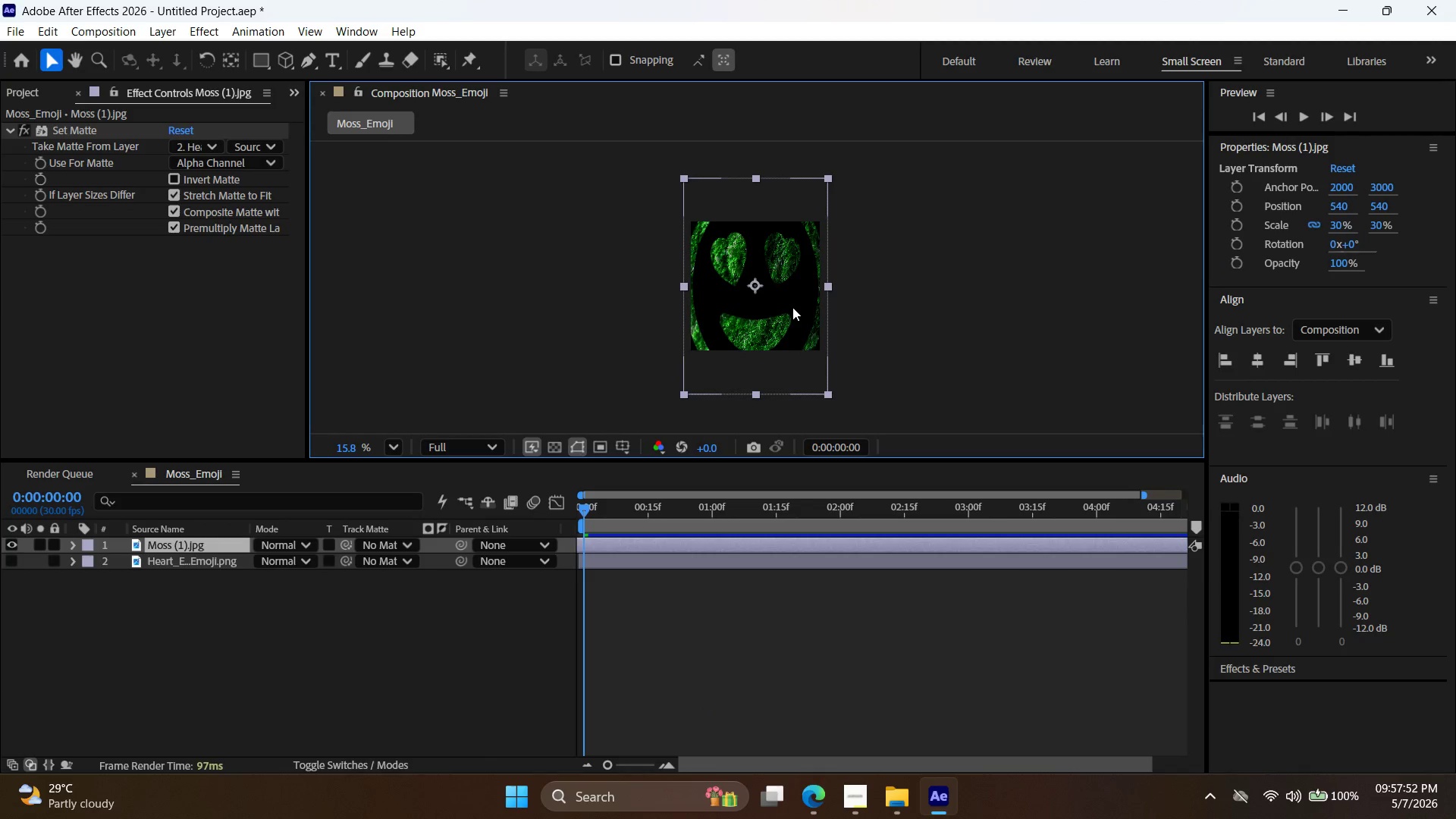 
left_click_drag(start_coordinate=[793, 307], to_coordinate=[736, 322])
 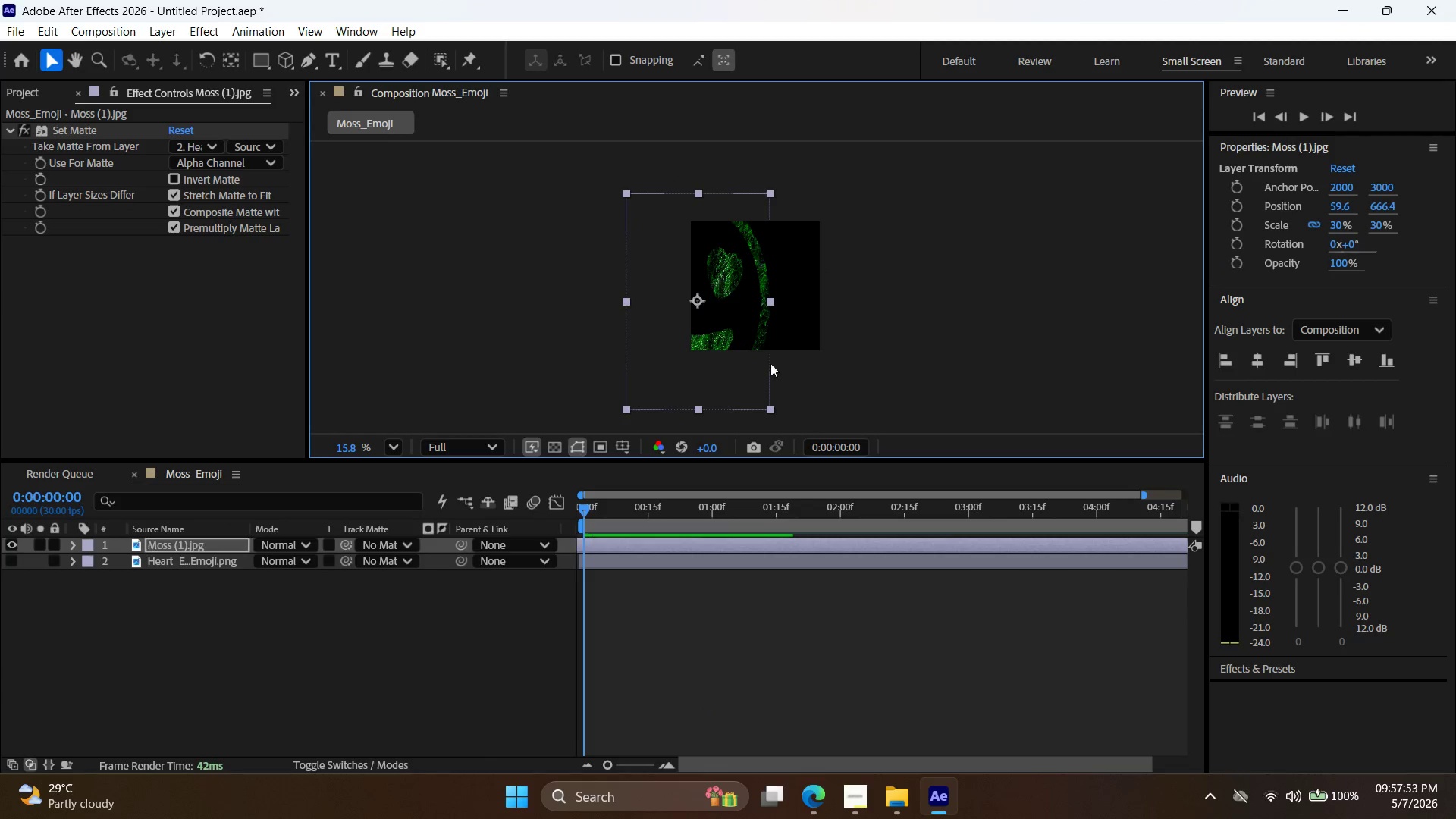 
key(Control+Z)
 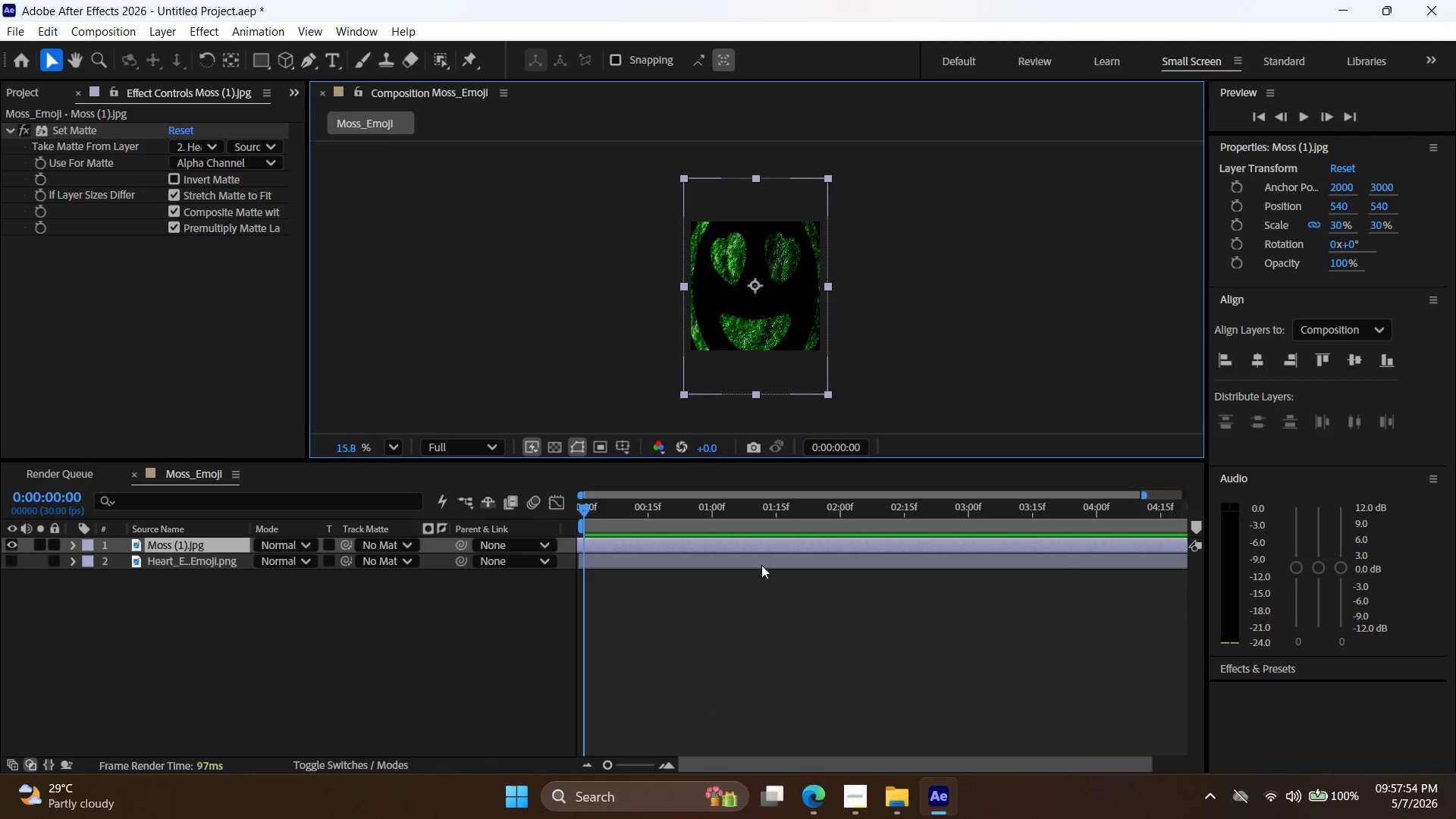 
left_click([762, 562])
 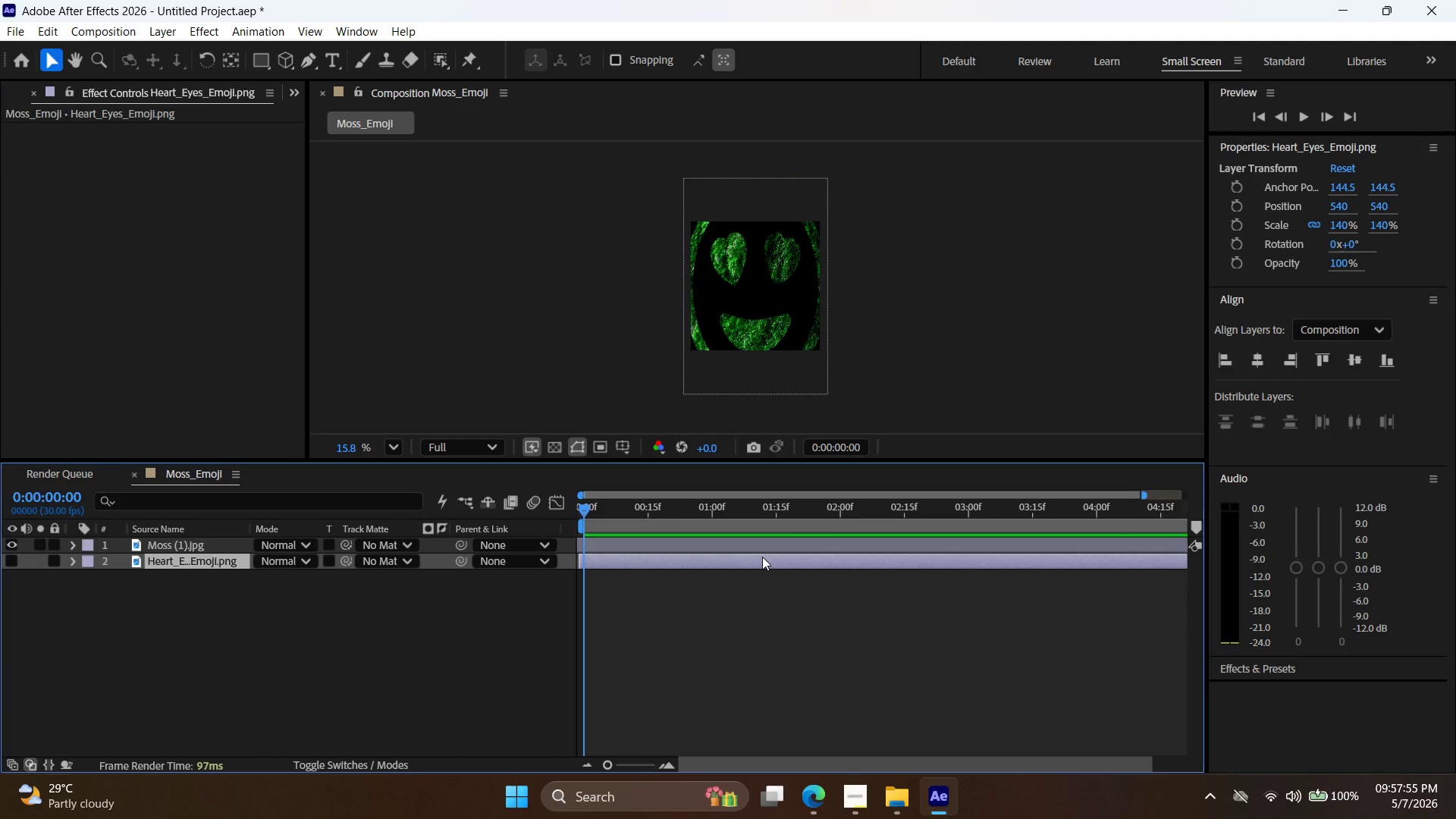 
key(Delete)
 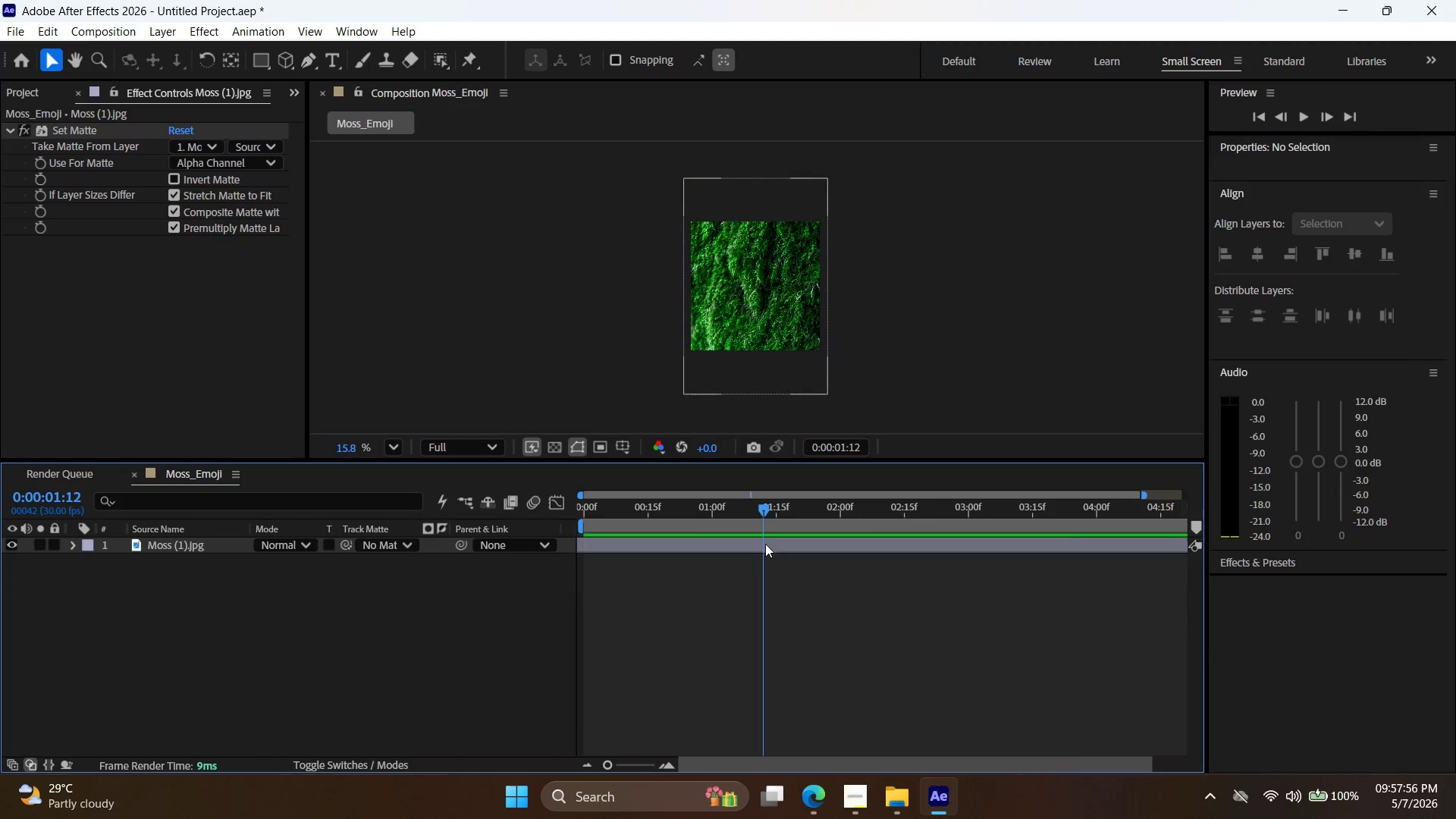 
double_click([765, 544])
 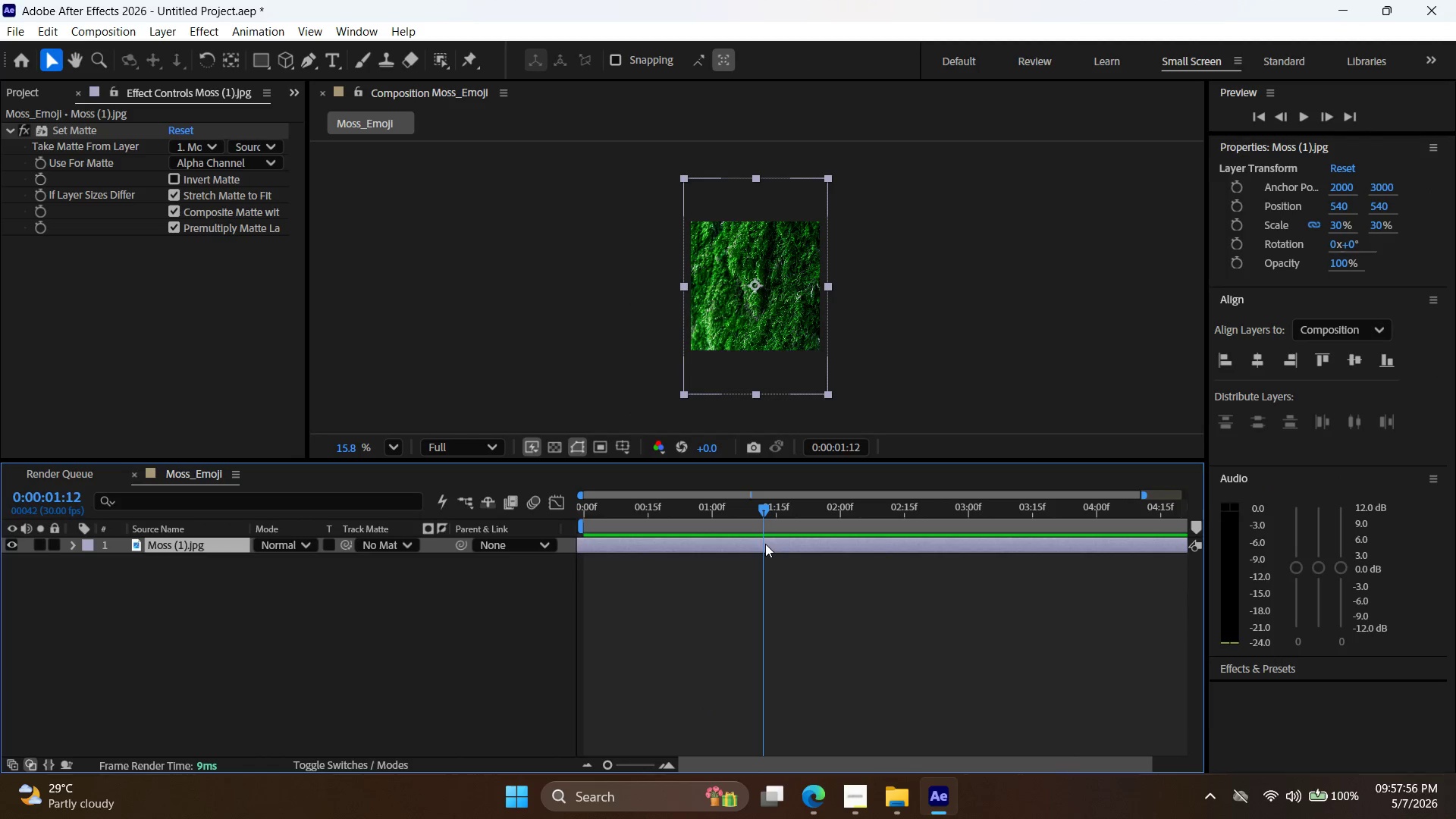 
key(Delete)
 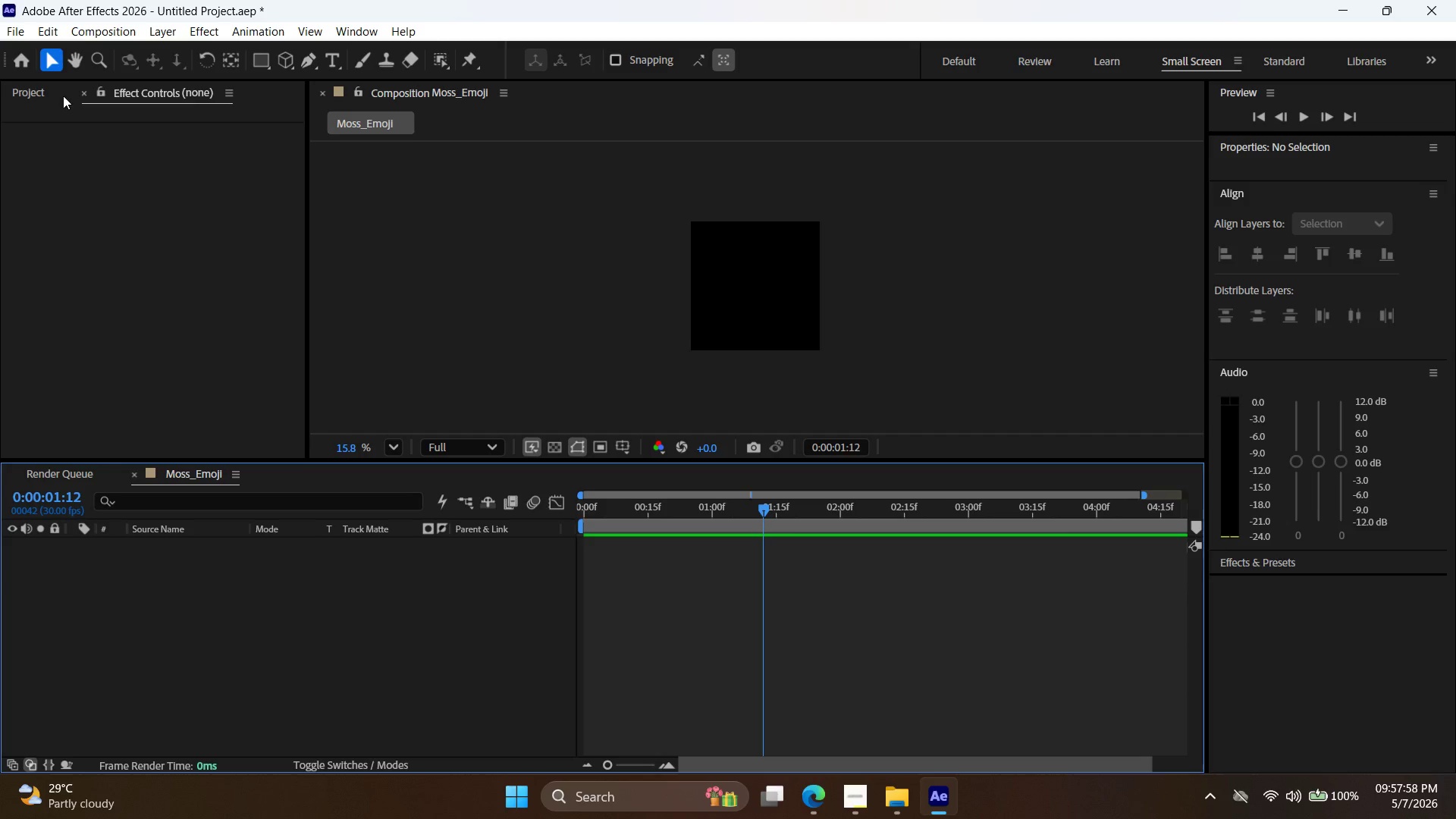 
key(Control+ControlLeft)
 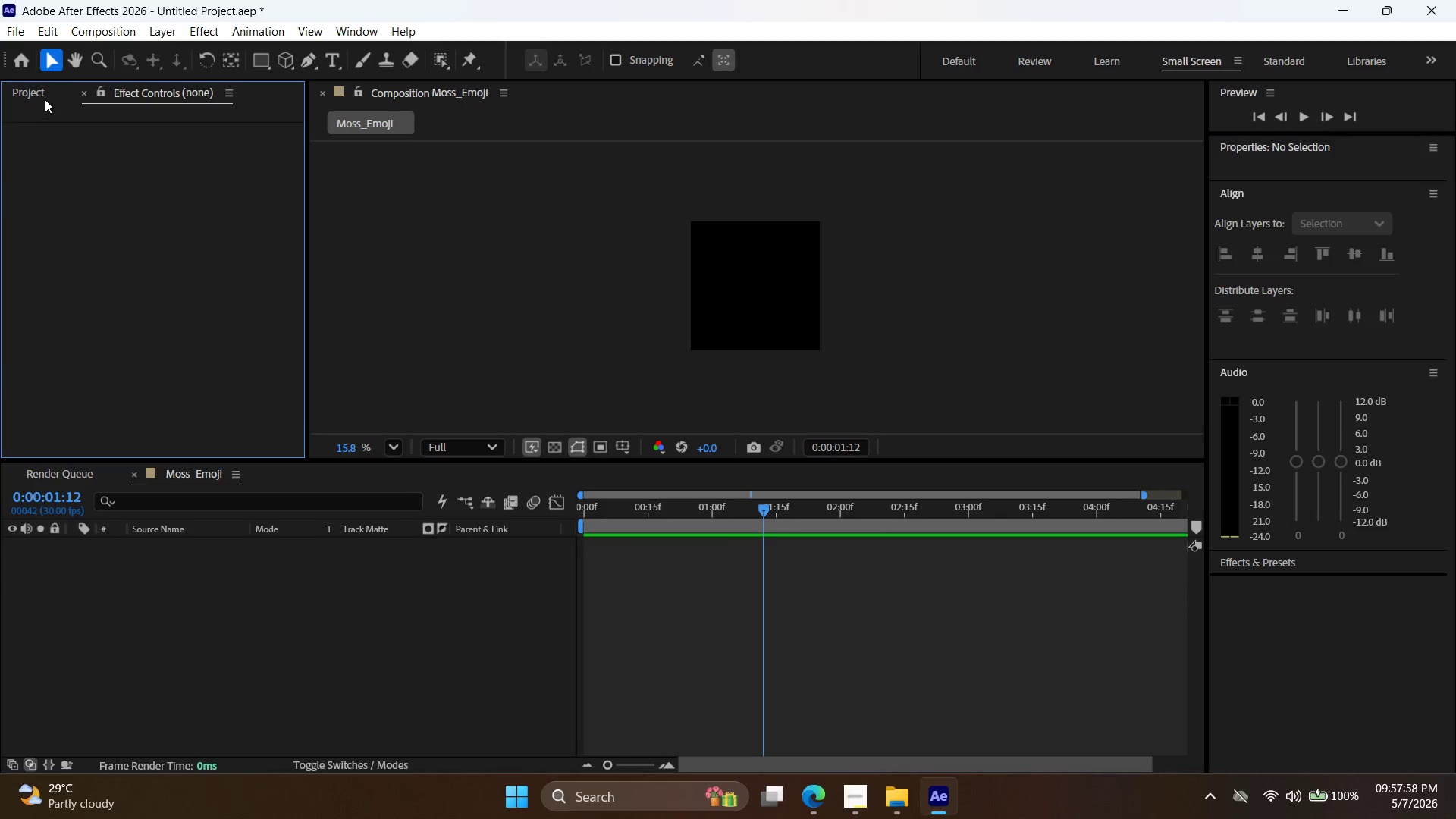 
double_click([44, 97])
 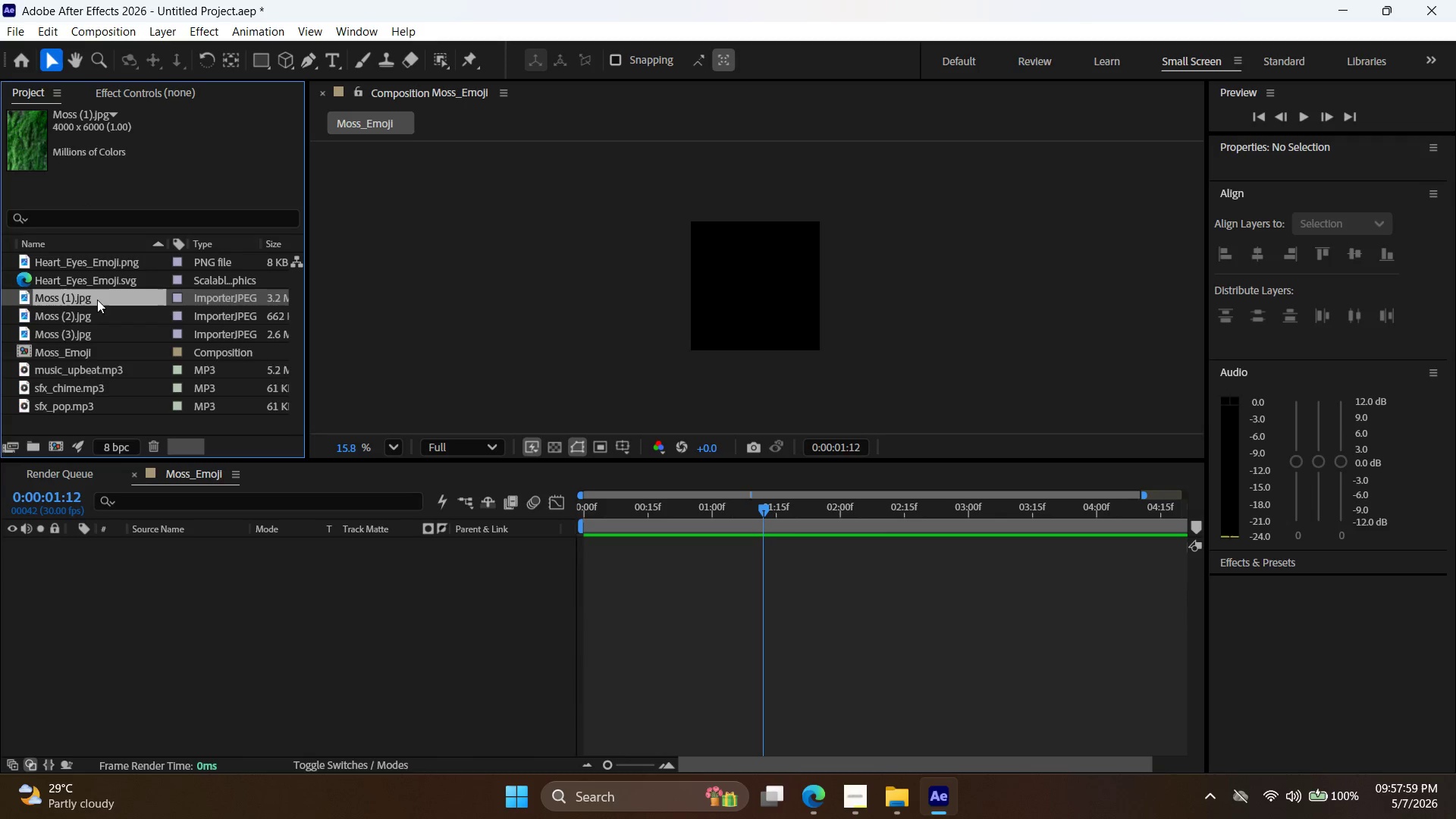 
left_click([96, 263])
 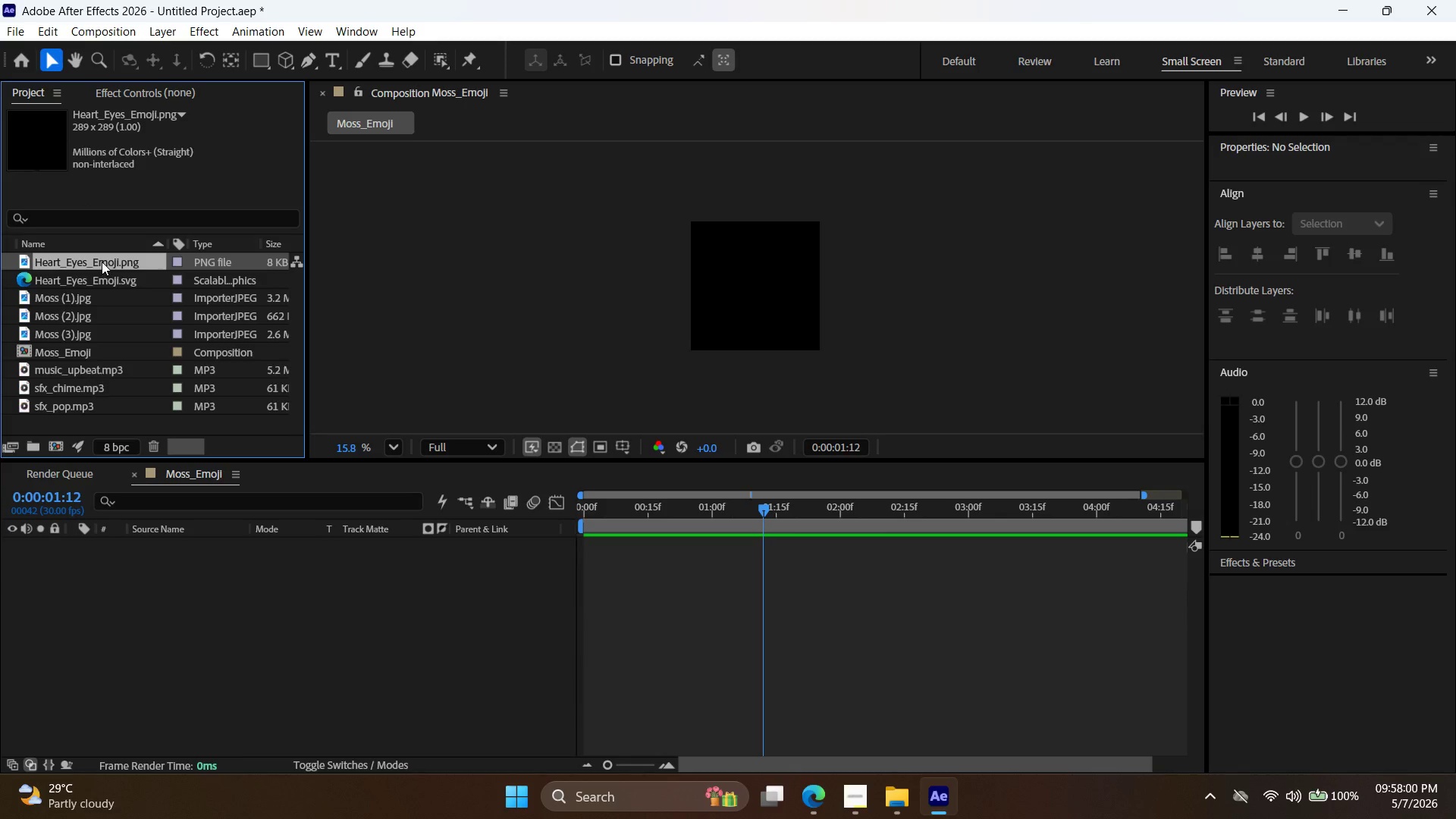 
left_click_drag(start_coordinate=[102, 259], to_coordinate=[651, 573])
 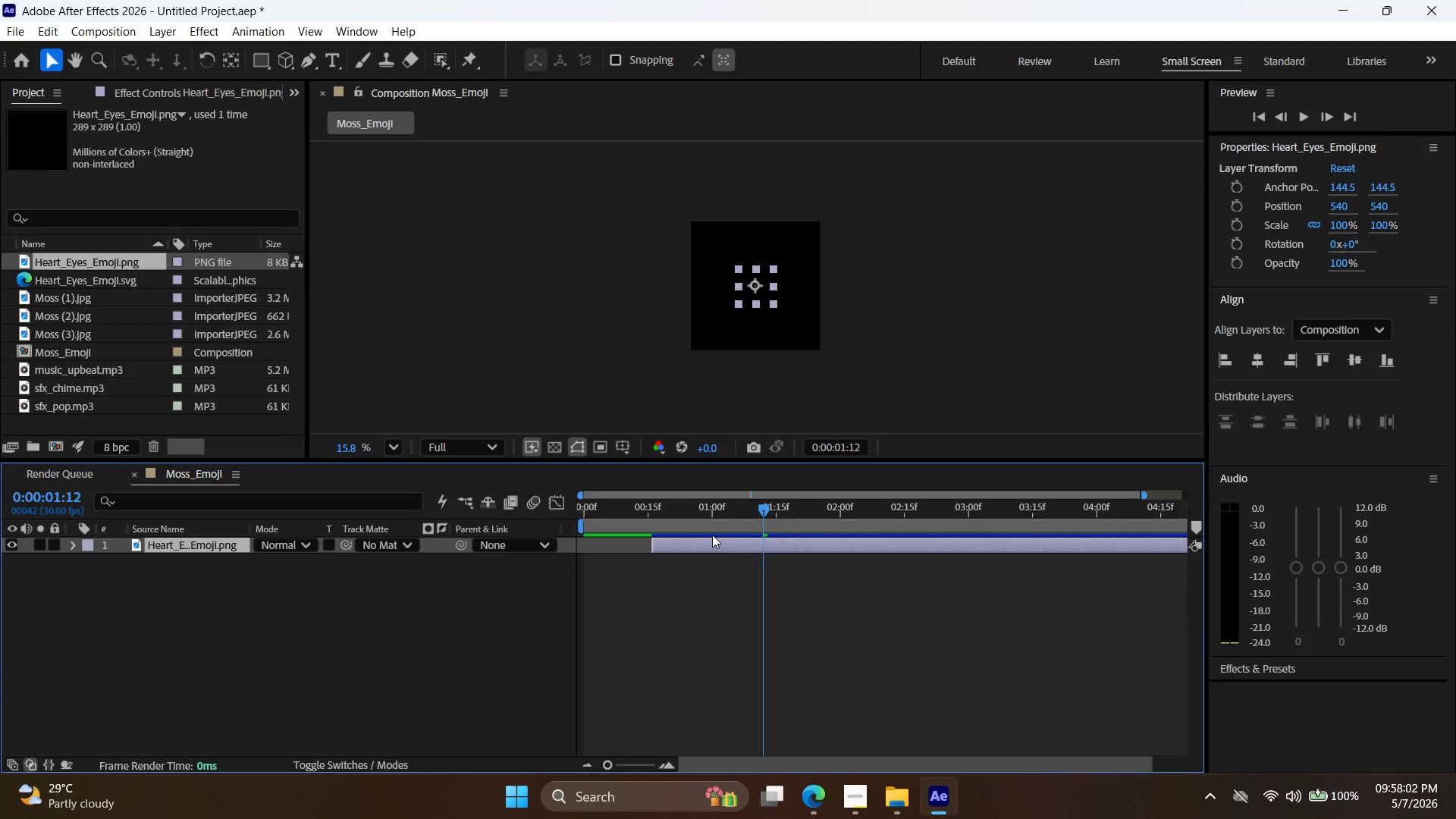 
left_click_drag(start_coordinate=[705, 542], to_coordinate=[629, 545])
 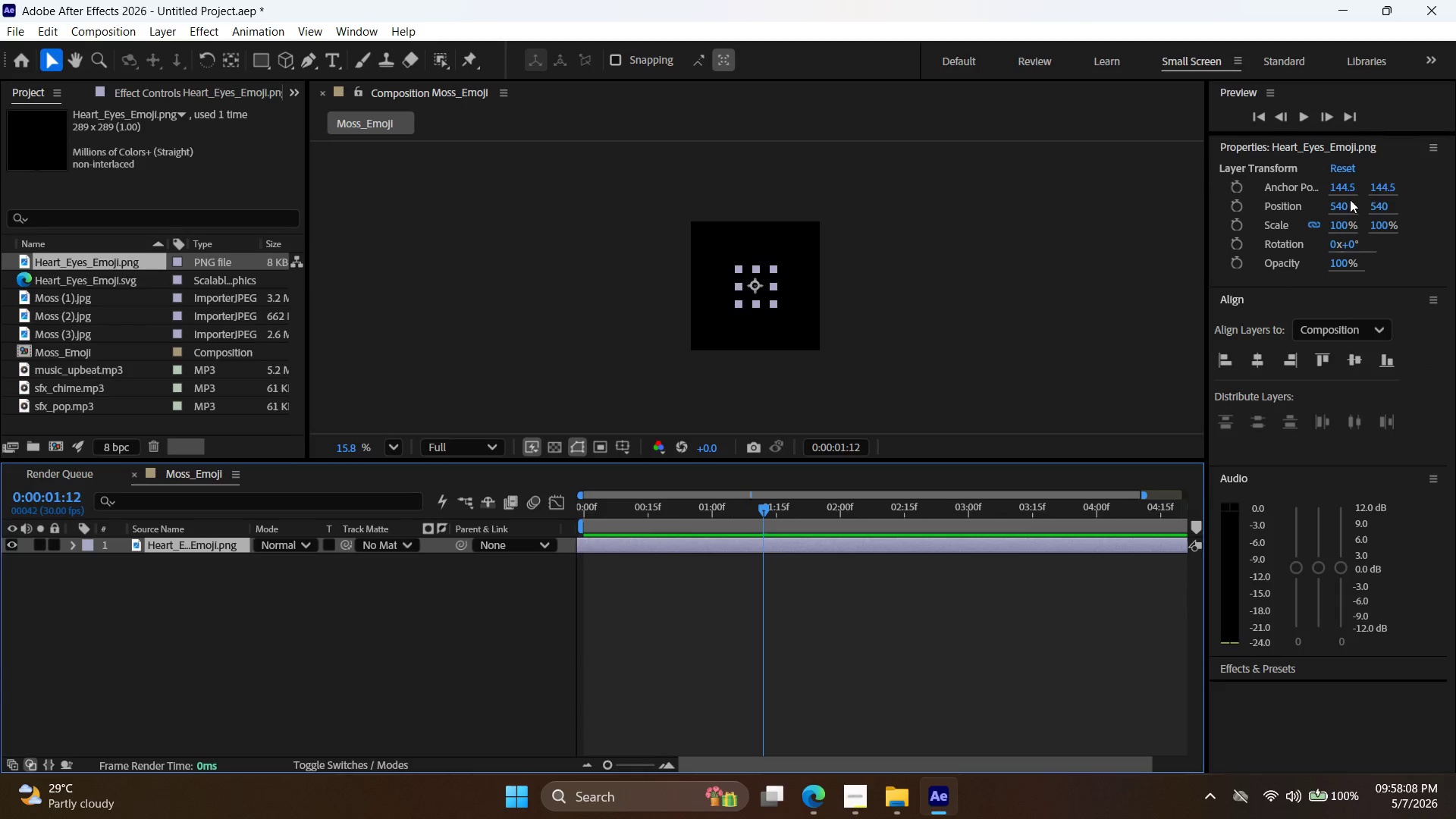 
wait(5.17)
 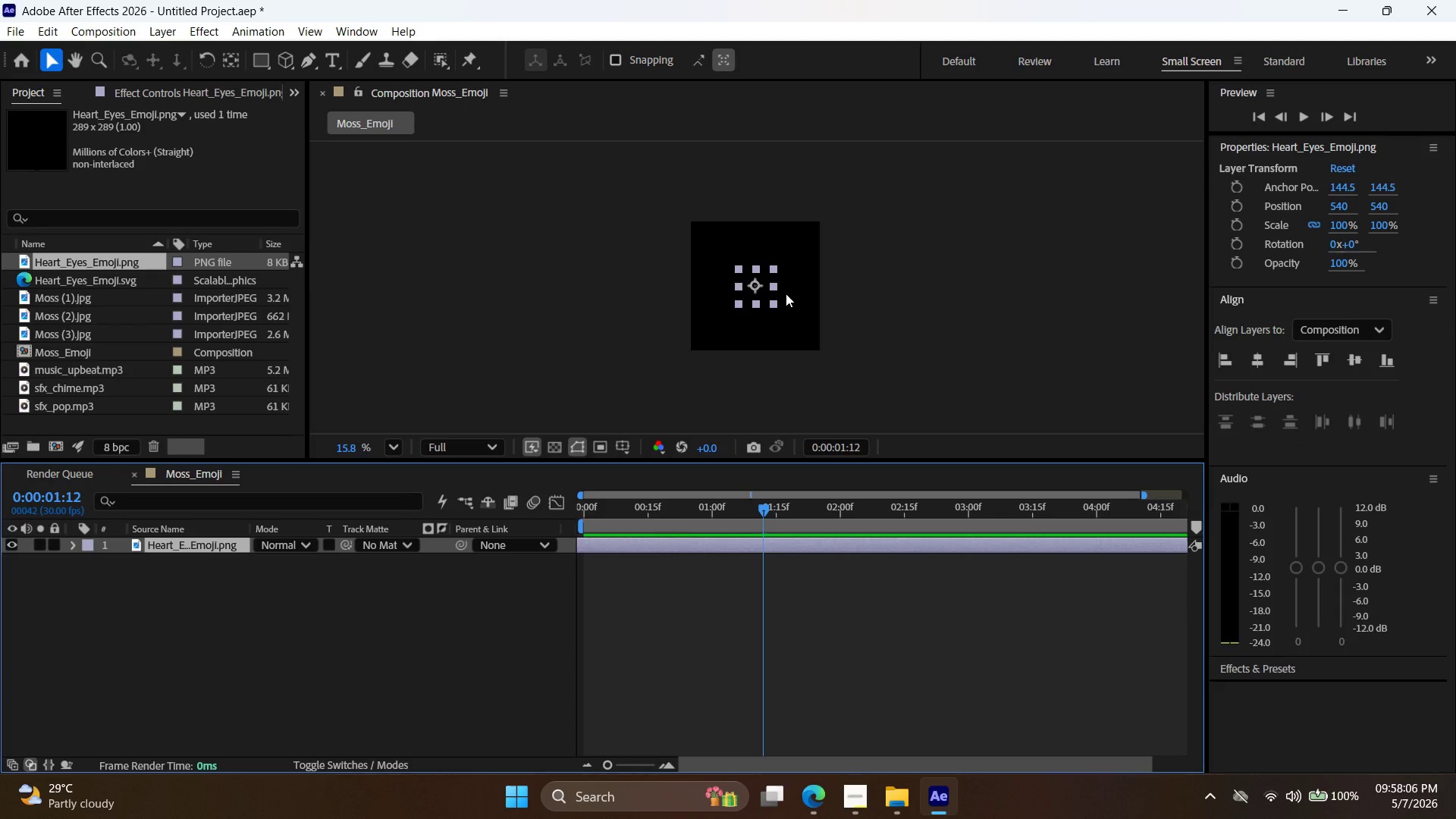 
double_click([1343, 228])
 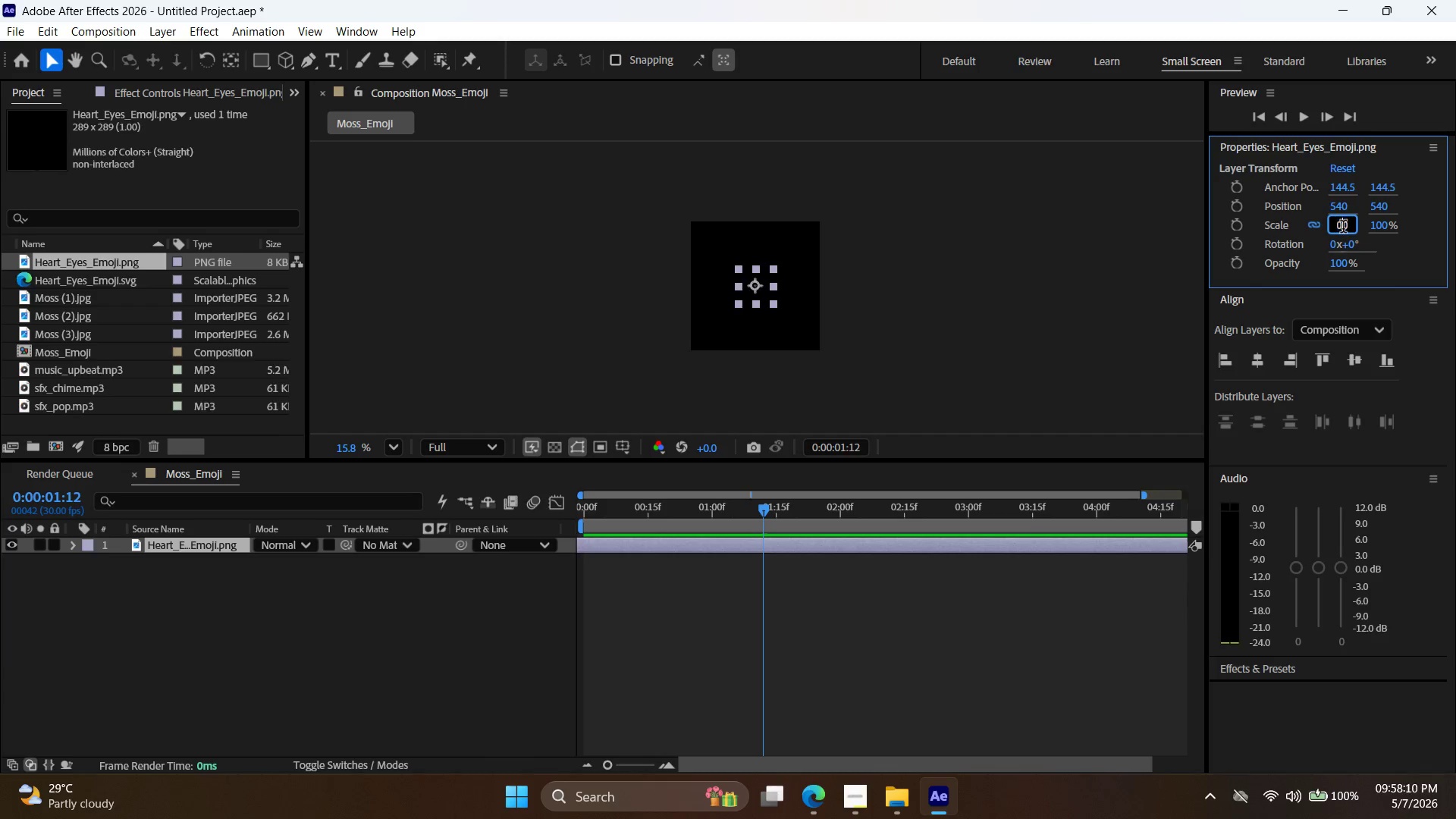 
triple_click([1343, 228])
 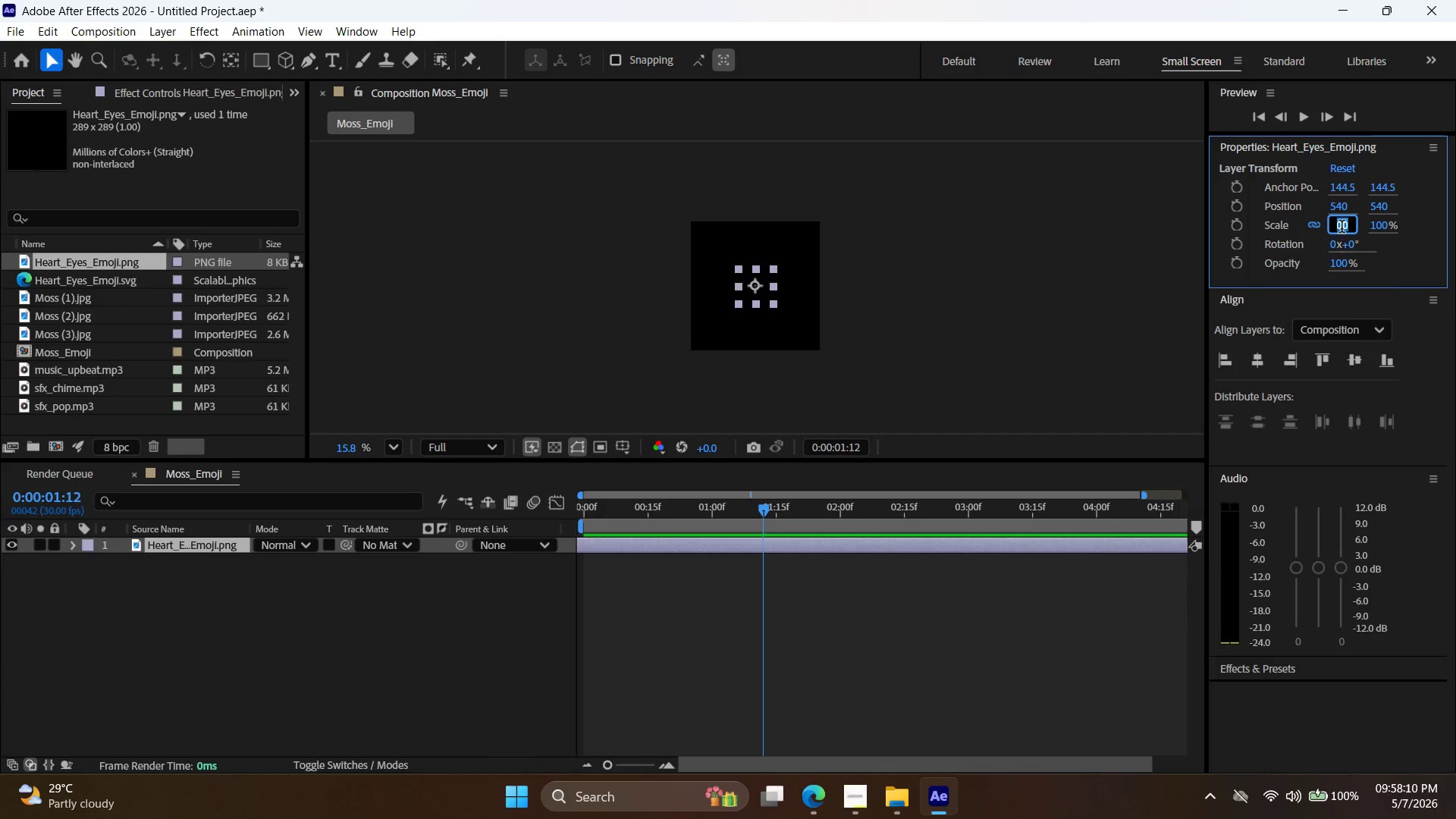 
type(200)
 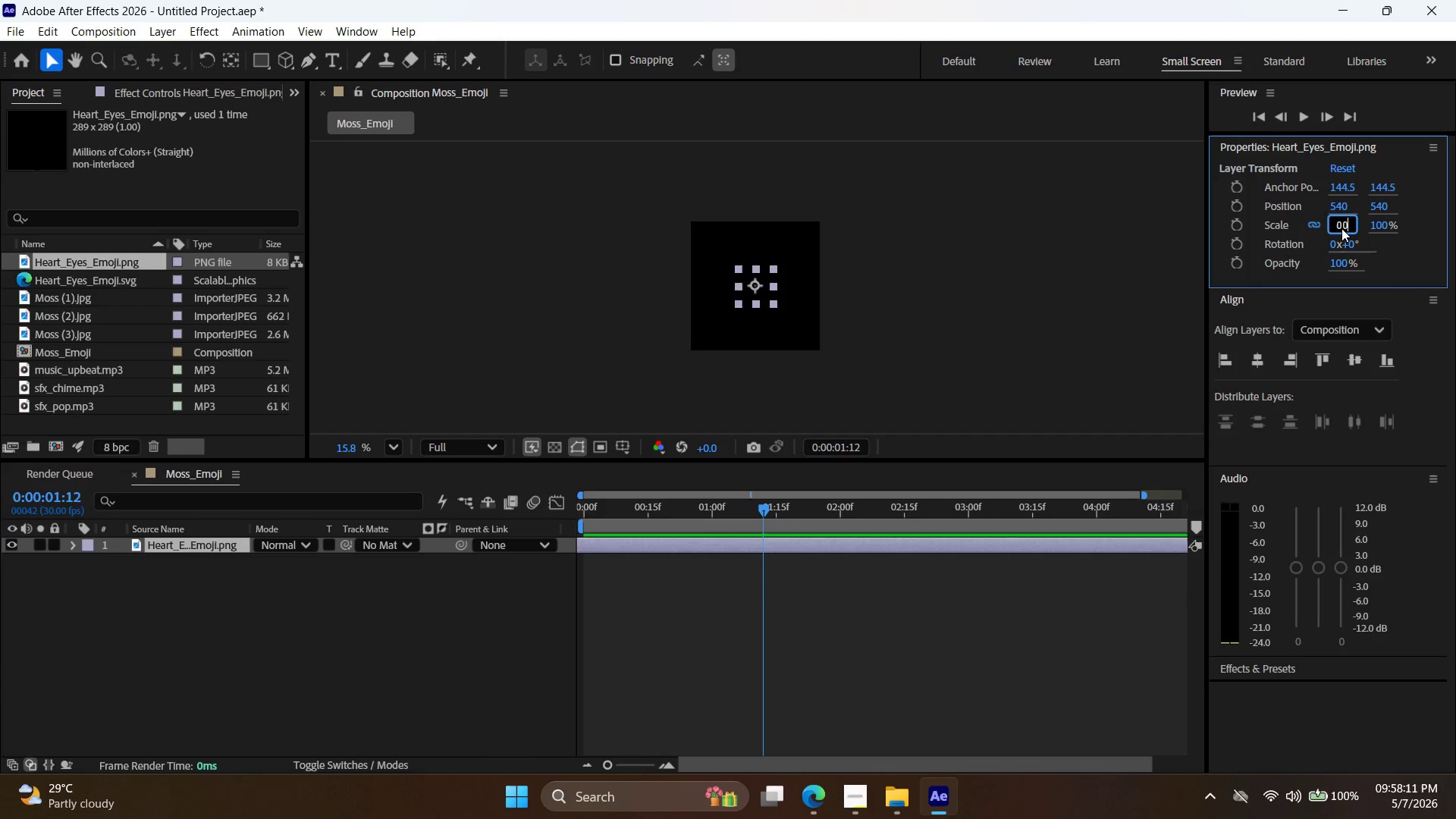 
key(Enter)
 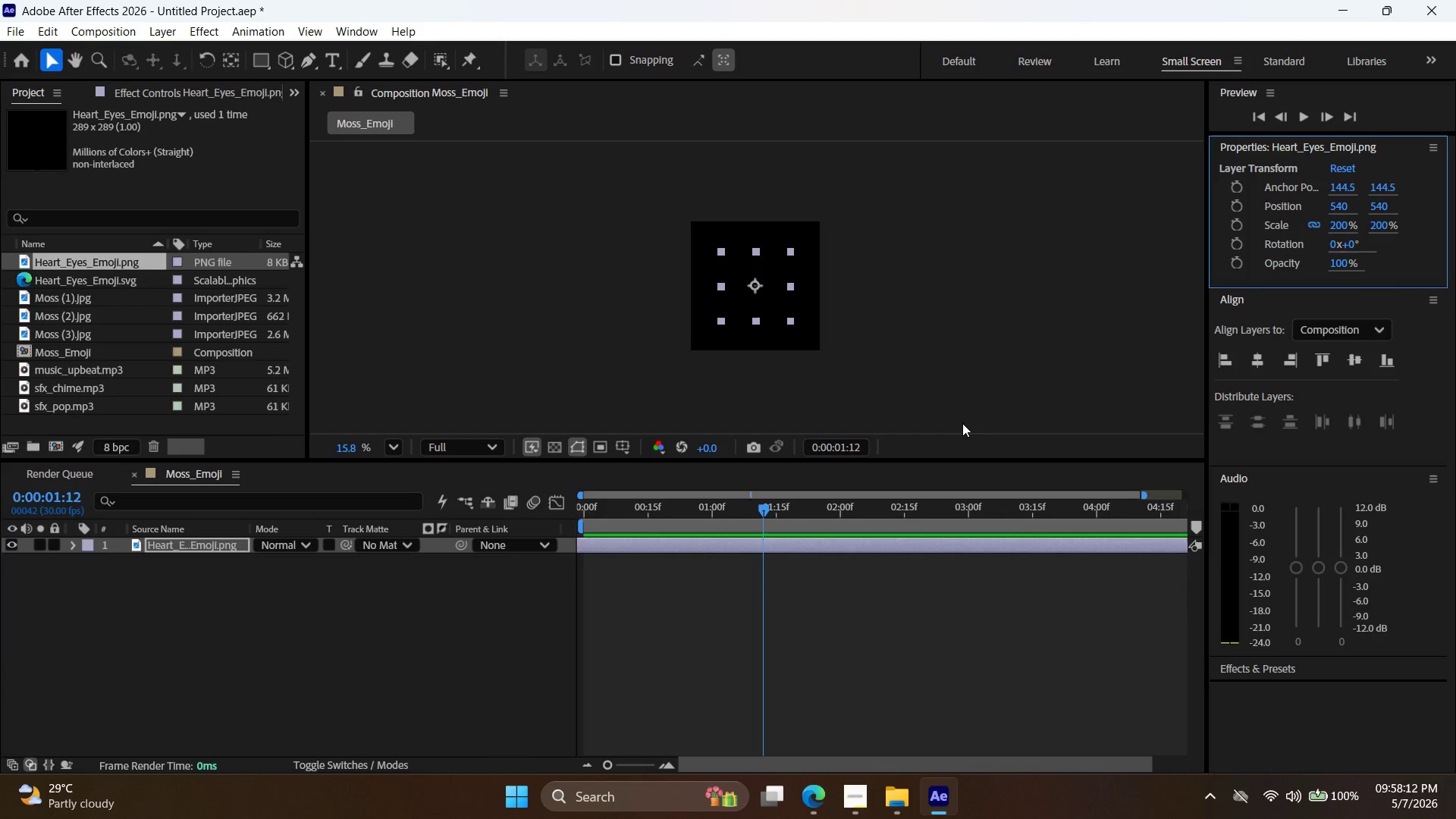 
left_click([960, 362])
 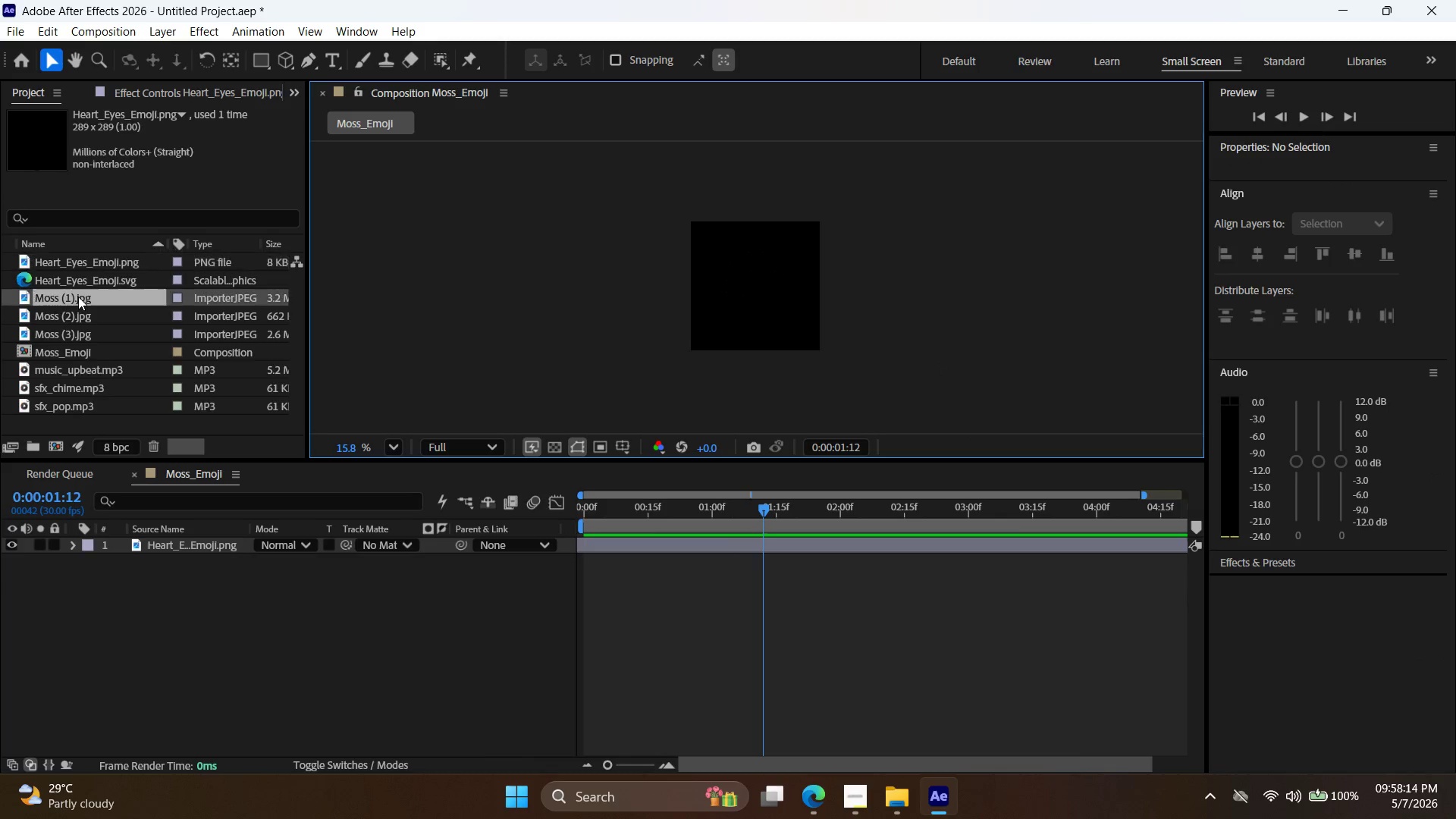 
left_click_drag(start_coordinate=[75, 292], to_coordinate=[698, 539])
 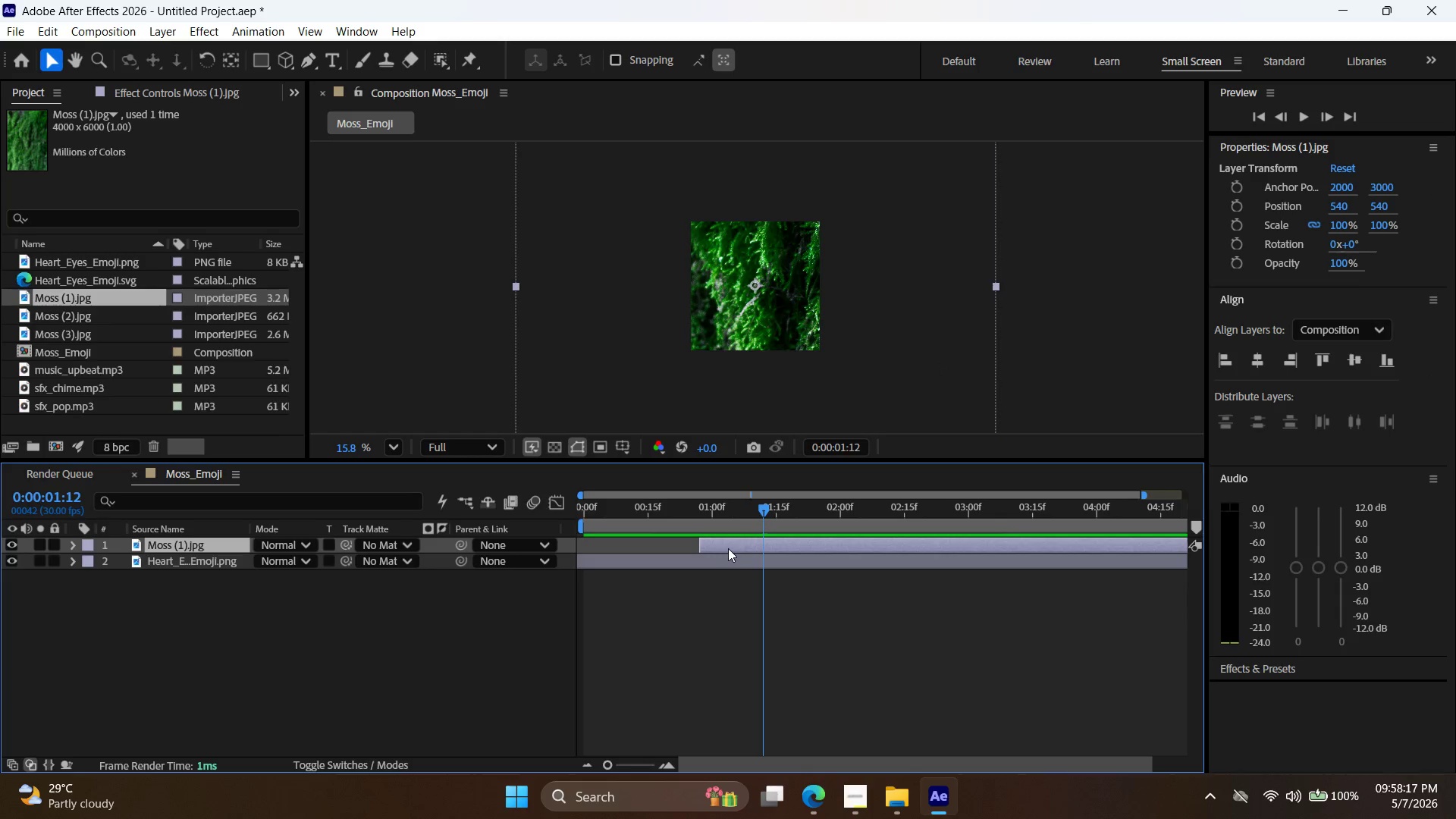 
left_click_drag(start_coordinate=[726, 548], to_coordinate=[606, 549])
 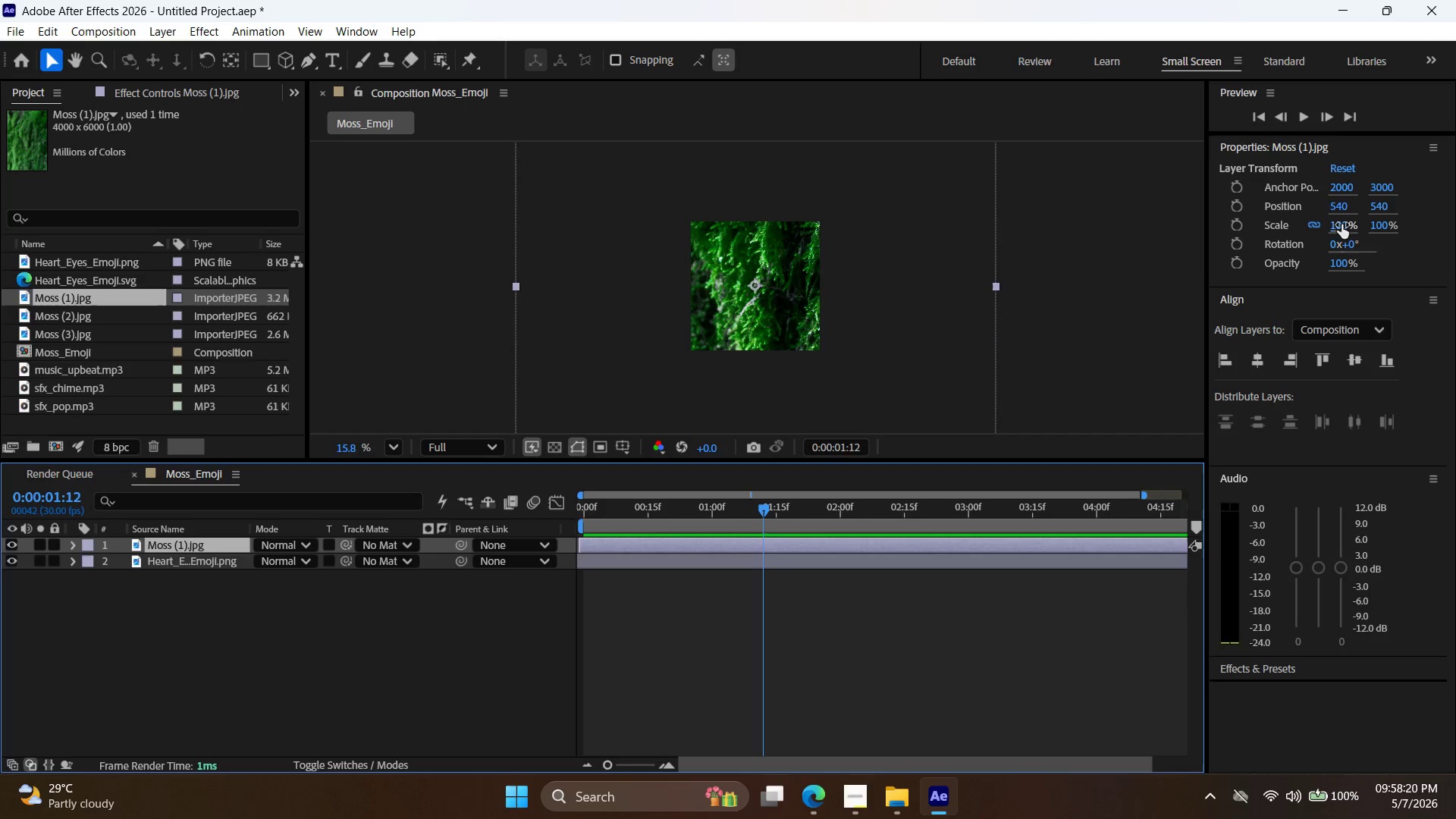 
double_click([1341, 224])
 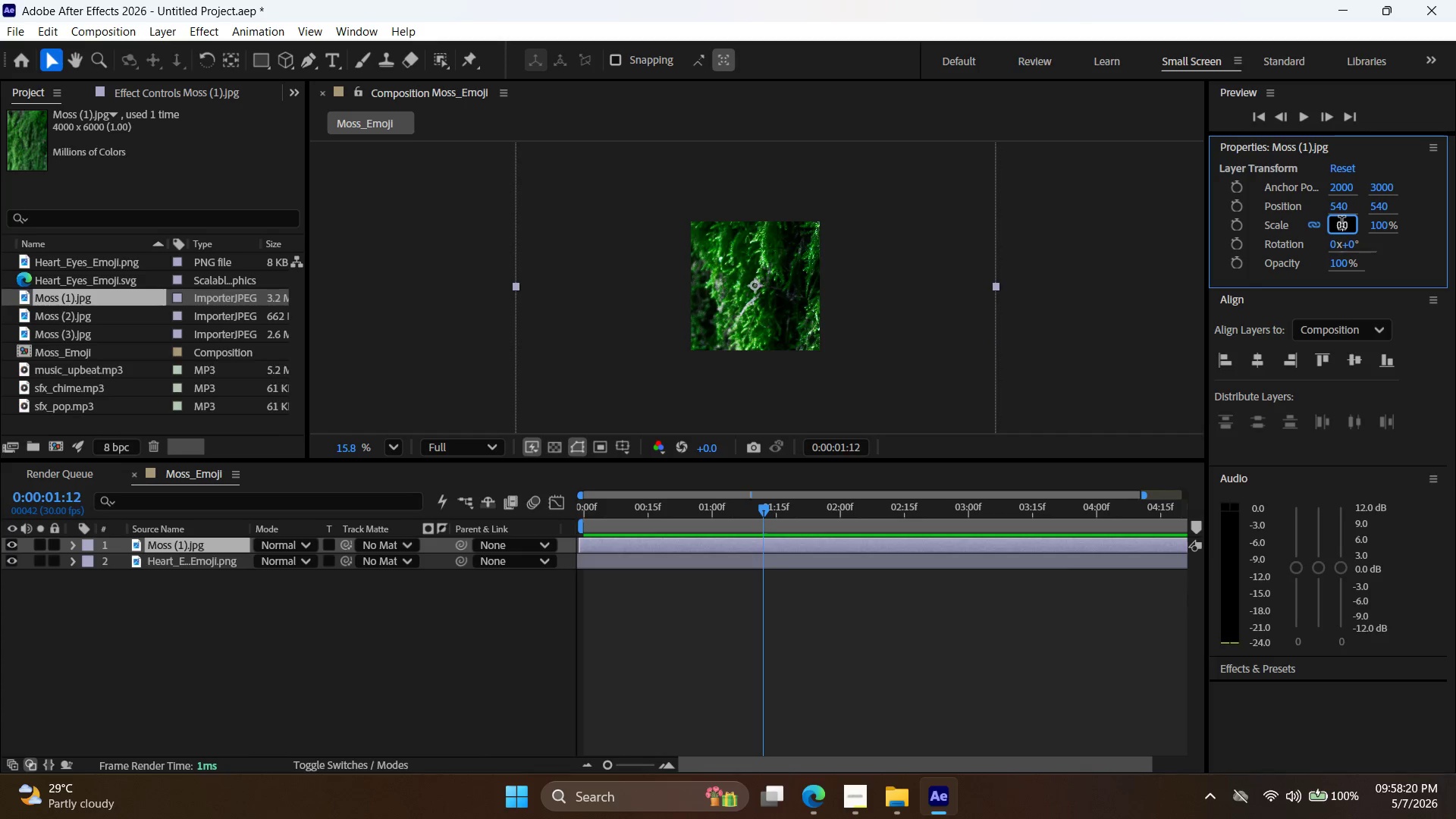 
triple_click([1341, 224])
 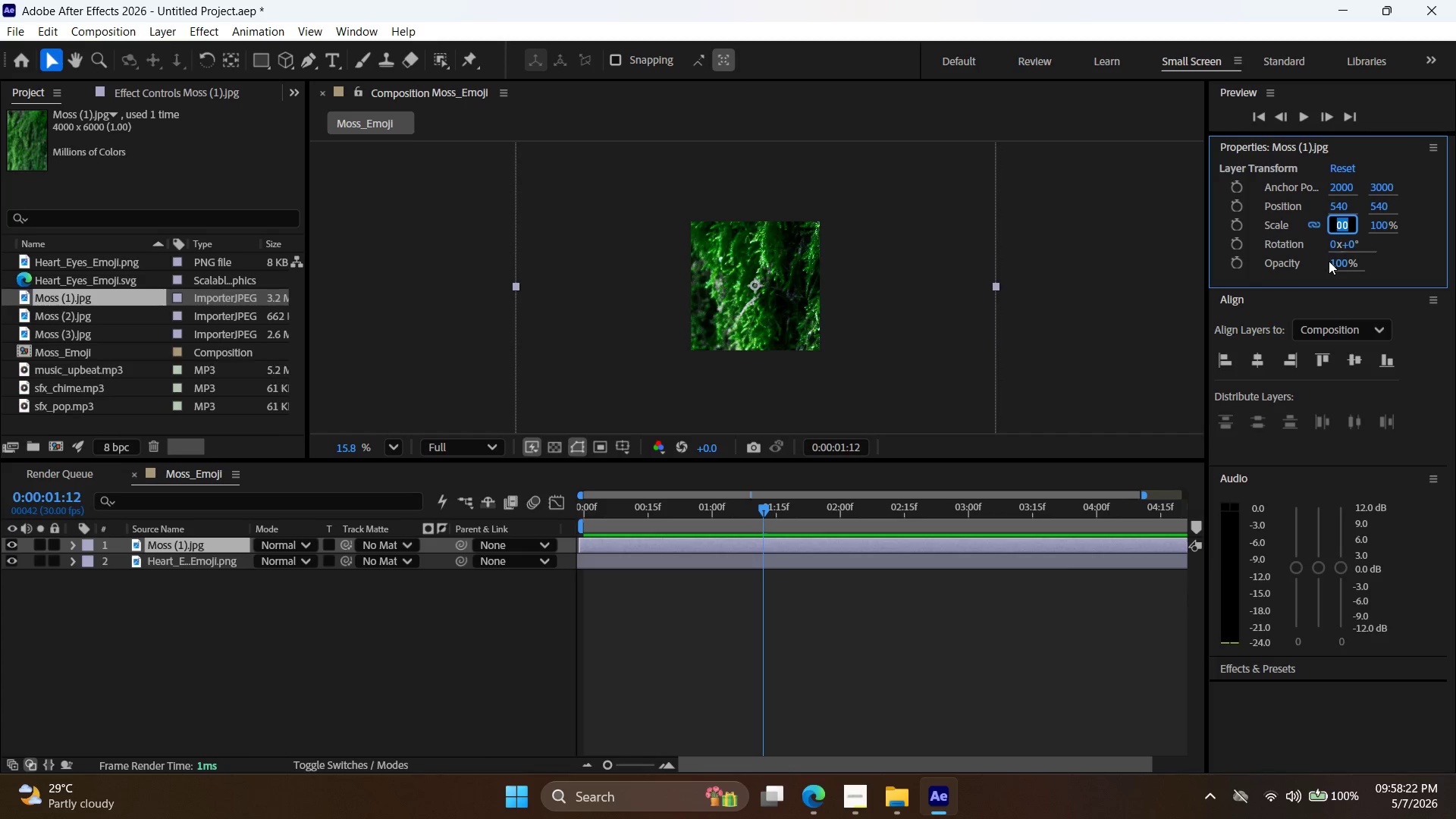 
type(5)
key(Backspace)
type(30)
 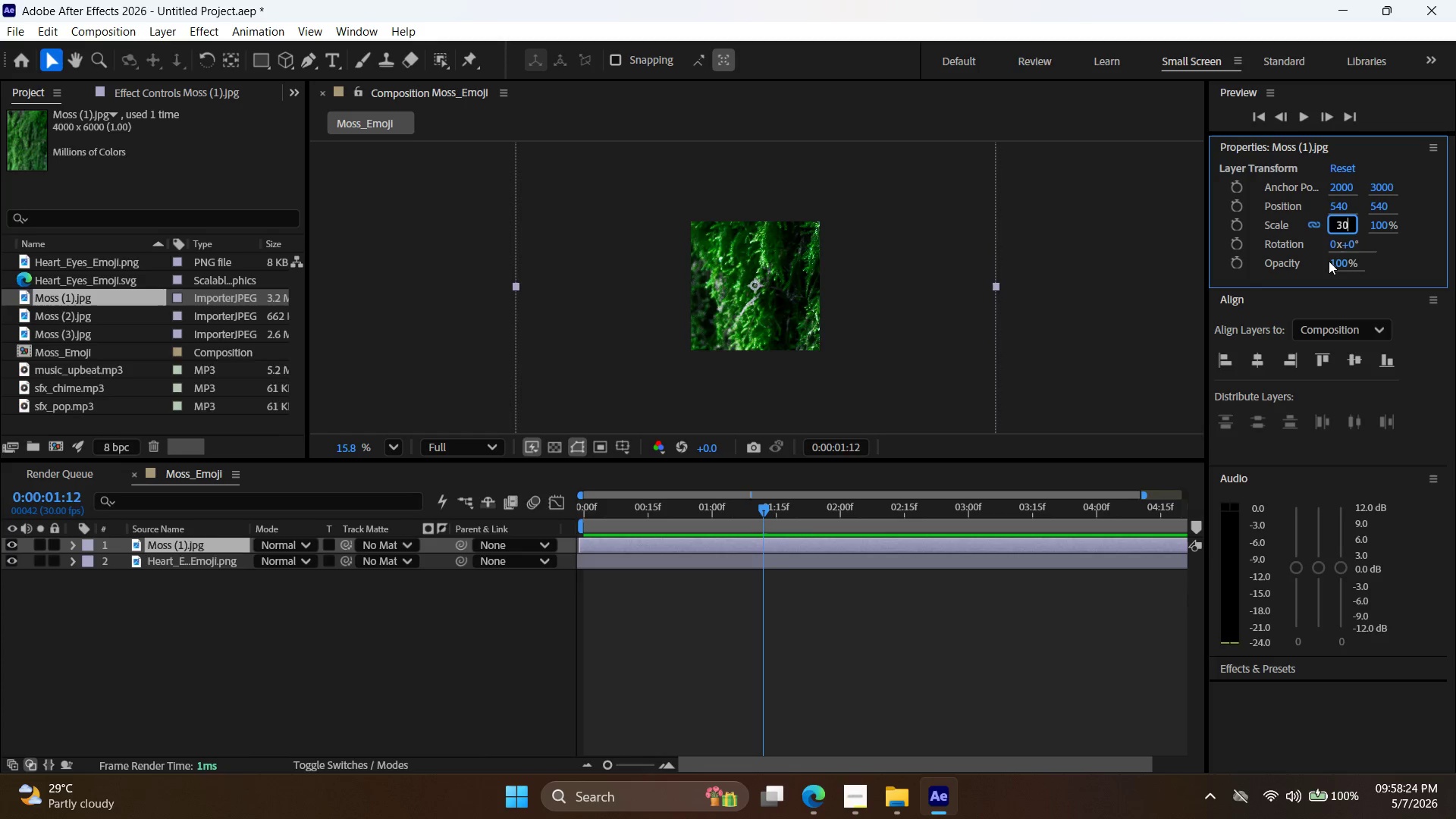 
key(Enter)
 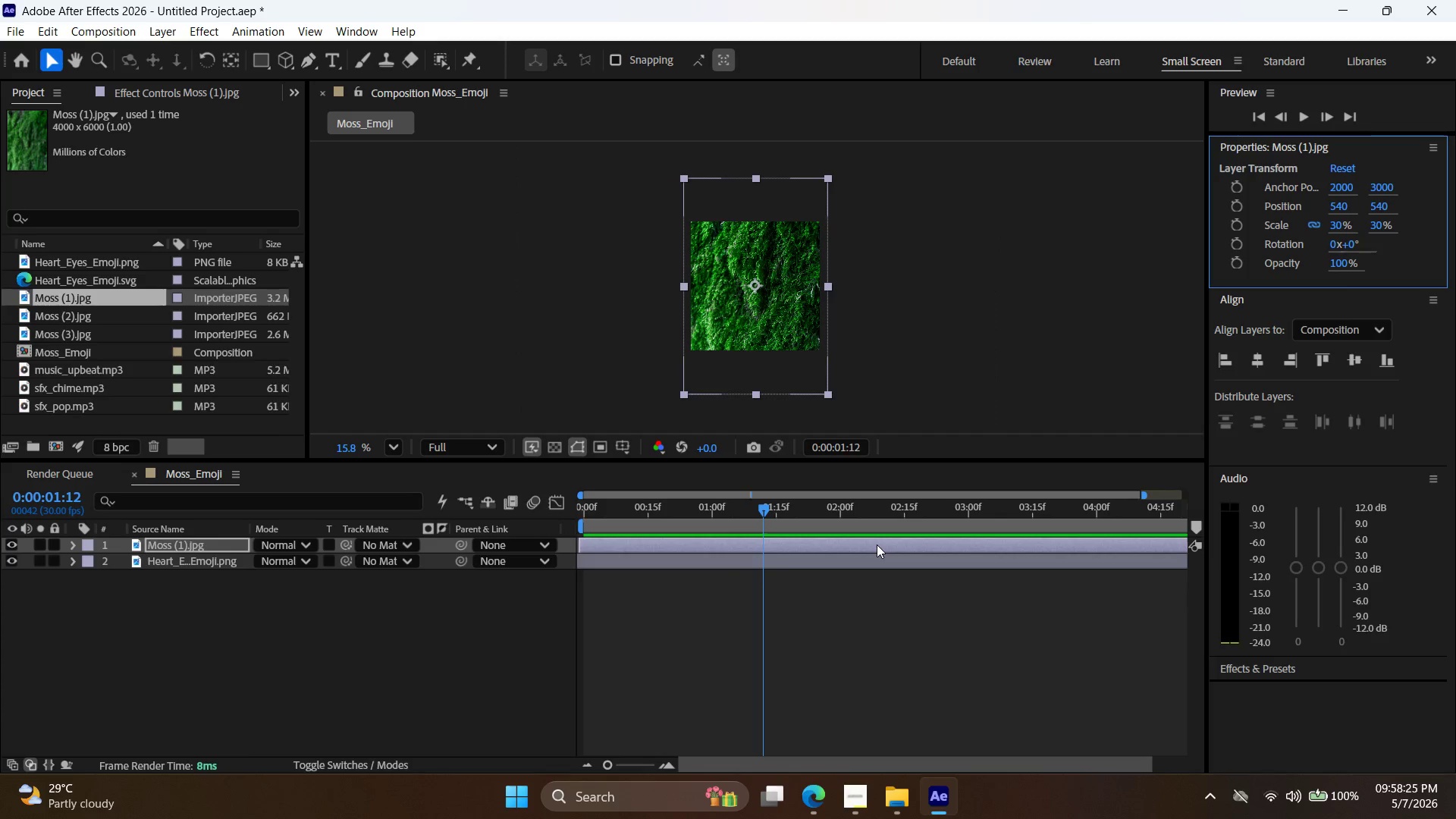 
left_click([874, 566])
 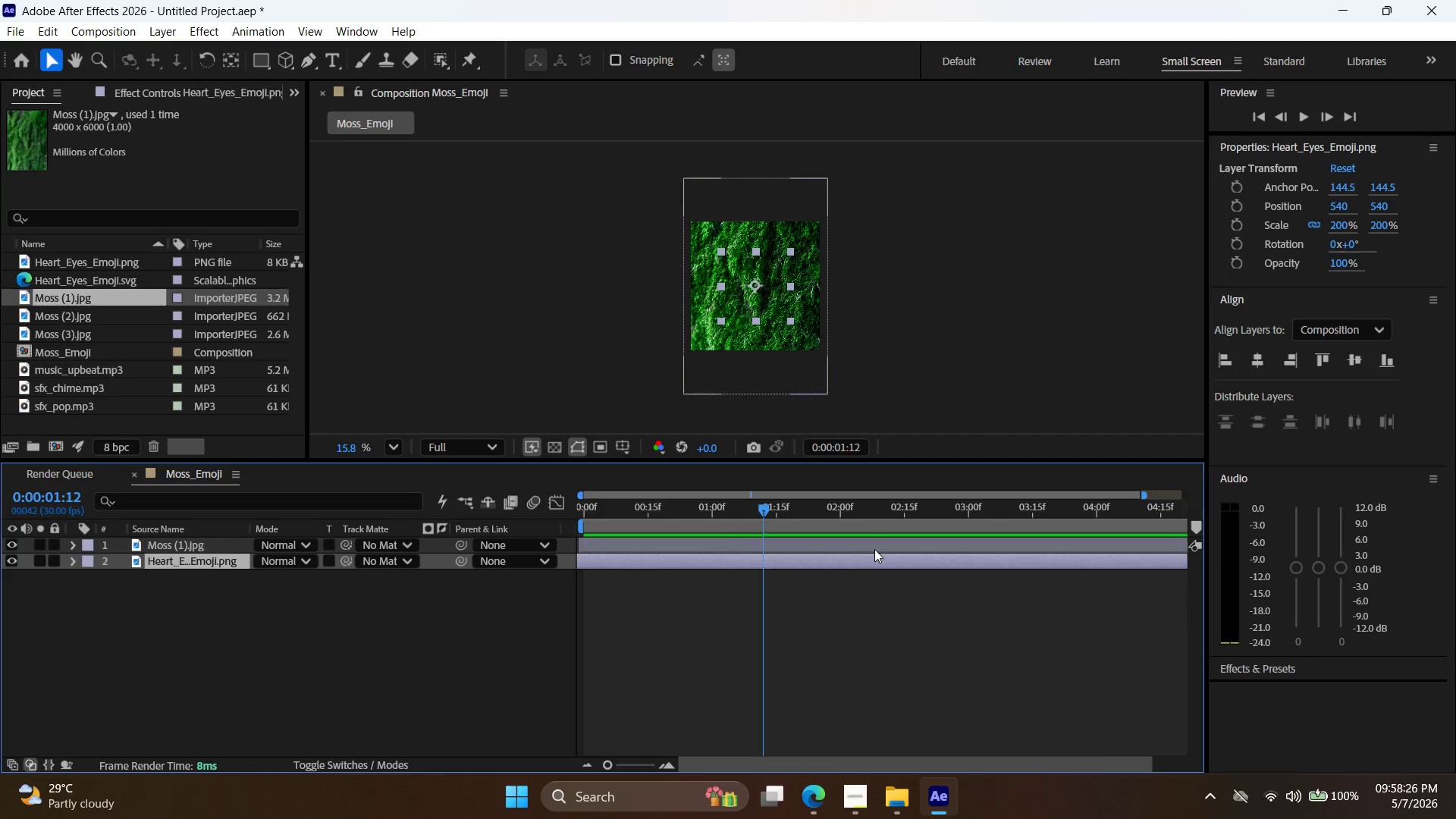 
left_click([875, 541])
 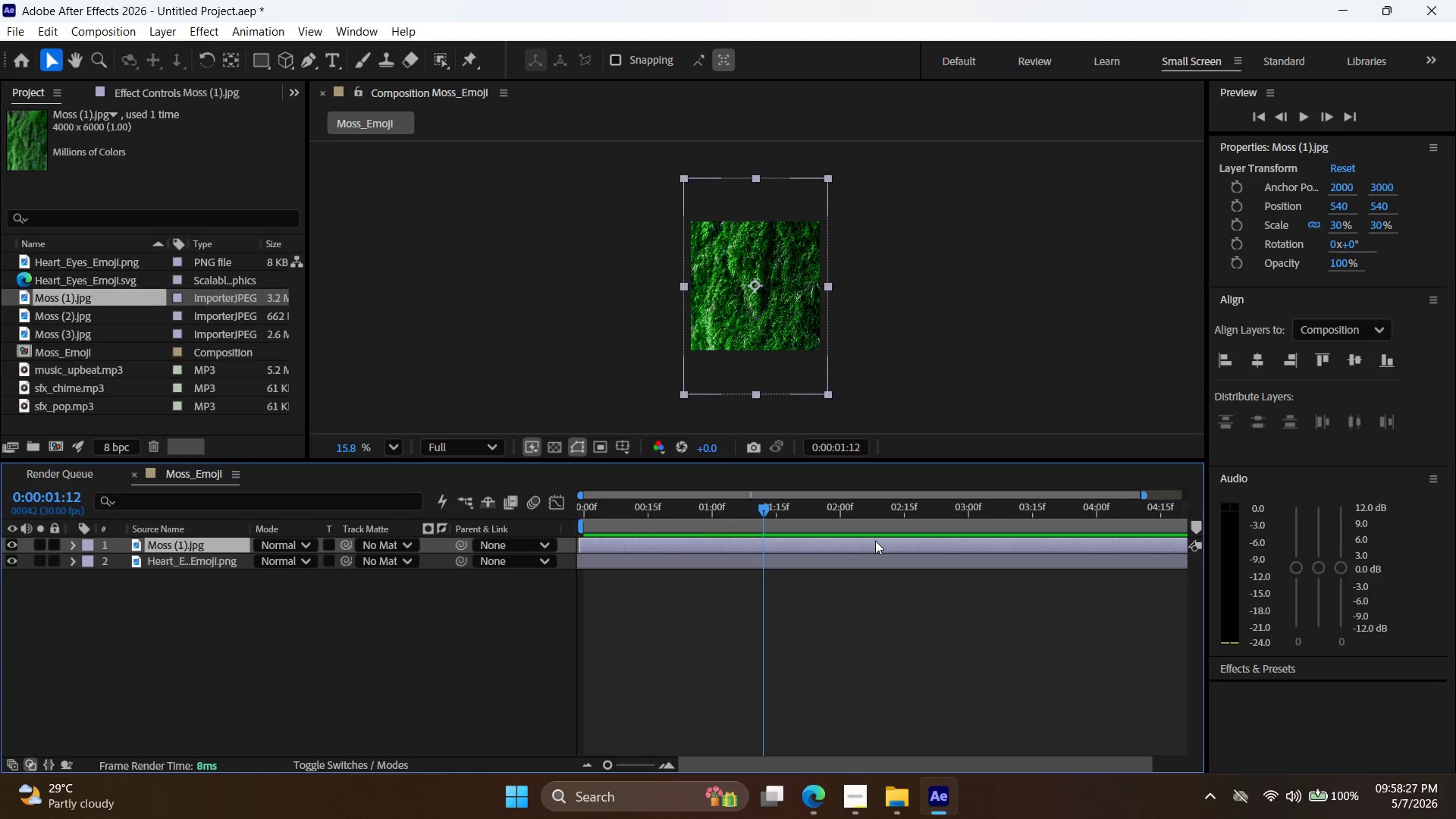 
key(Control+Z)
 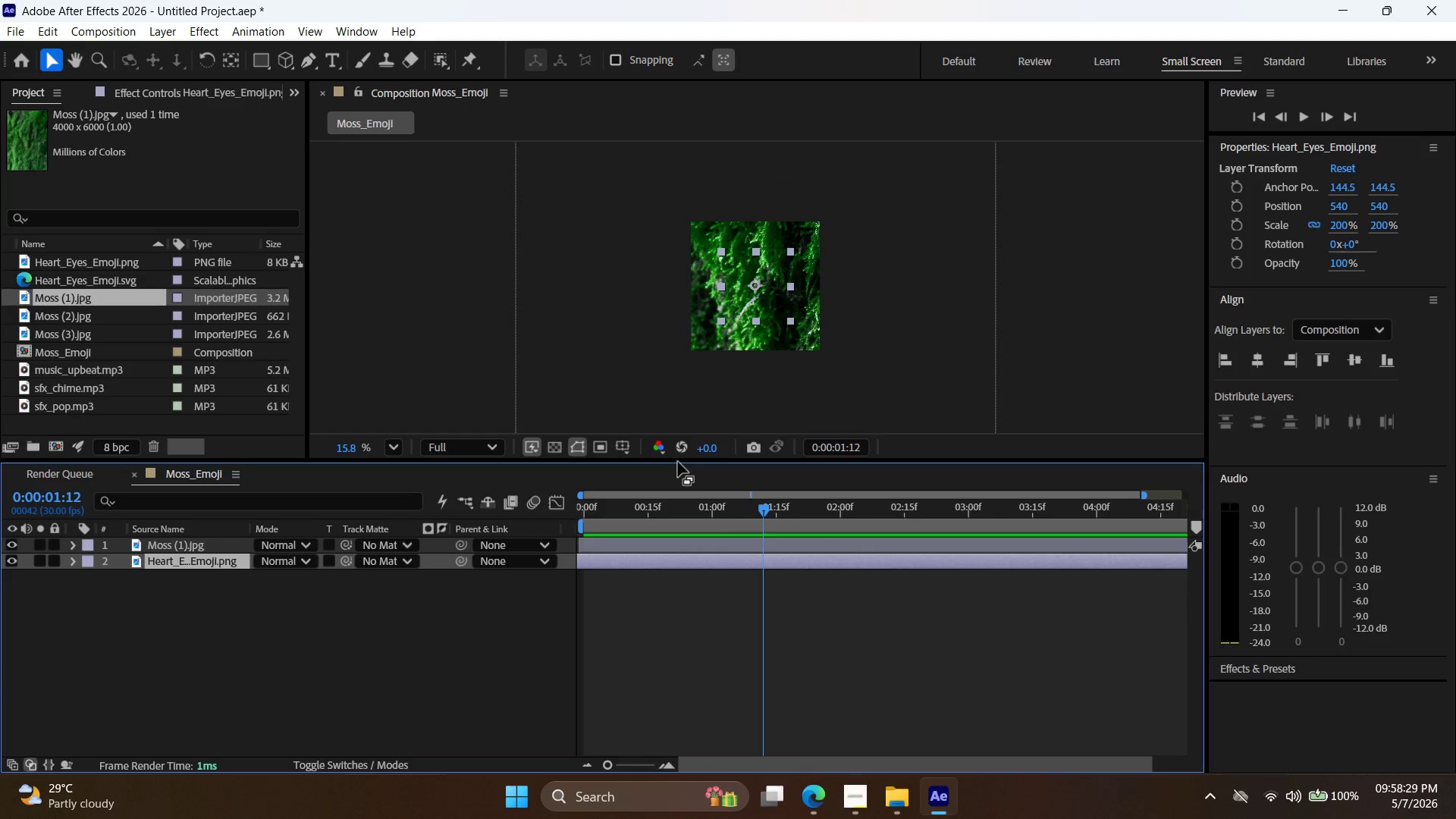 
left_click([645, 547])
 